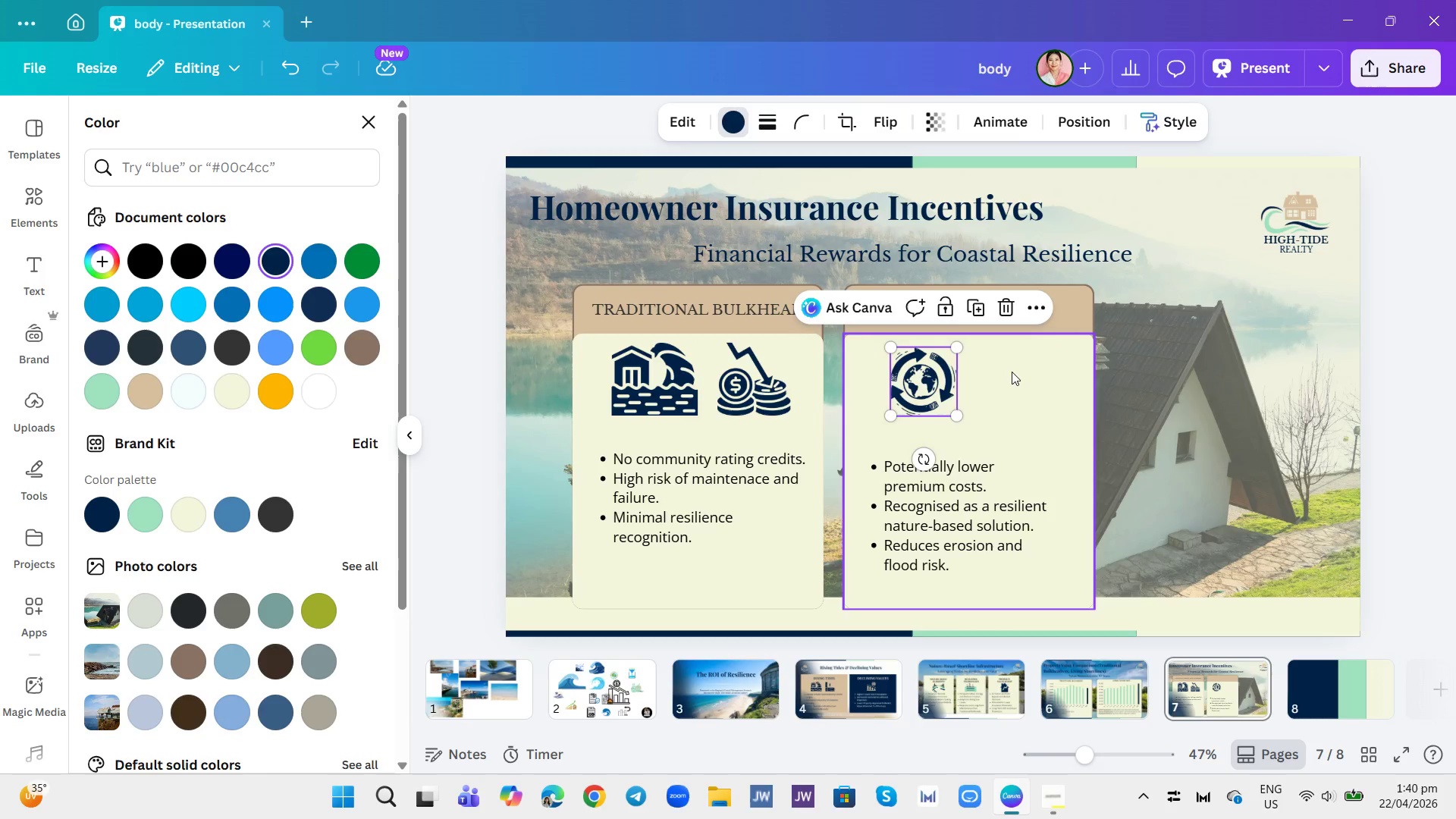 
left_click([1013, 374])
 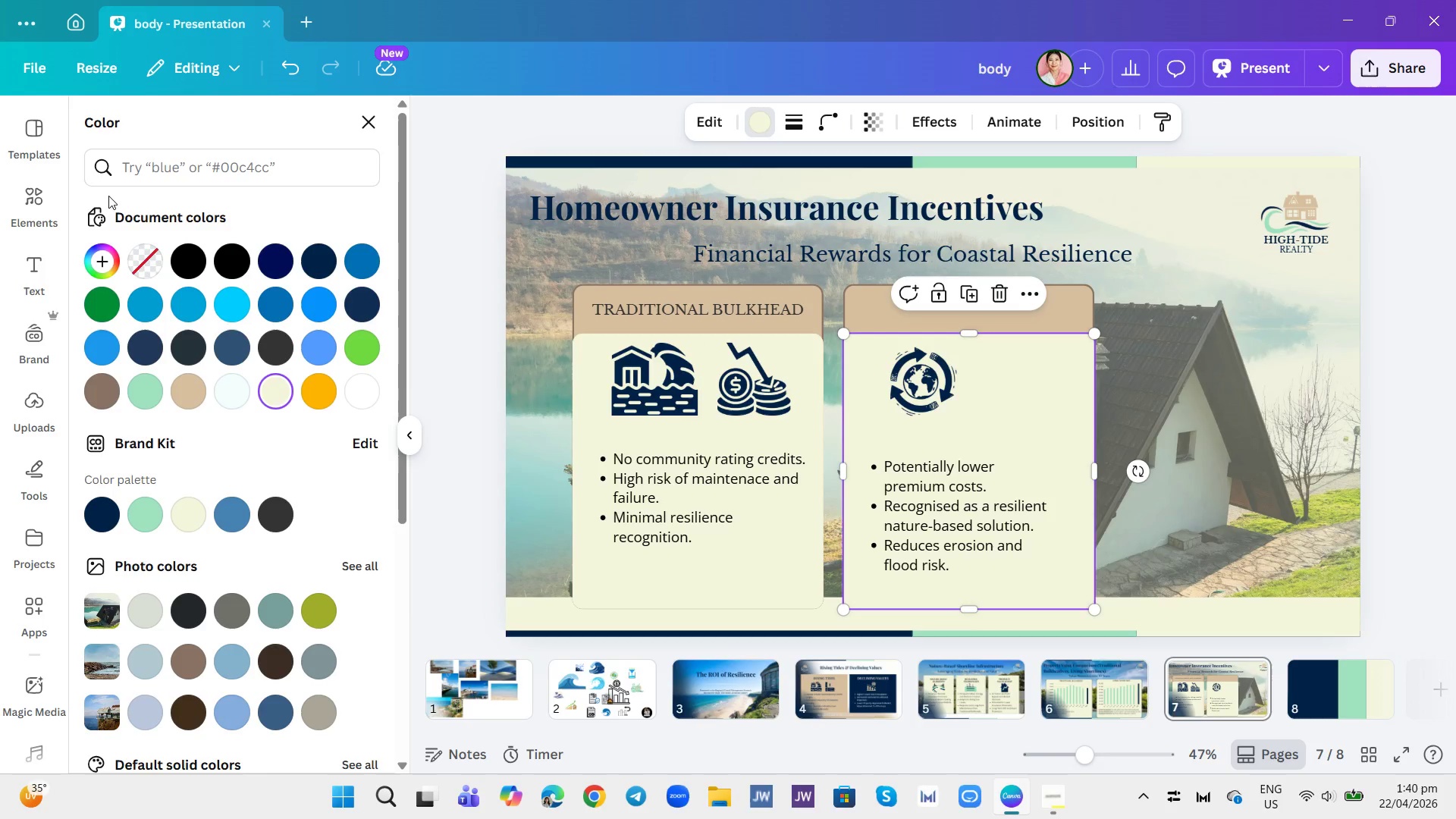 
left_click([30, 193])
 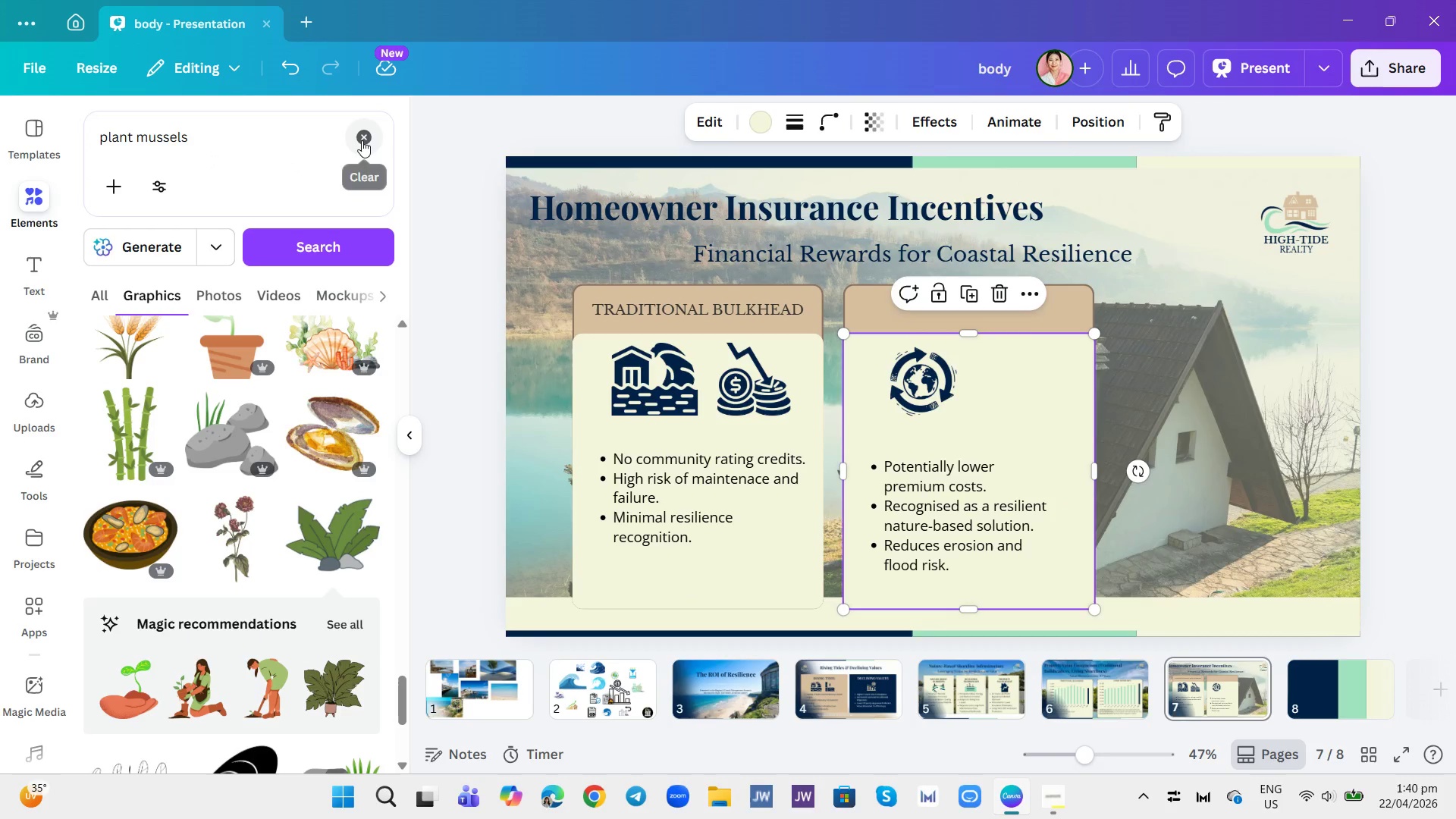 
double_click([328, 127])
 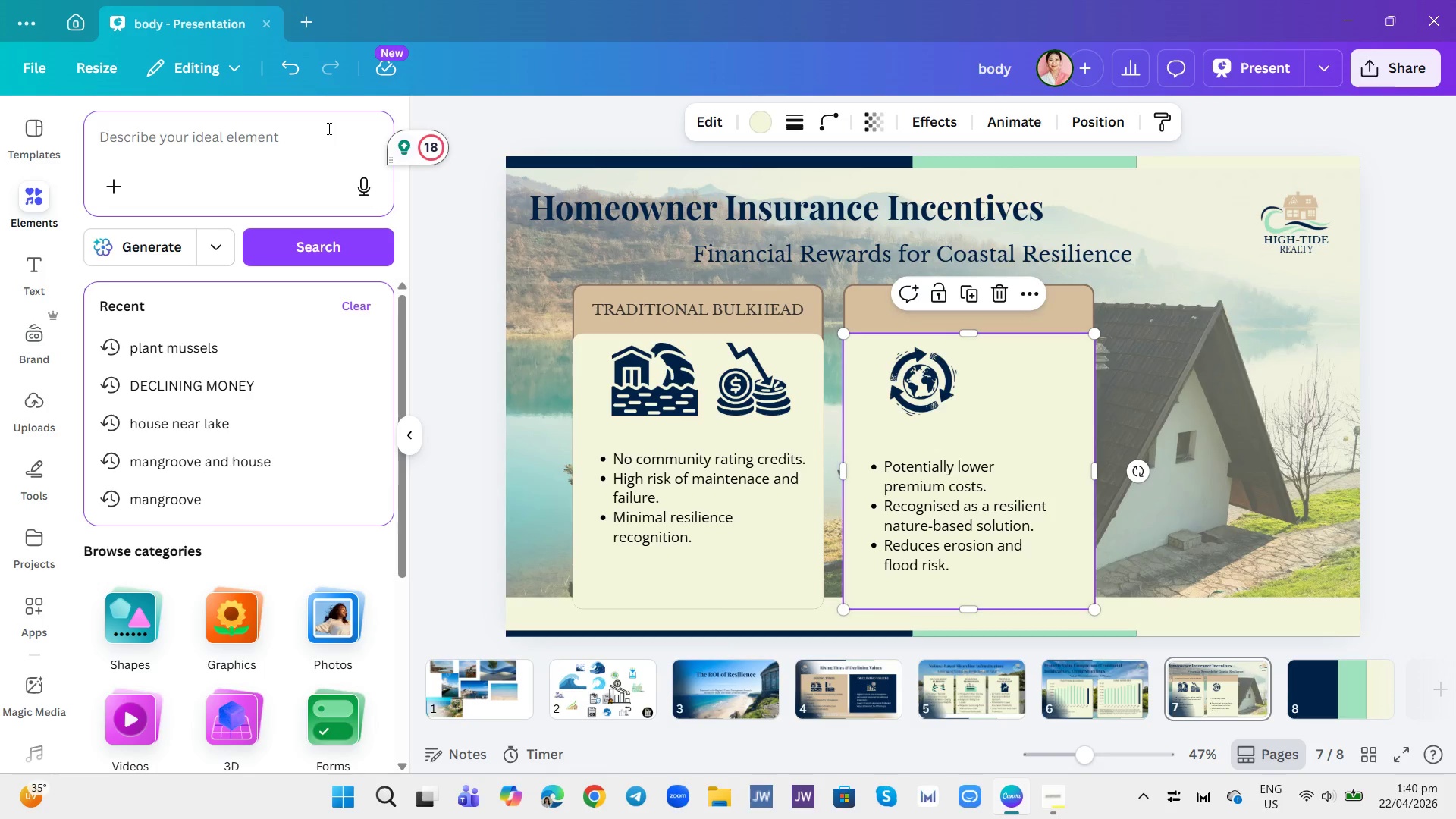 
type(money increase)
 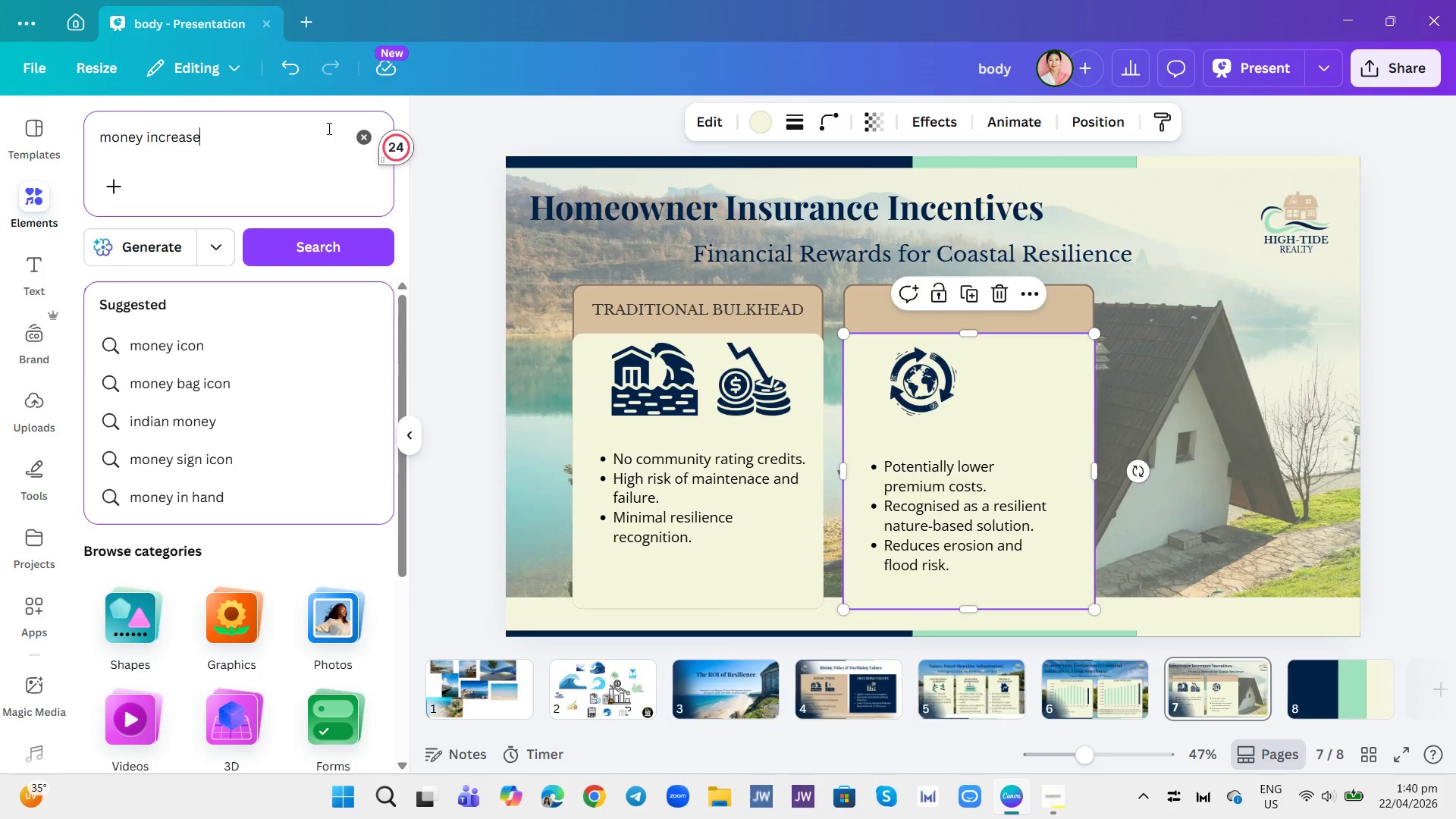 
key(Enter)
 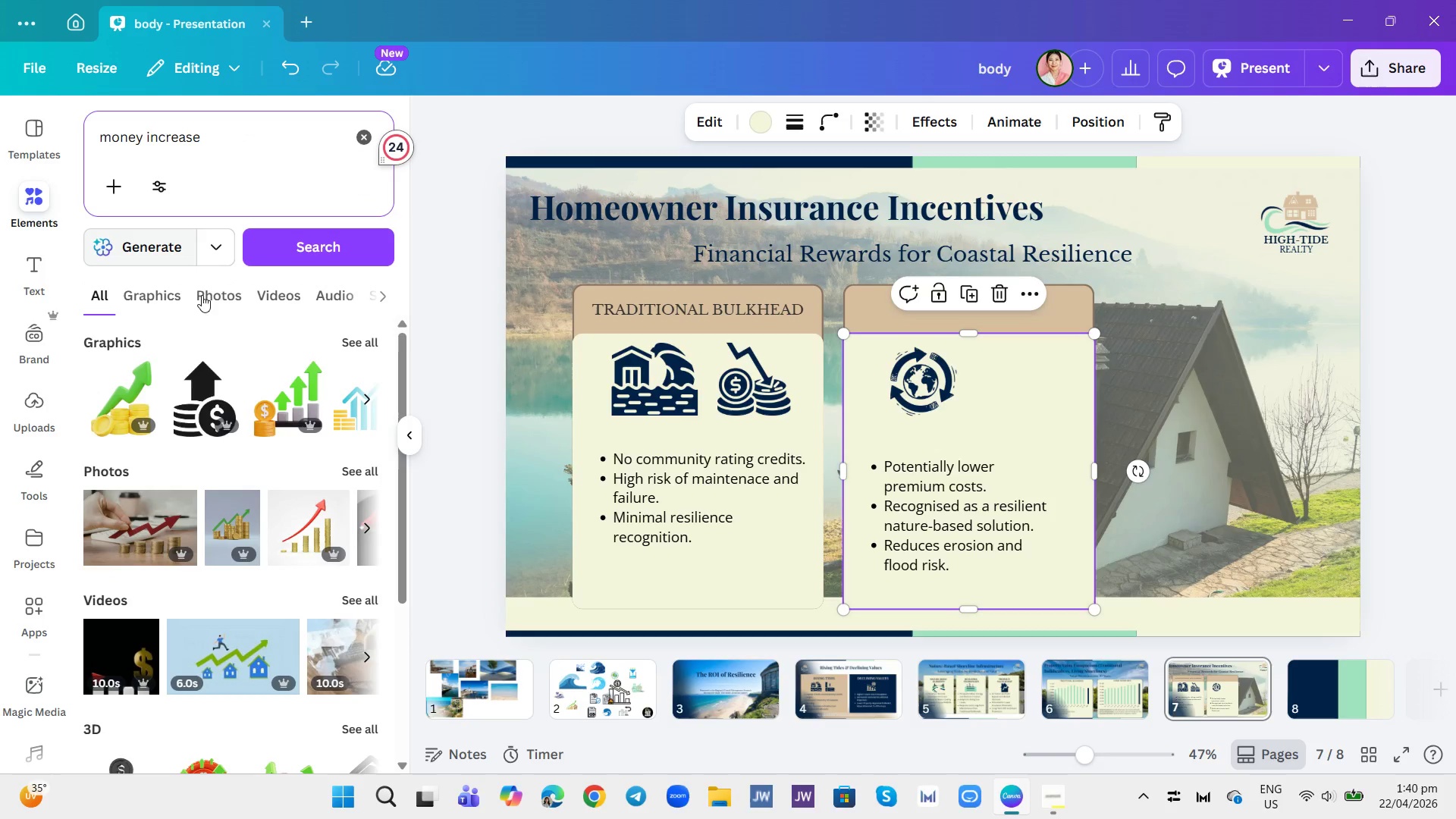 
left_click([203, 405])
 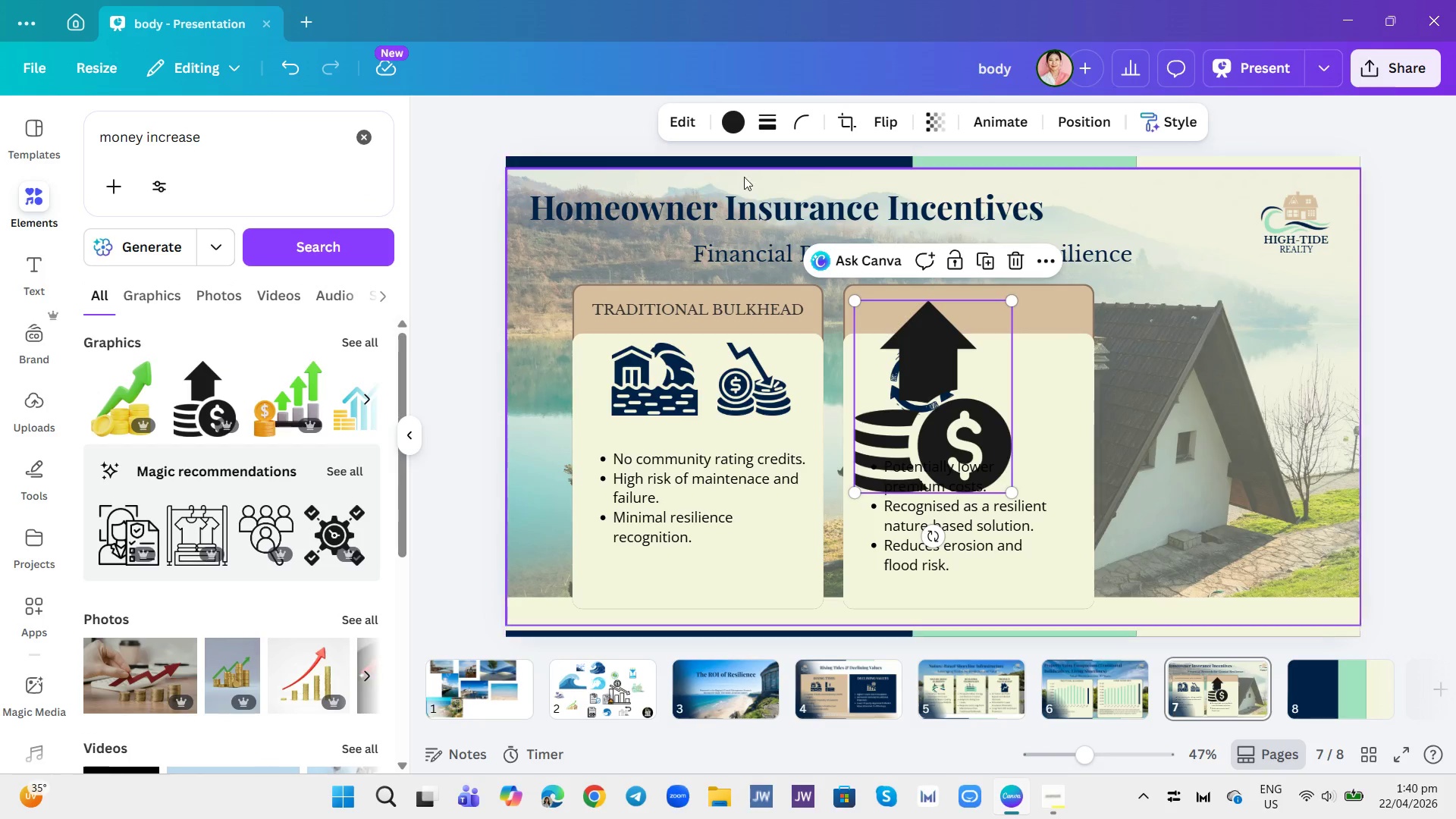 
left_click([738, 118])
 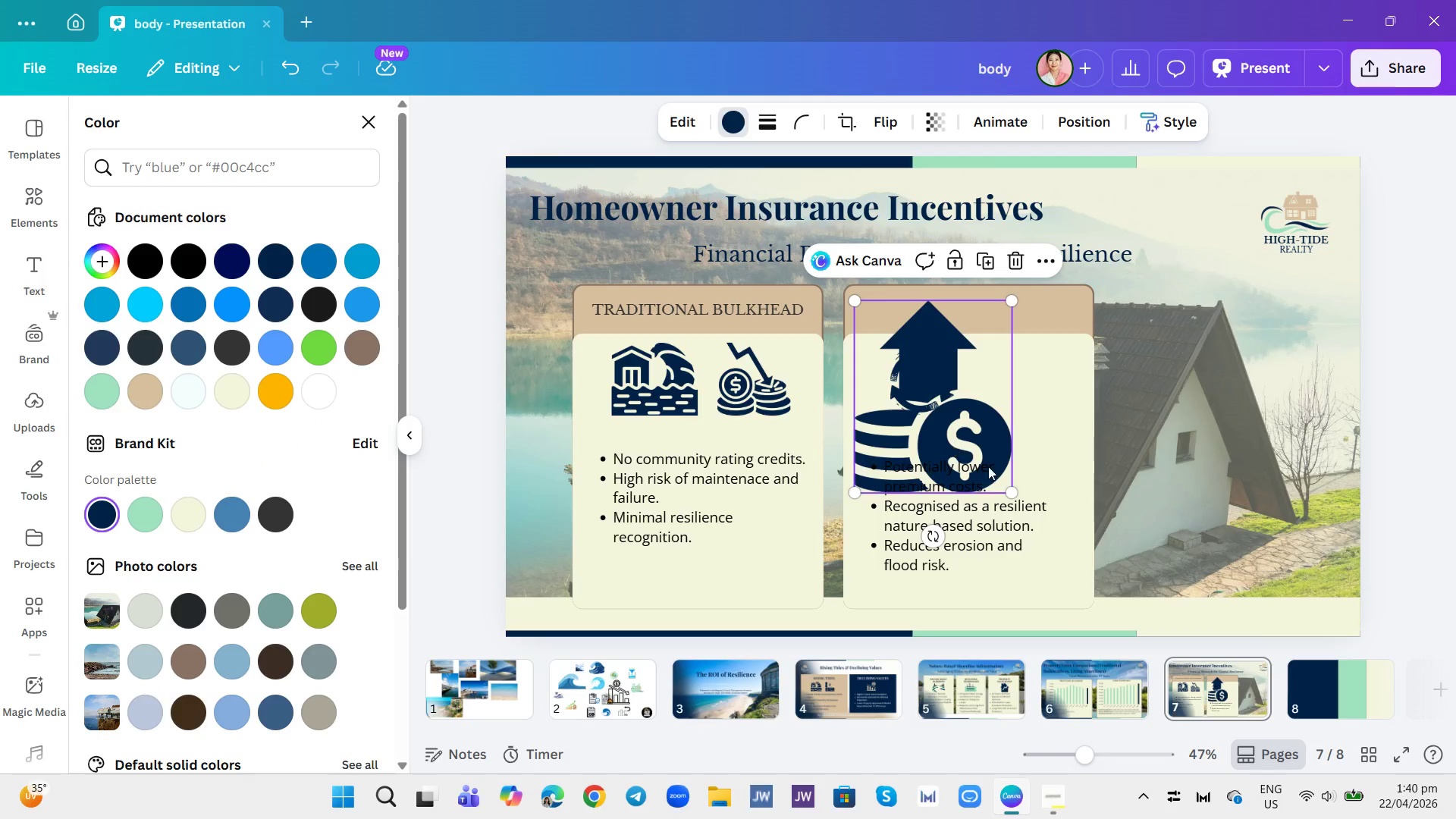 
left_click_drag(start_coordinate=[1015, 491], to_coordinate=[934, 403])
 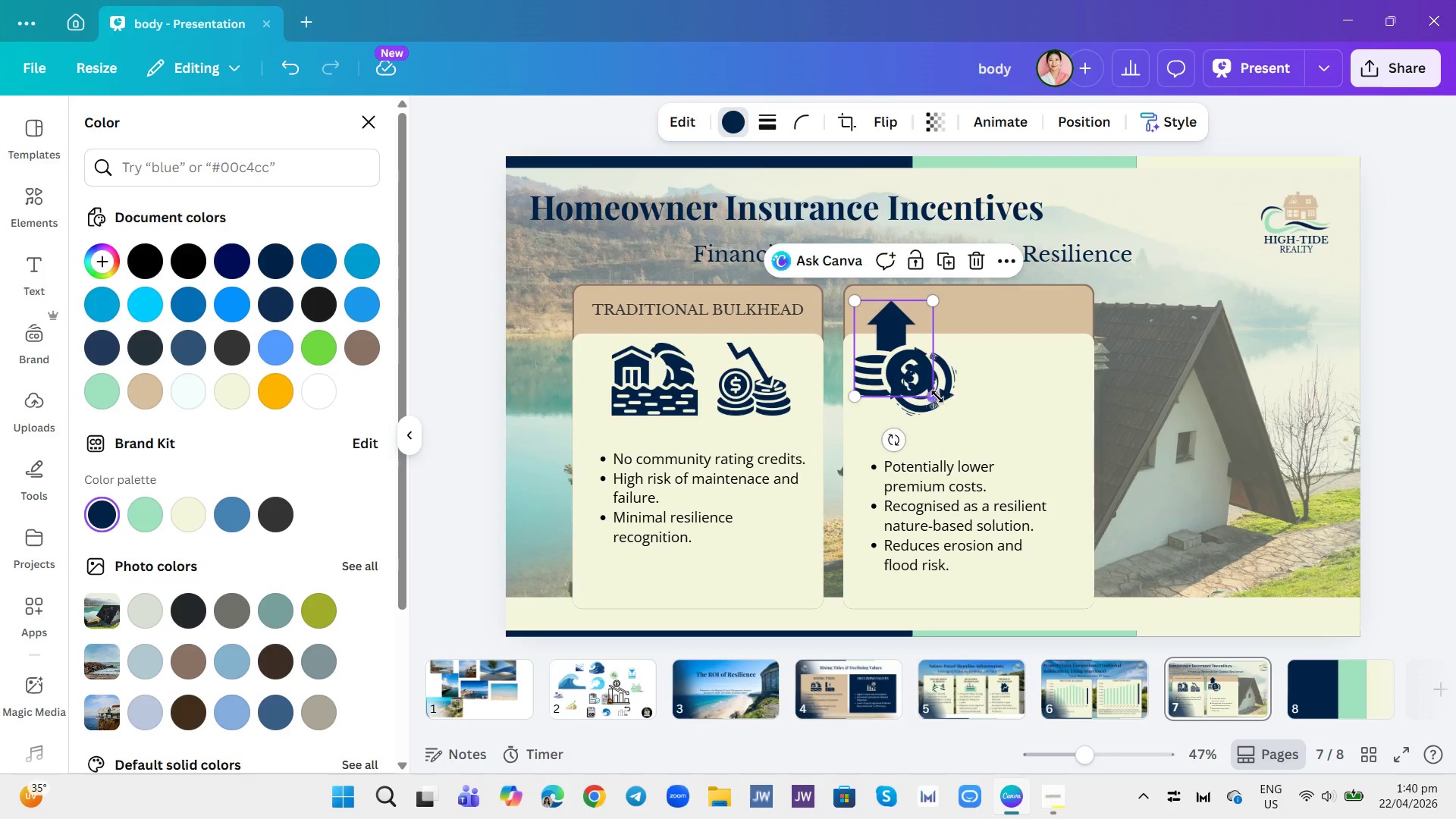 
left_click_drag(start_coordinate=[934, 394], to_coordinate=[922, 385])
 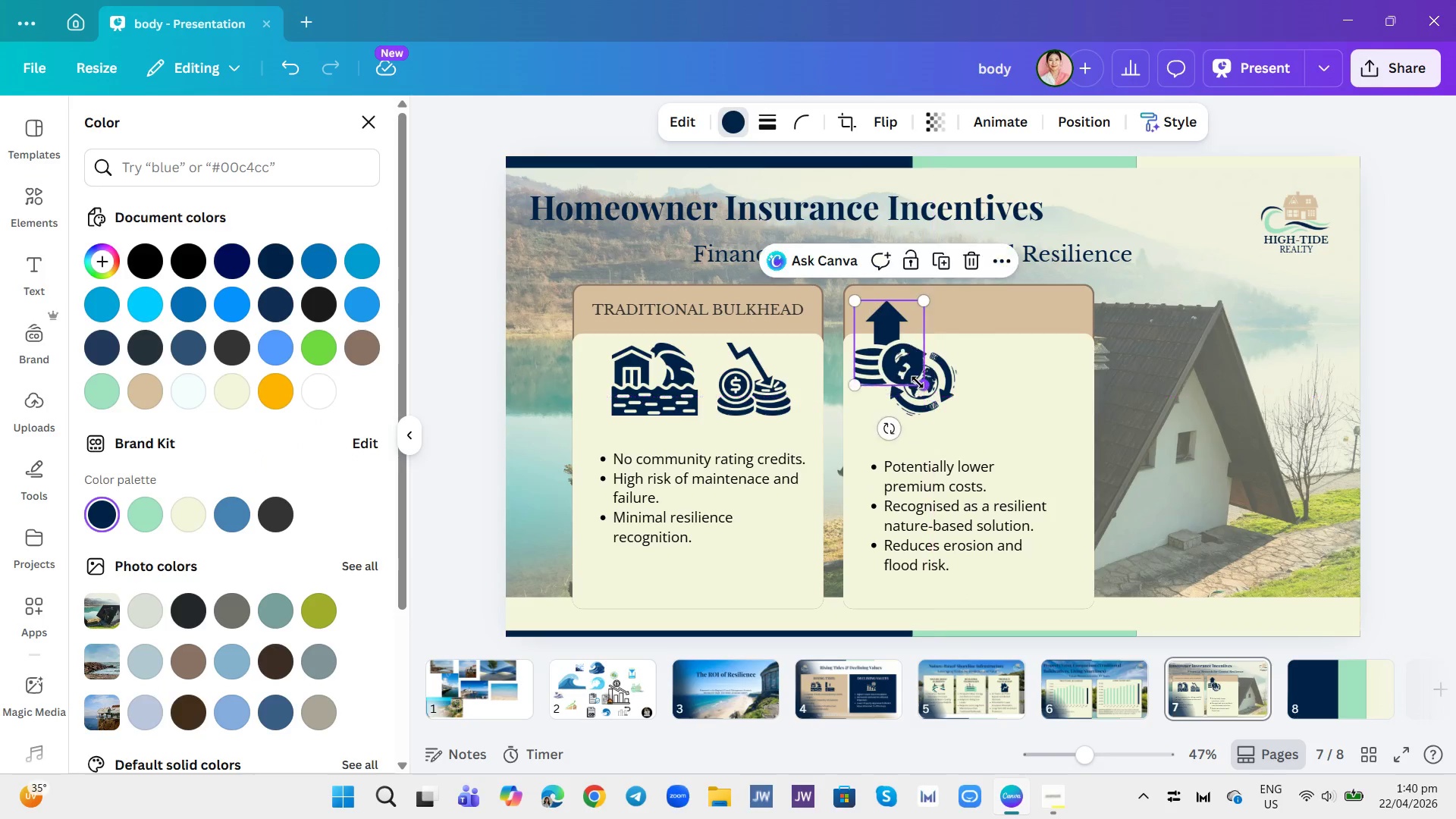 
double_click([918, 382])
 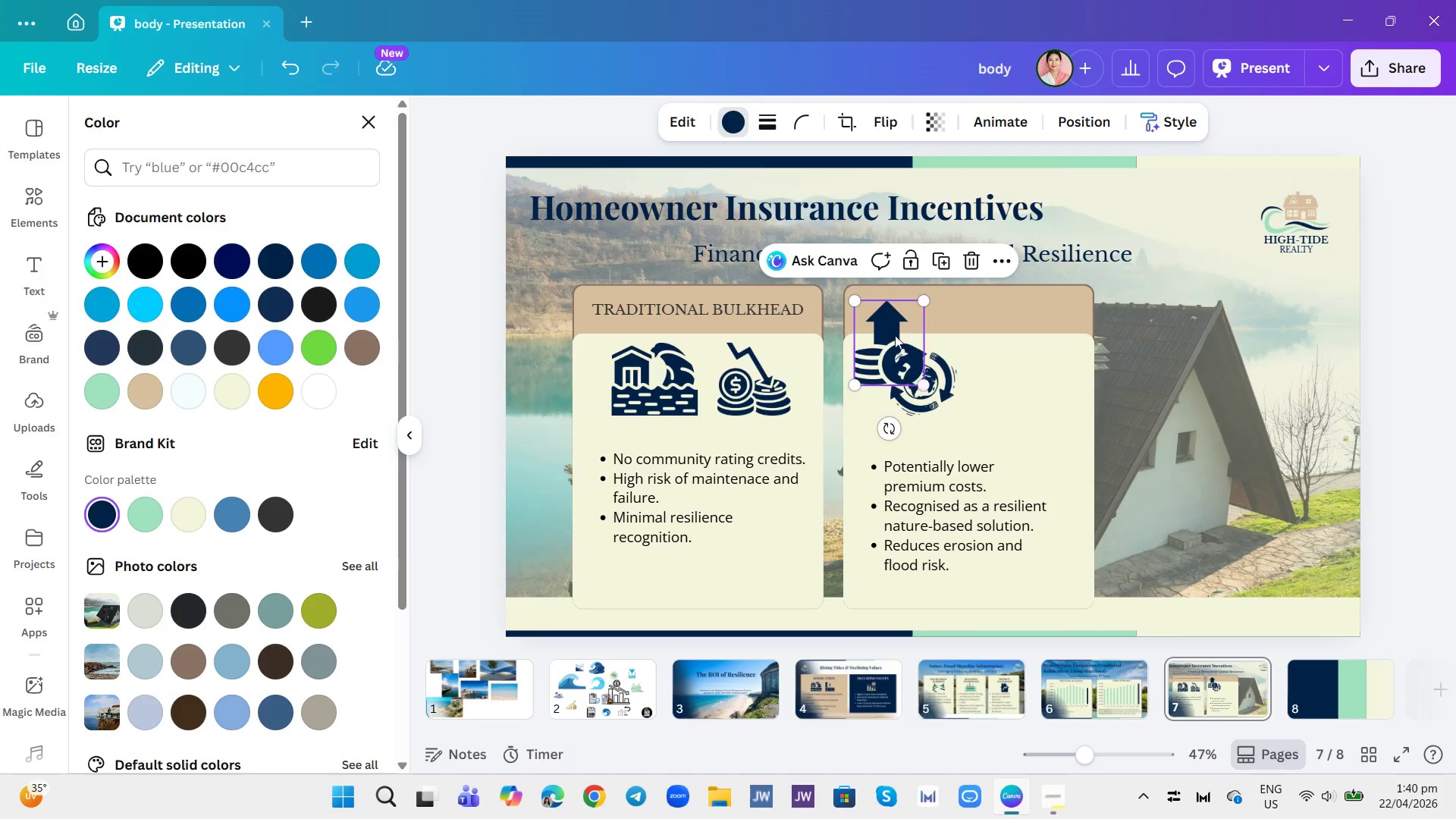 
left_click_drag(start_coordinate=[891, 333], to_coordinate=[1000, 369])
 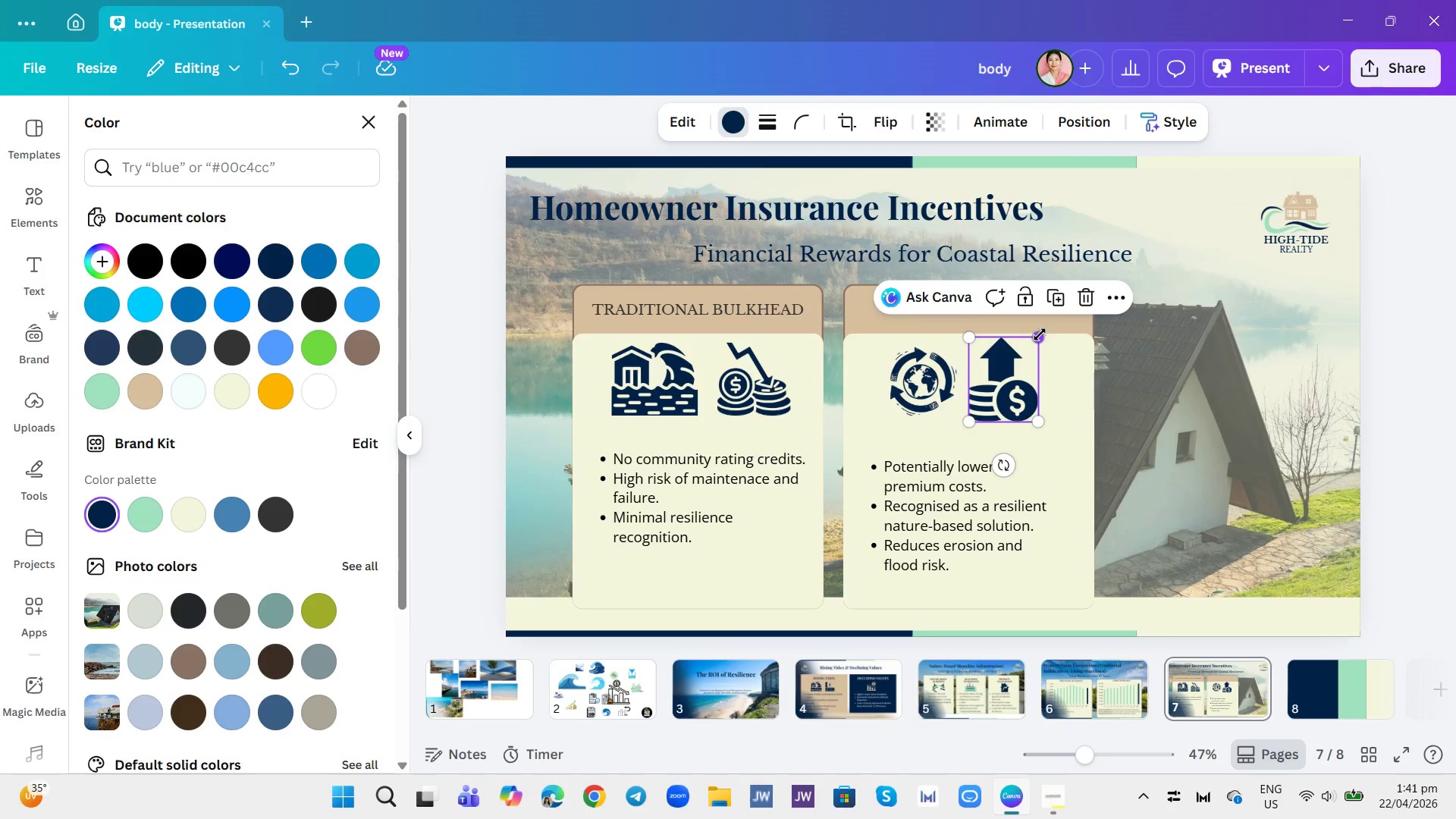 
left_click_drag(start_coordinate=[1040, 334], to_coordinate=[1024, 347])
 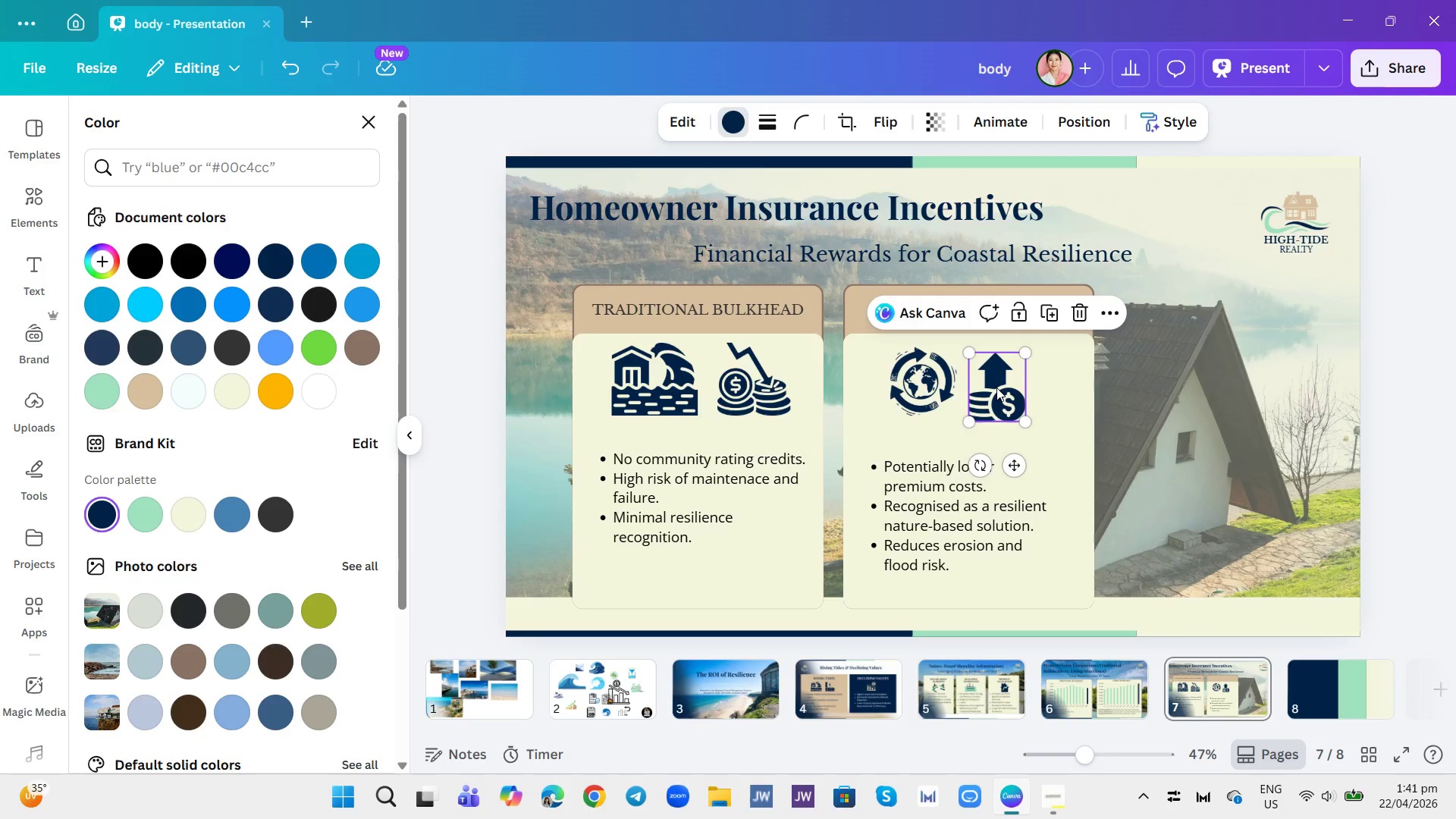 
left_click_drag(start_coordinate=[996, 388], to_coordinate=[996, 383])
 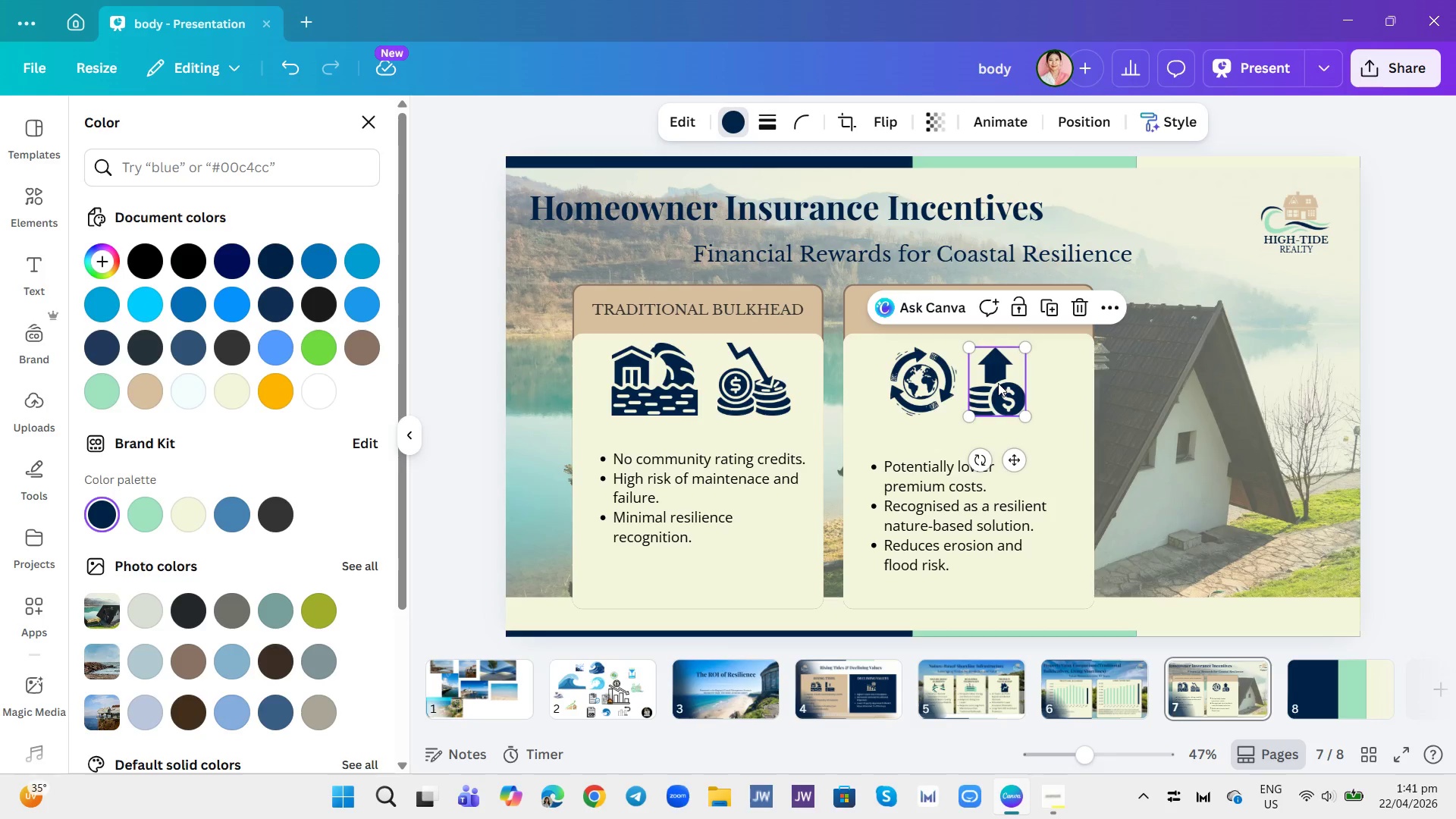 
left_click([1069, 382])
 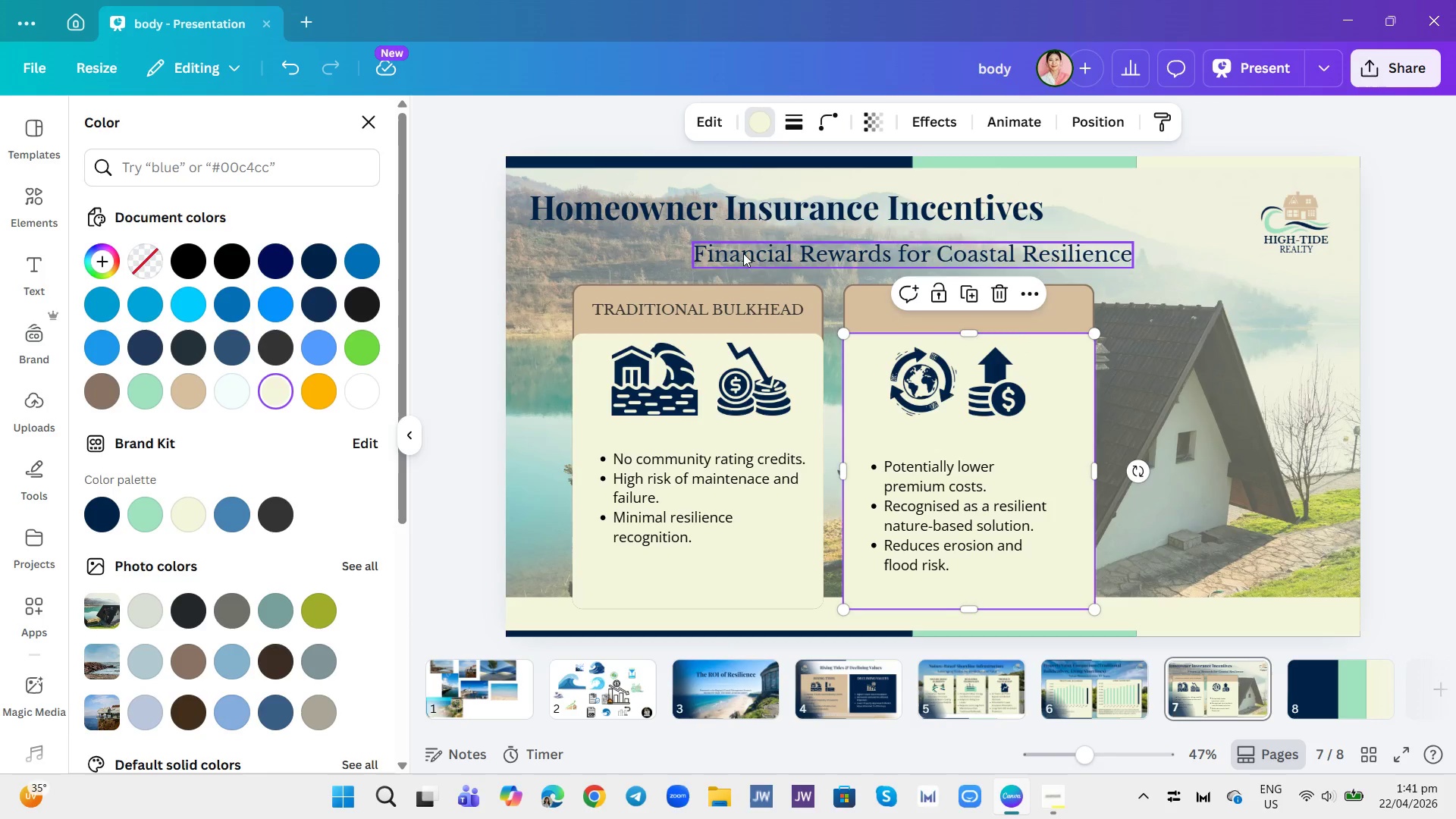 
left_click([757, 303])
 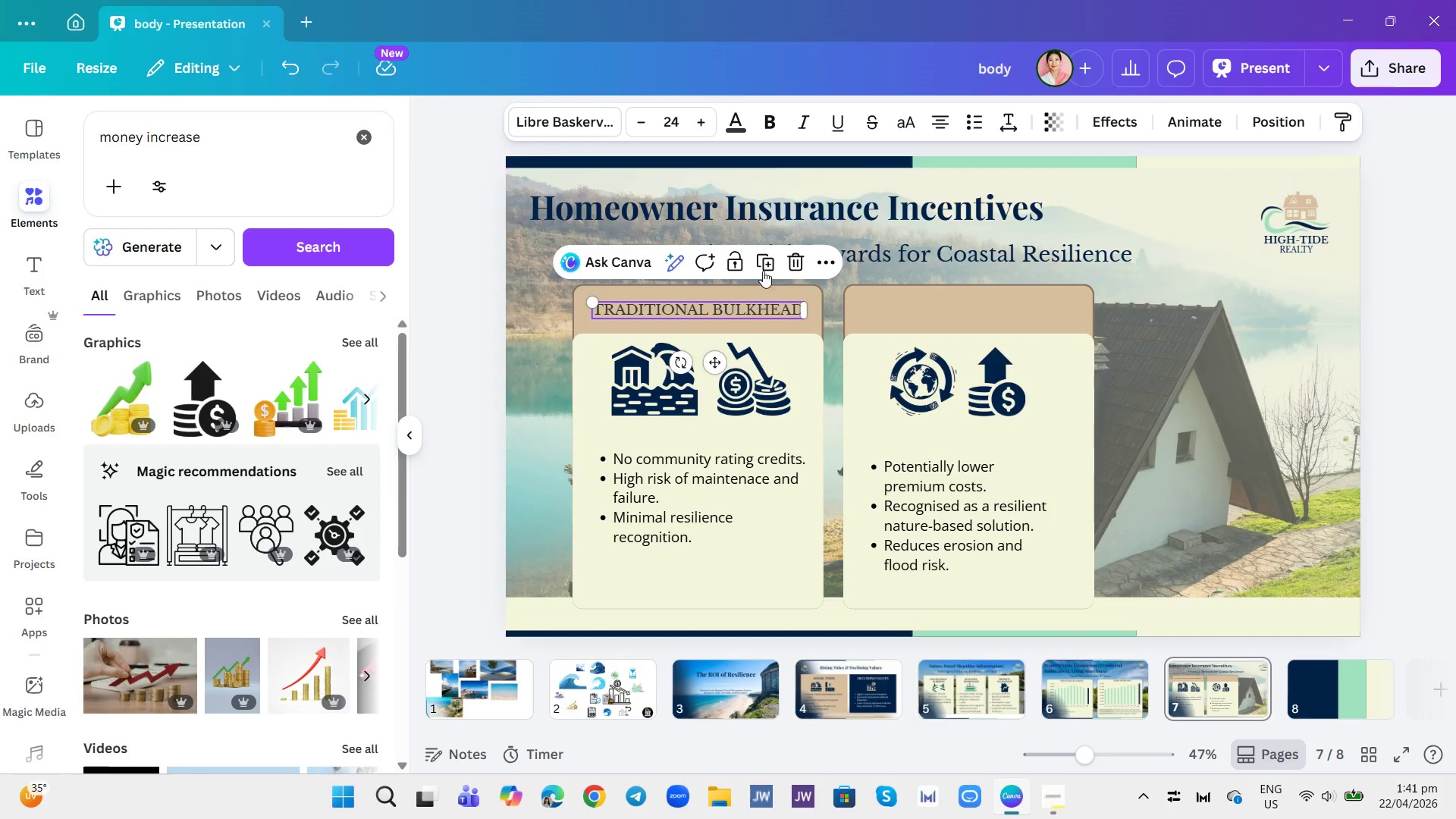 
left_click([764, 260])
 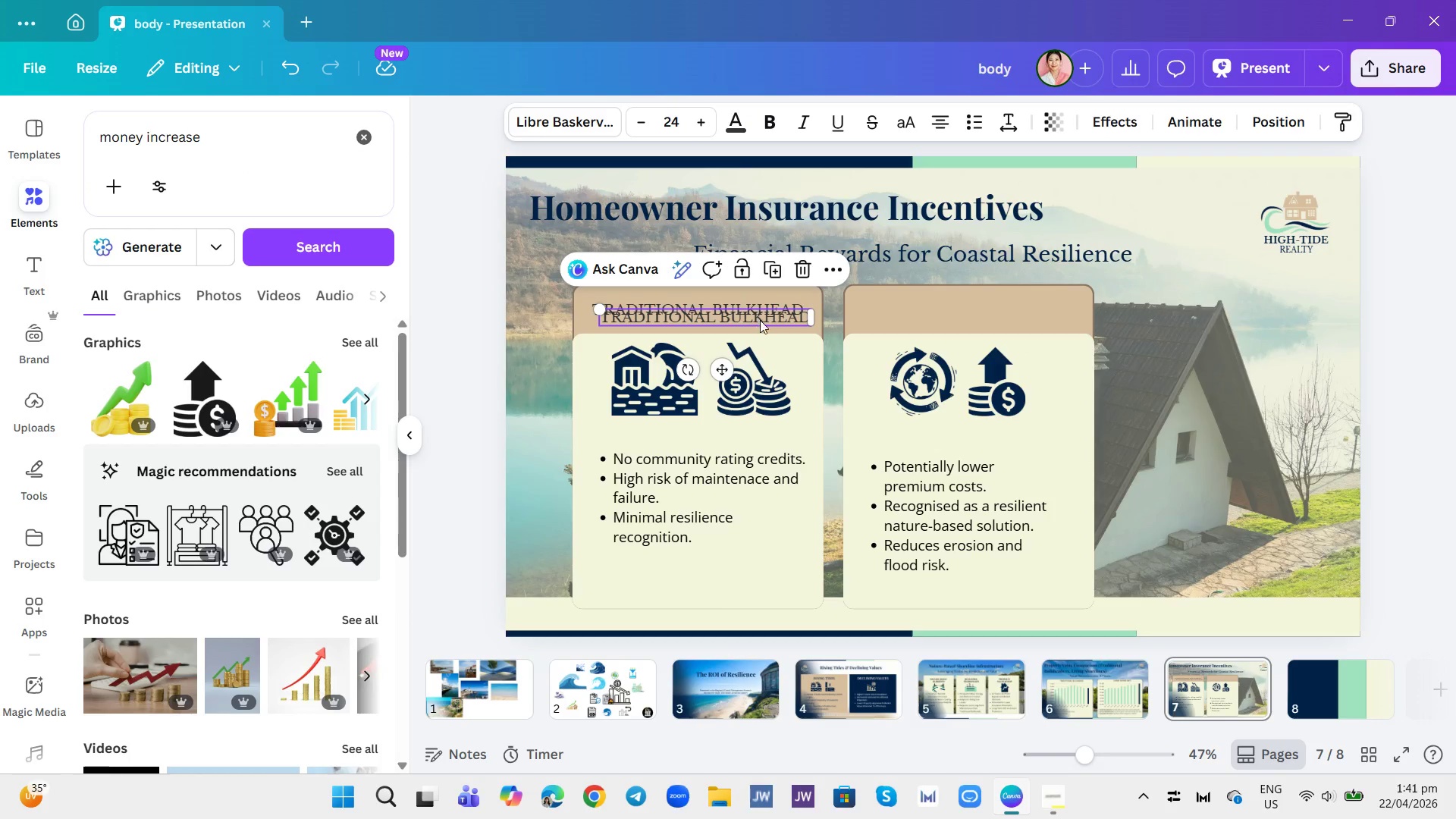 
left_click_drag(start_coordinate=[760, 320], to_coordinate=[1019, 315])
 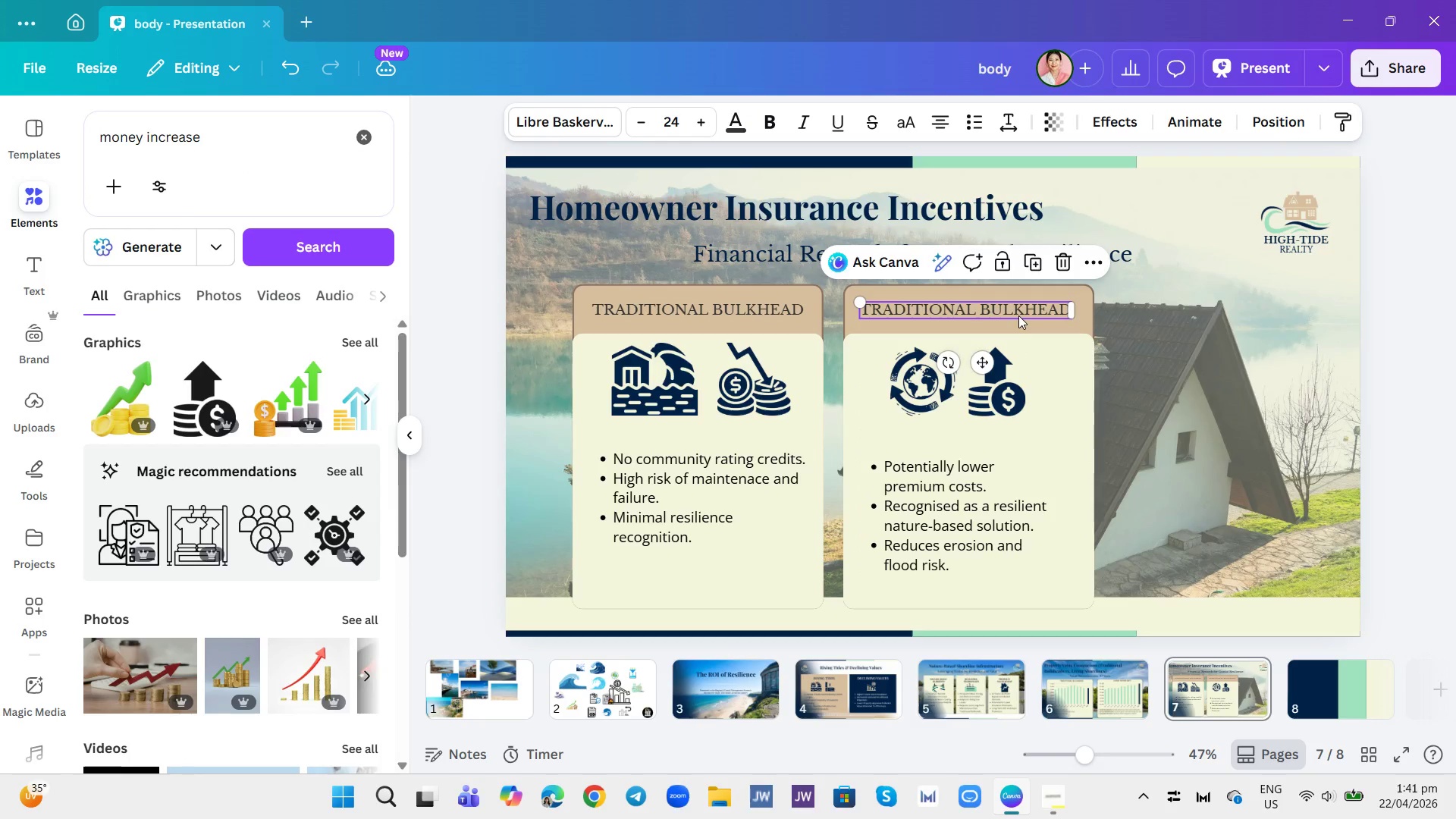 
left_click([1018, 315])
 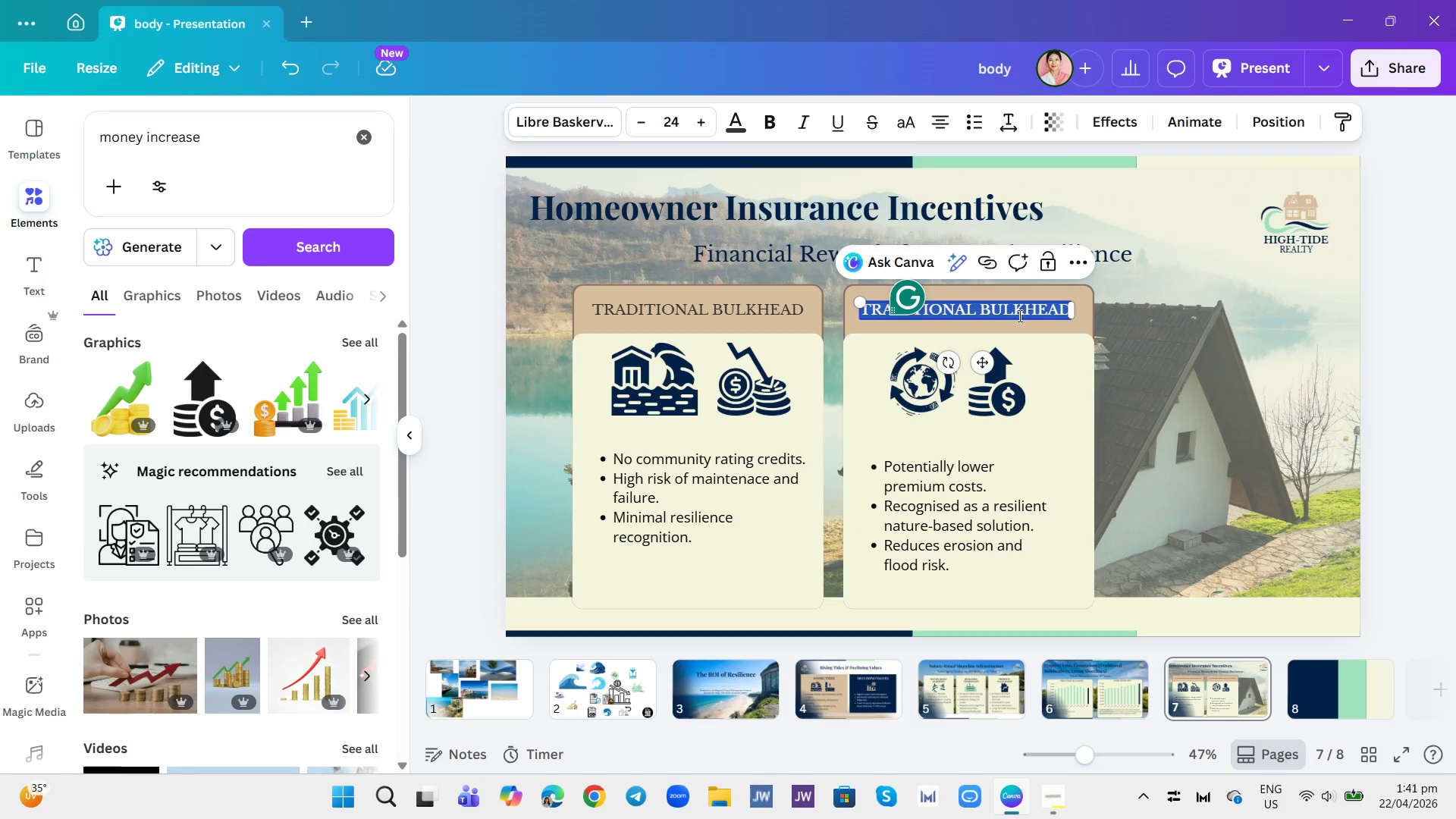 
type(LIVO)
key(Backspace)
type(ING SHORELINE)
 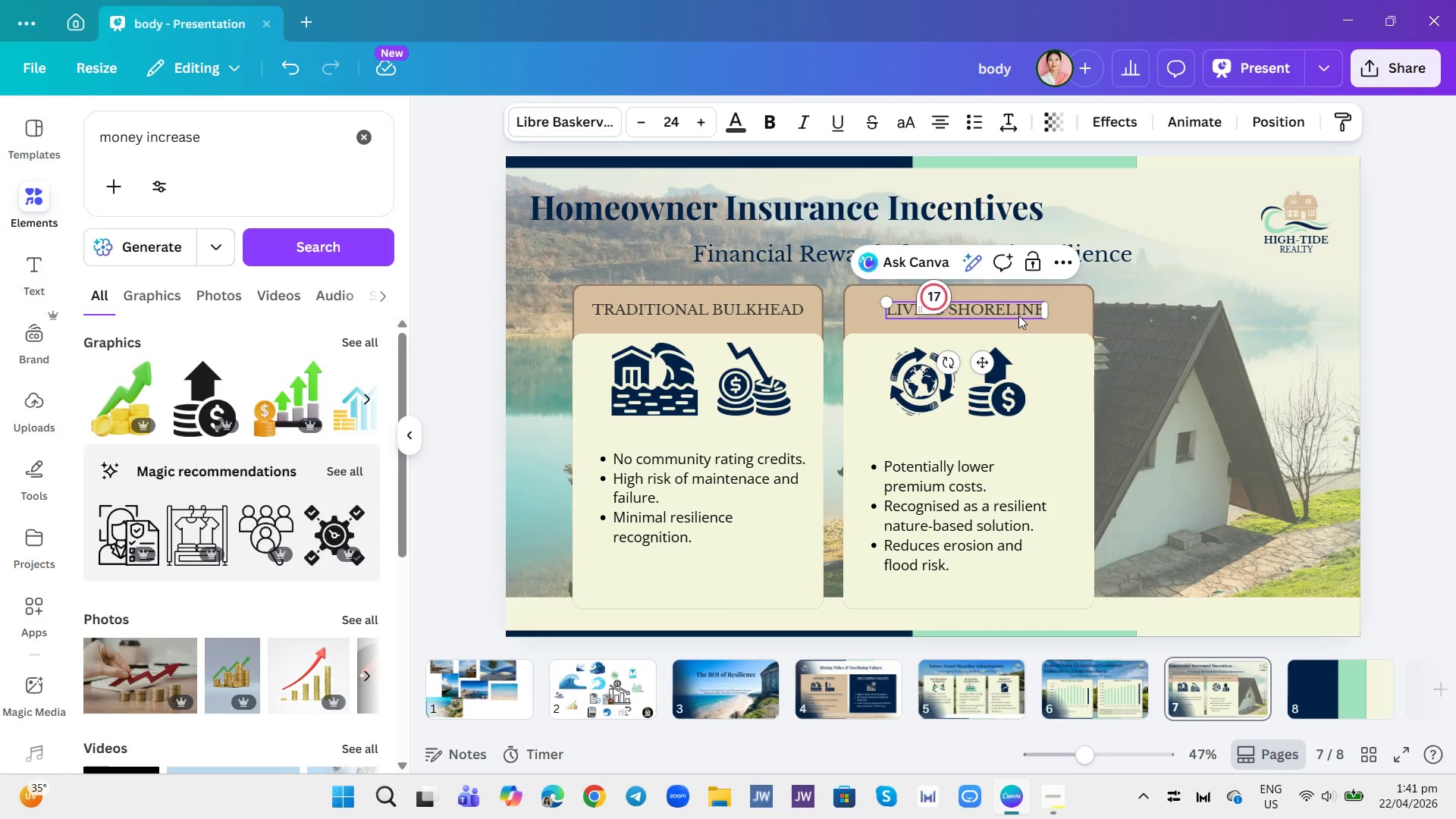 
key(Control+A)
 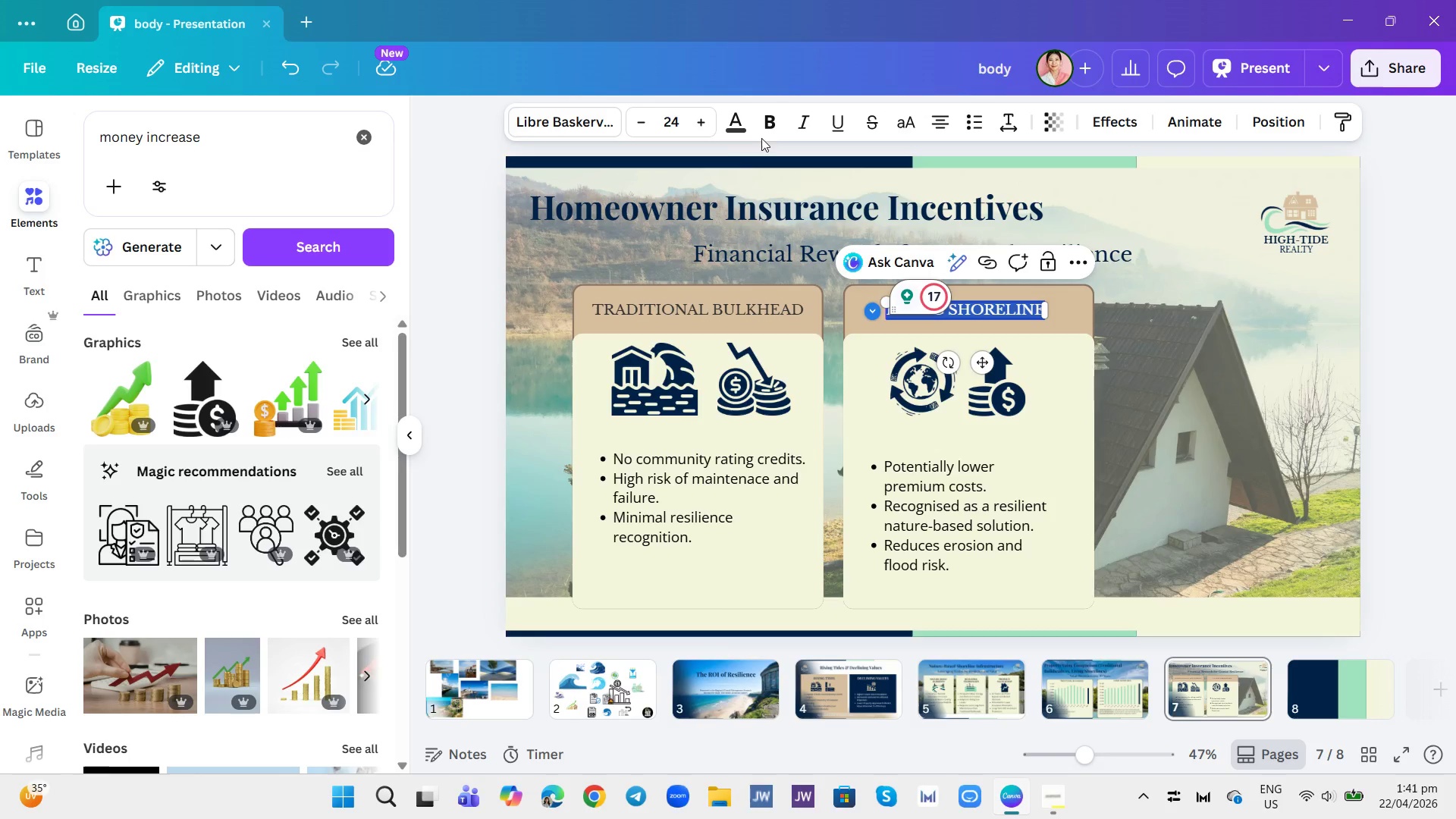 
left_click([768, 124])
 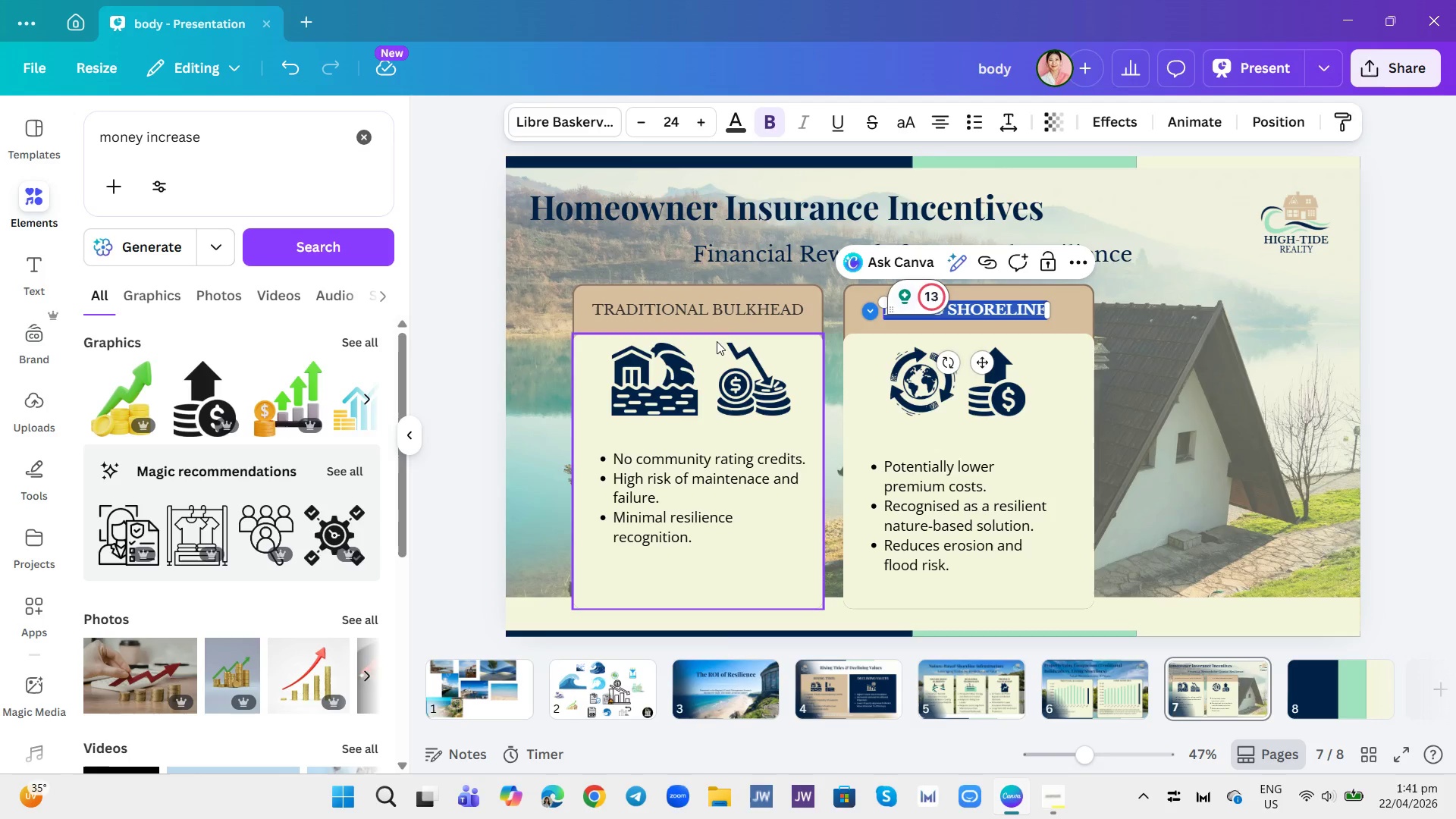 
left_click([719, 315])
 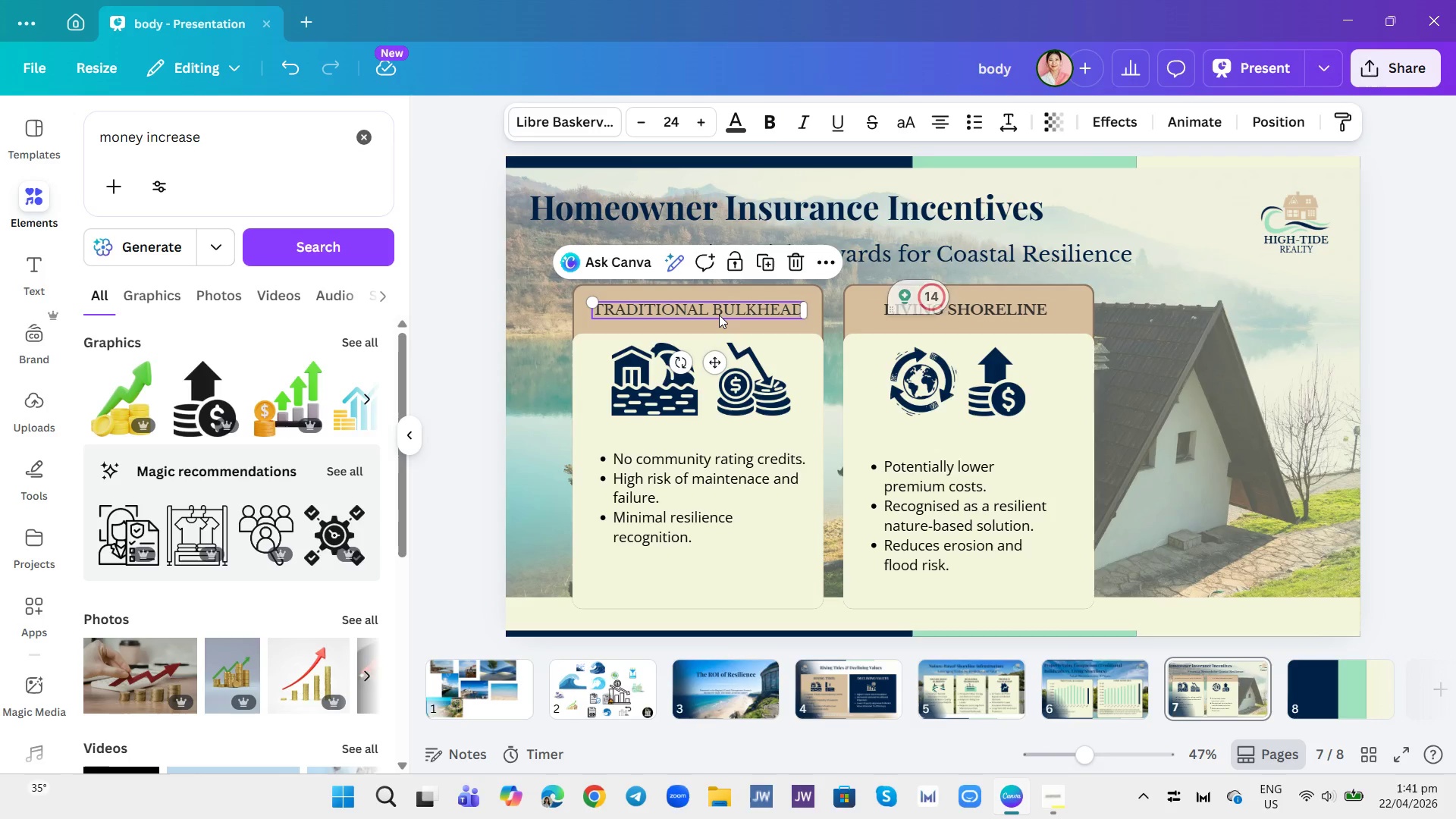 
key(Control+B)
 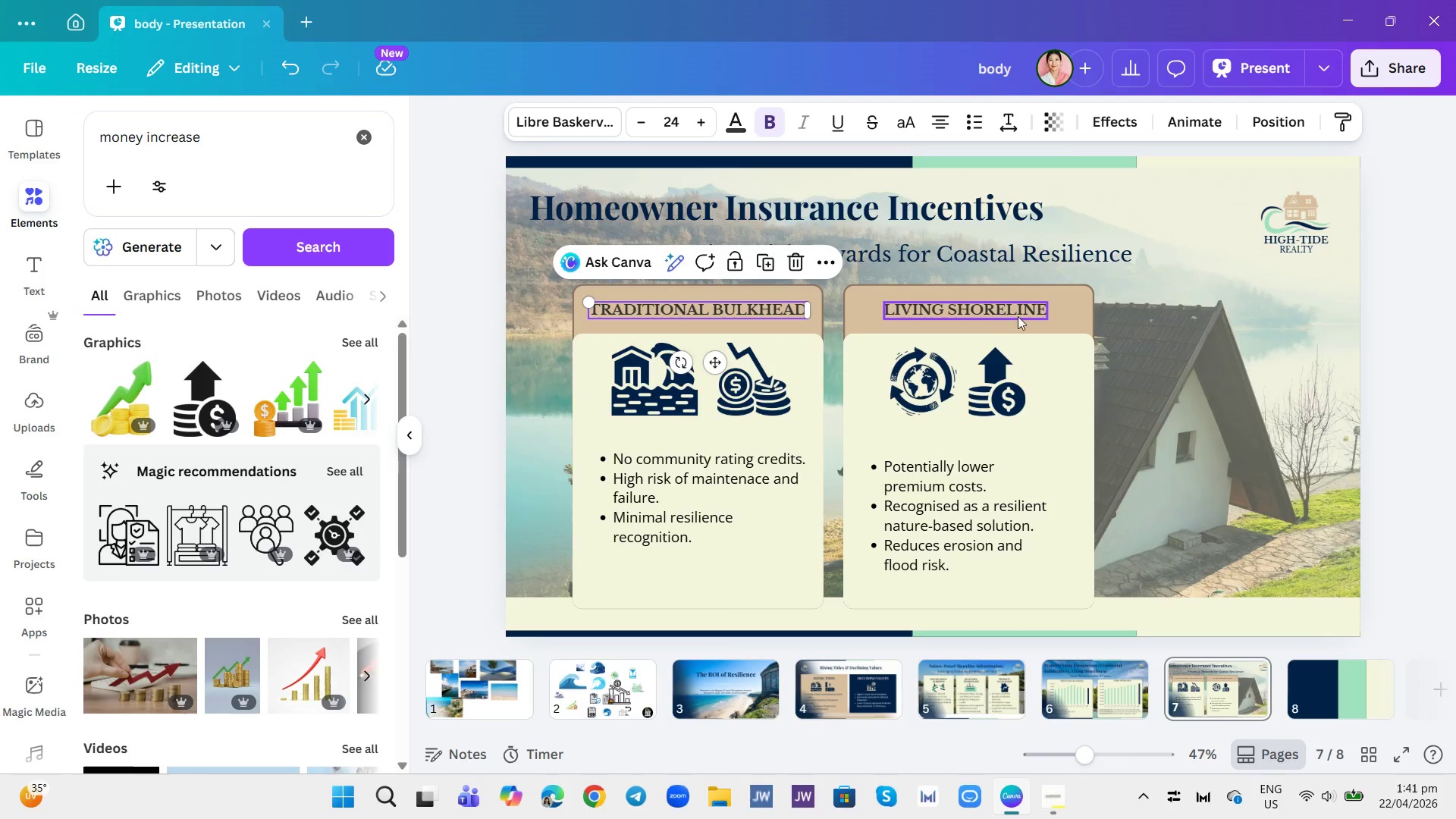 
left_click([1072, 319])
 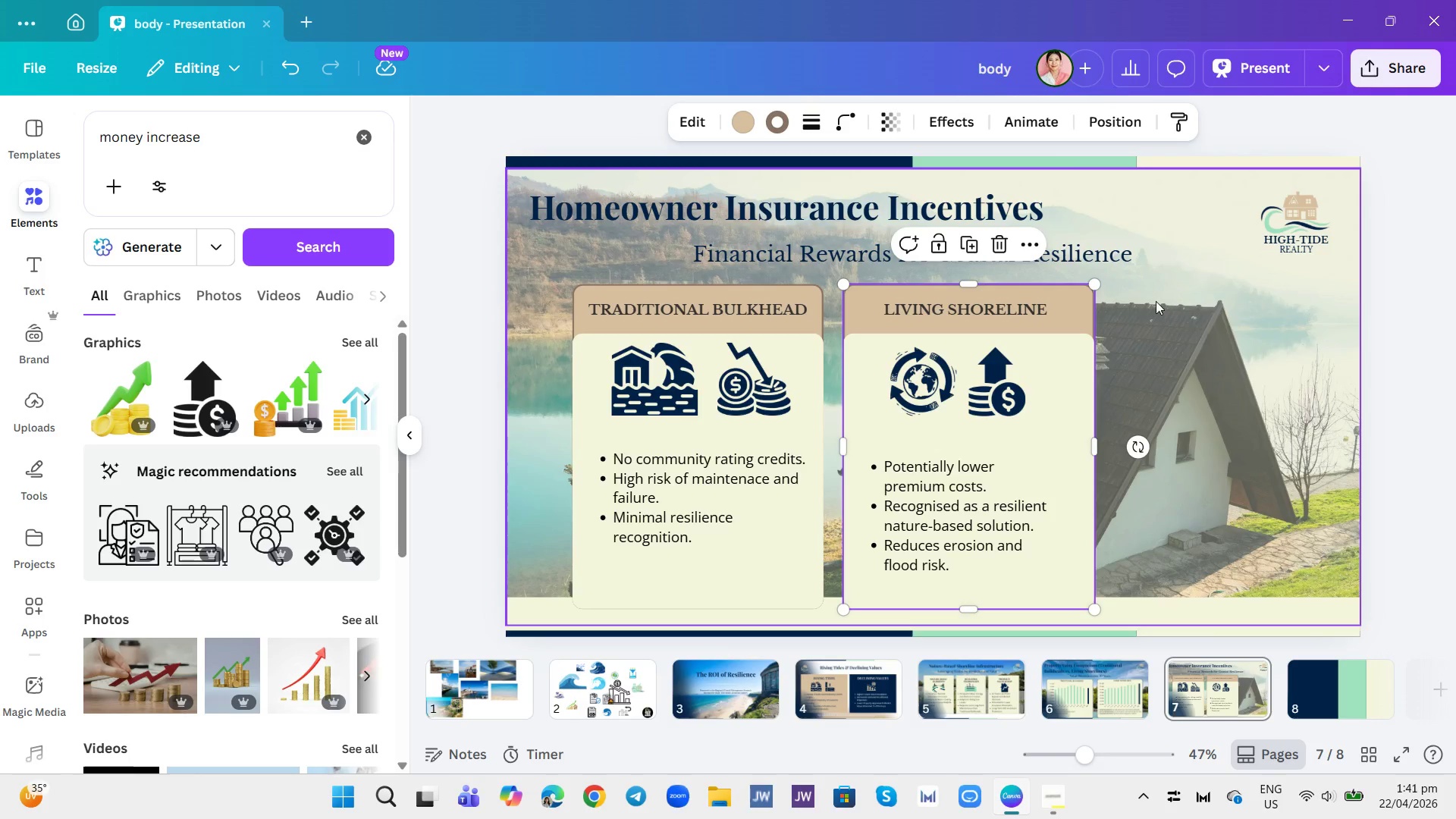 
left_click([1072, 309])
 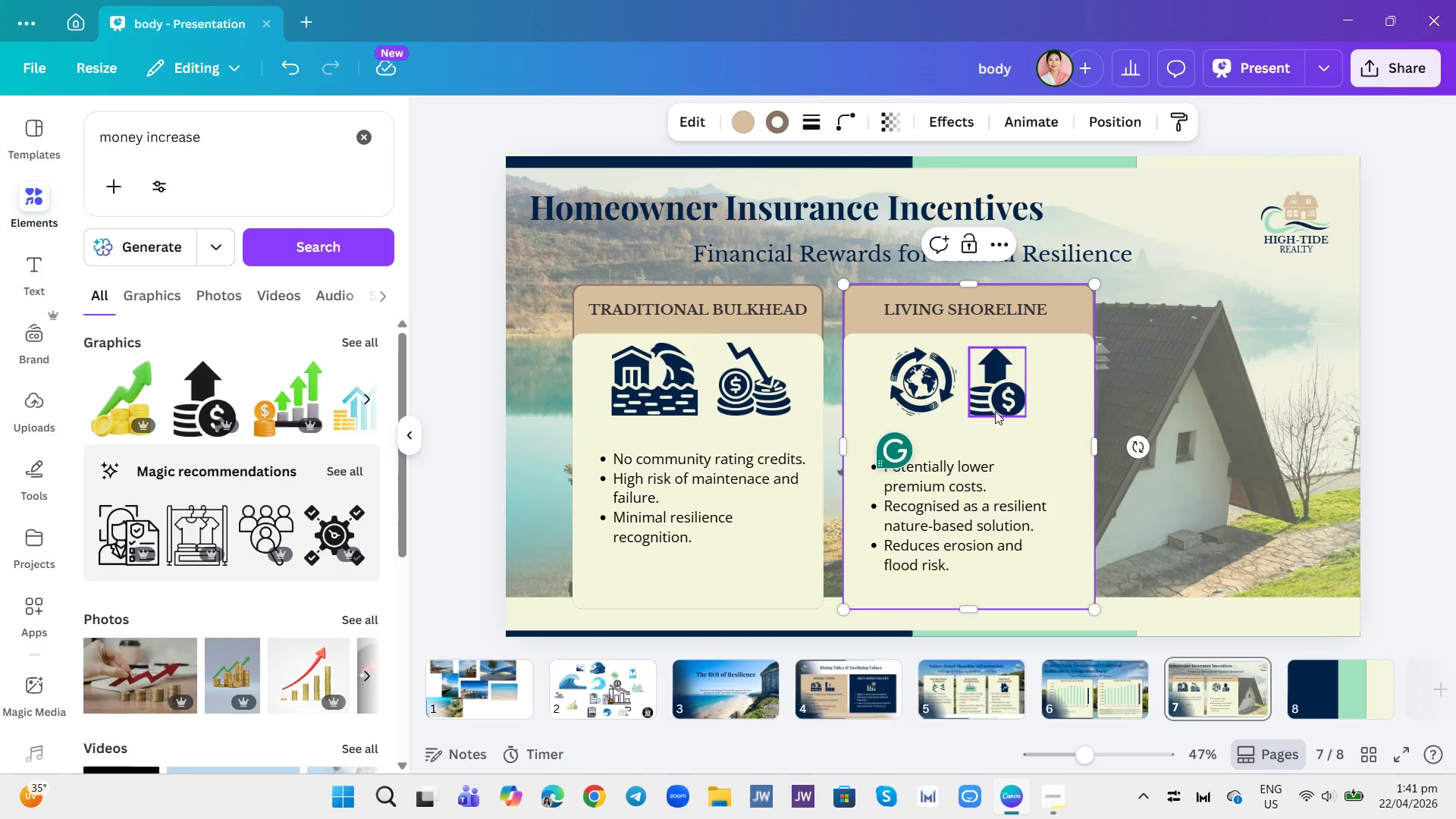 
left_click_drag(start_coordinate=[990, 397], to_coordinate=[998, 394])
 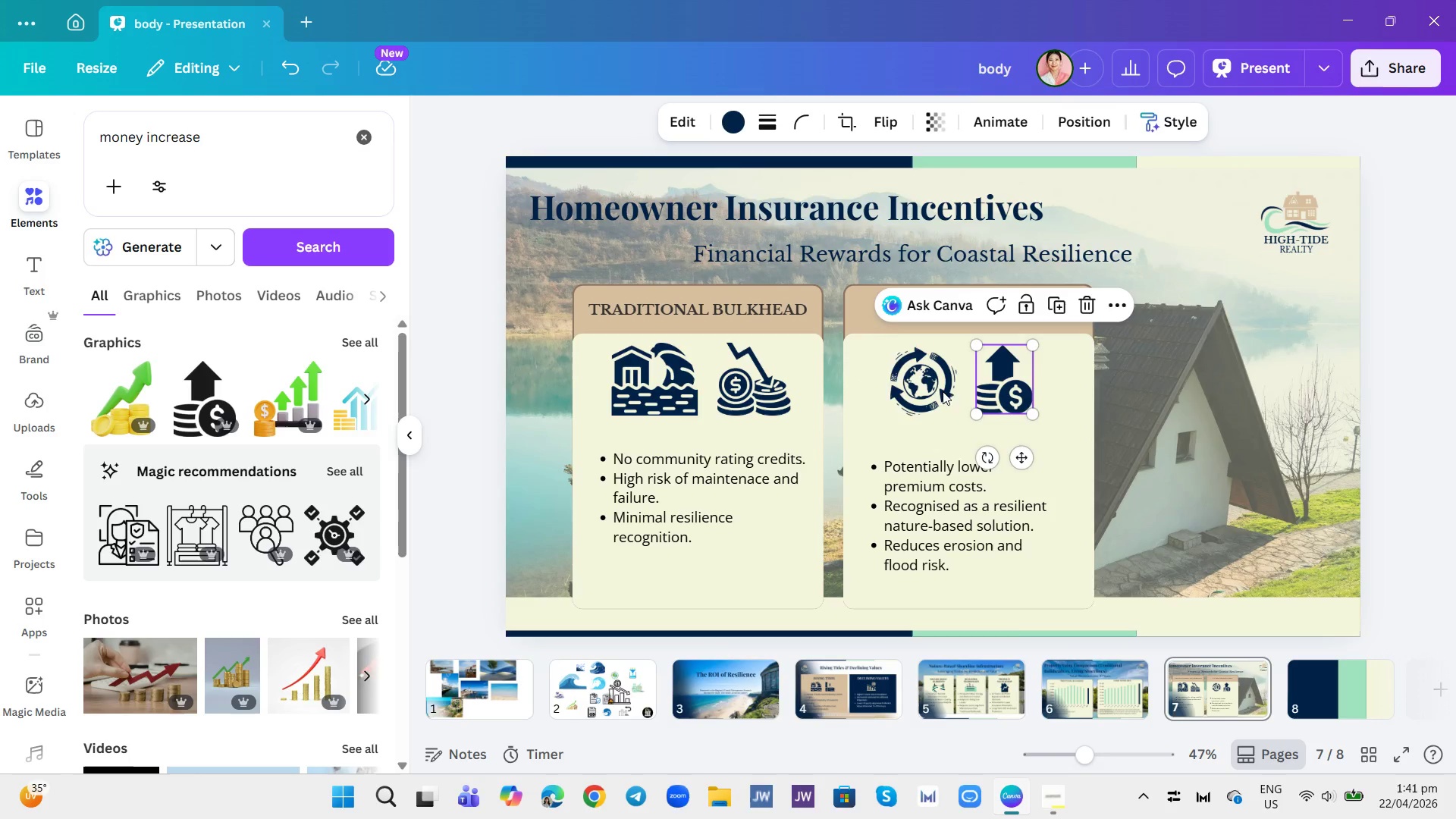 
left_click([933, 388])
 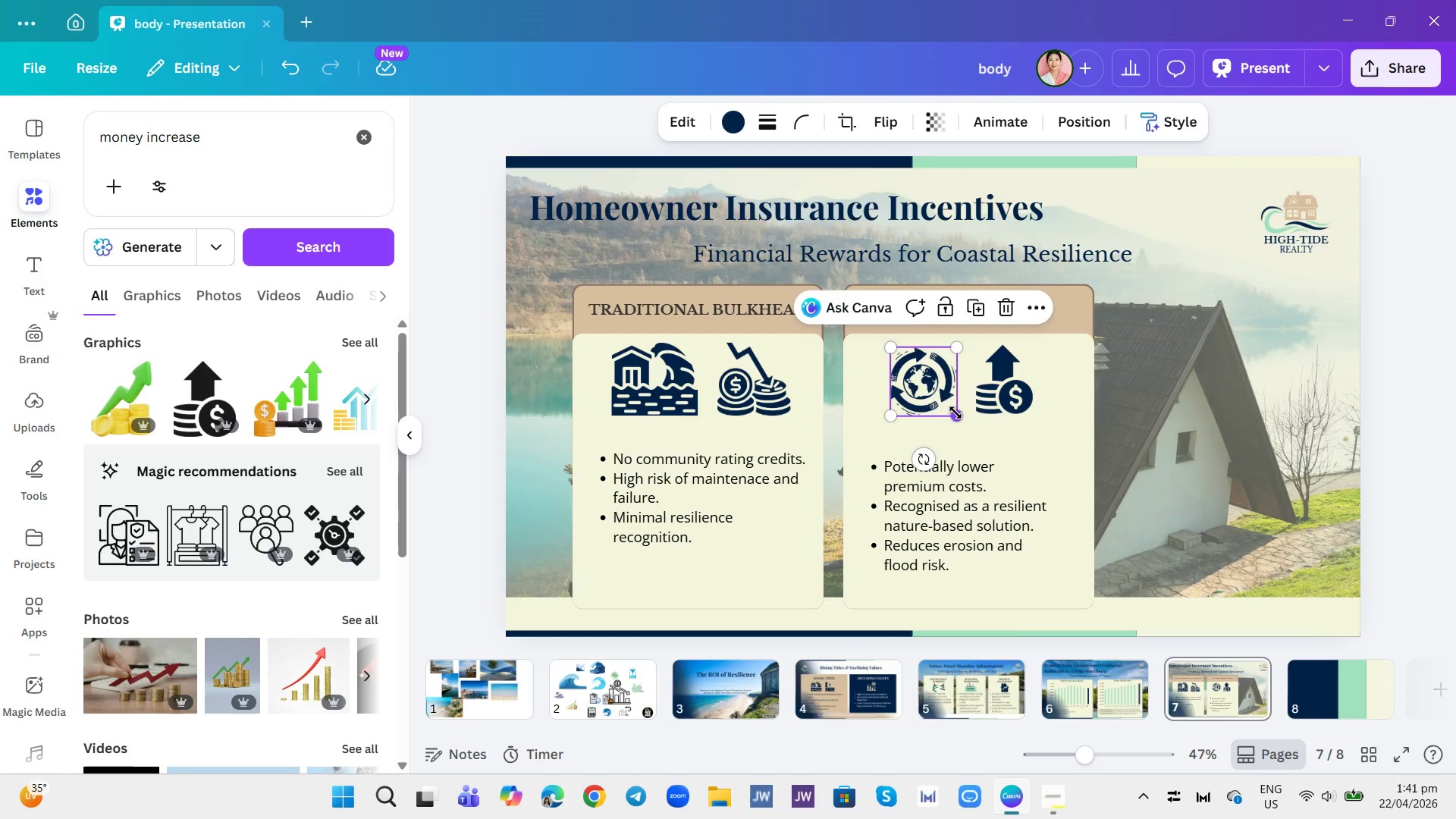 
left_click_drag(start_coordinate=[956, 413], to_coordinate=[959, 416])
 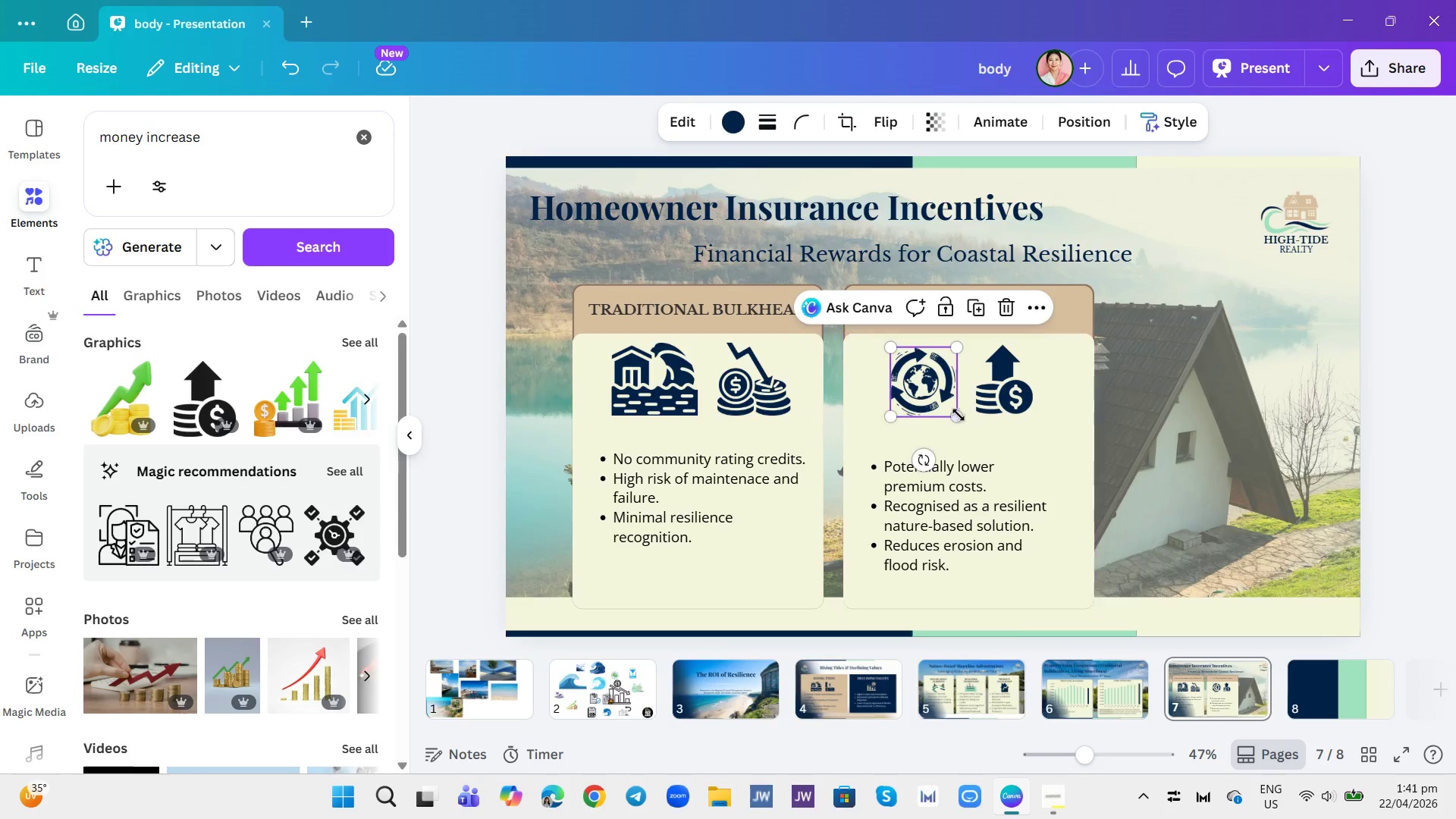 
left_click_drag(start_coordinate=[957, 413], to_coordinate=[961, 417])
 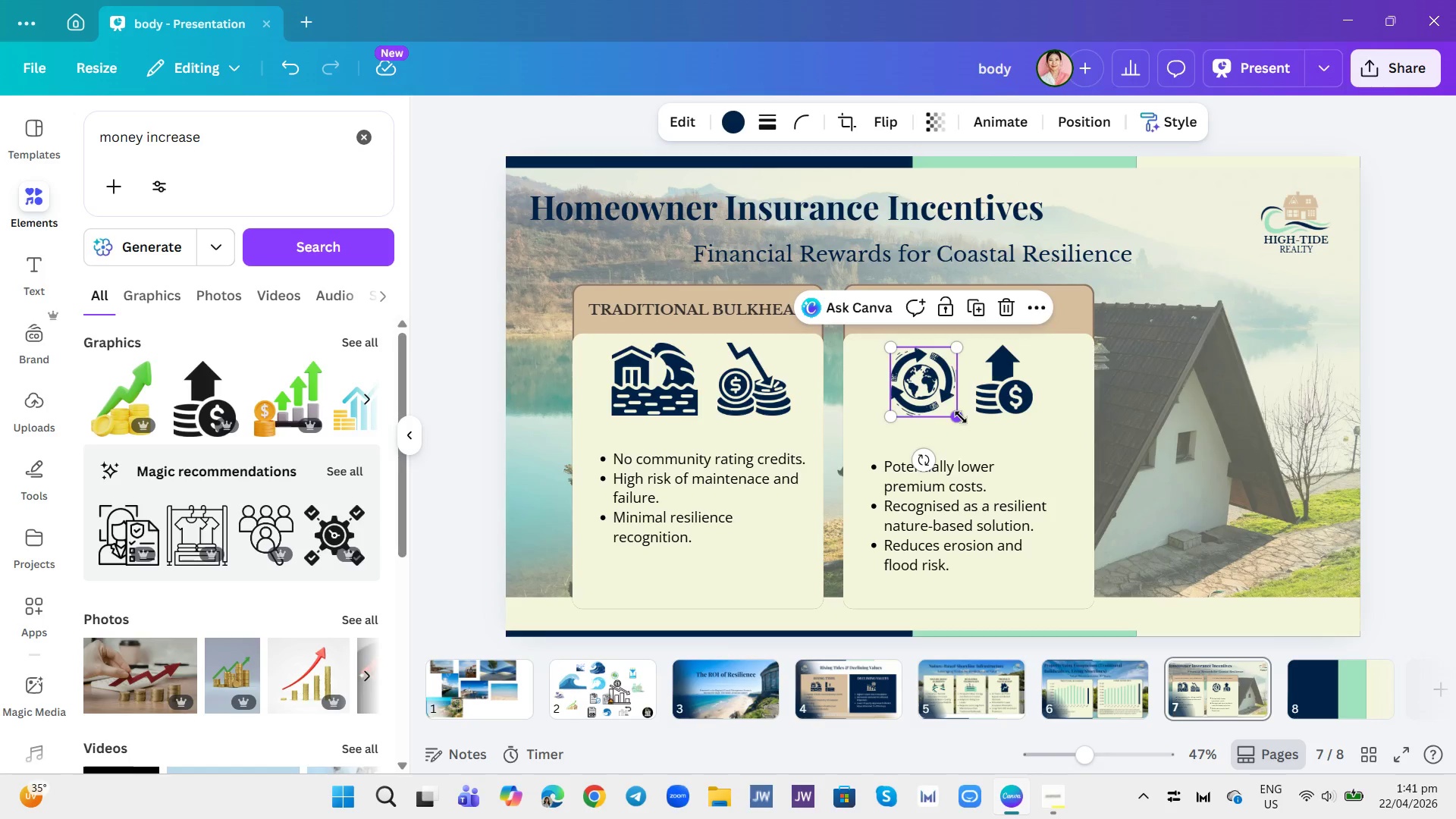 
left_click_drag(start_coordinate=[961, 417], to_coordinate=[965, 421])
 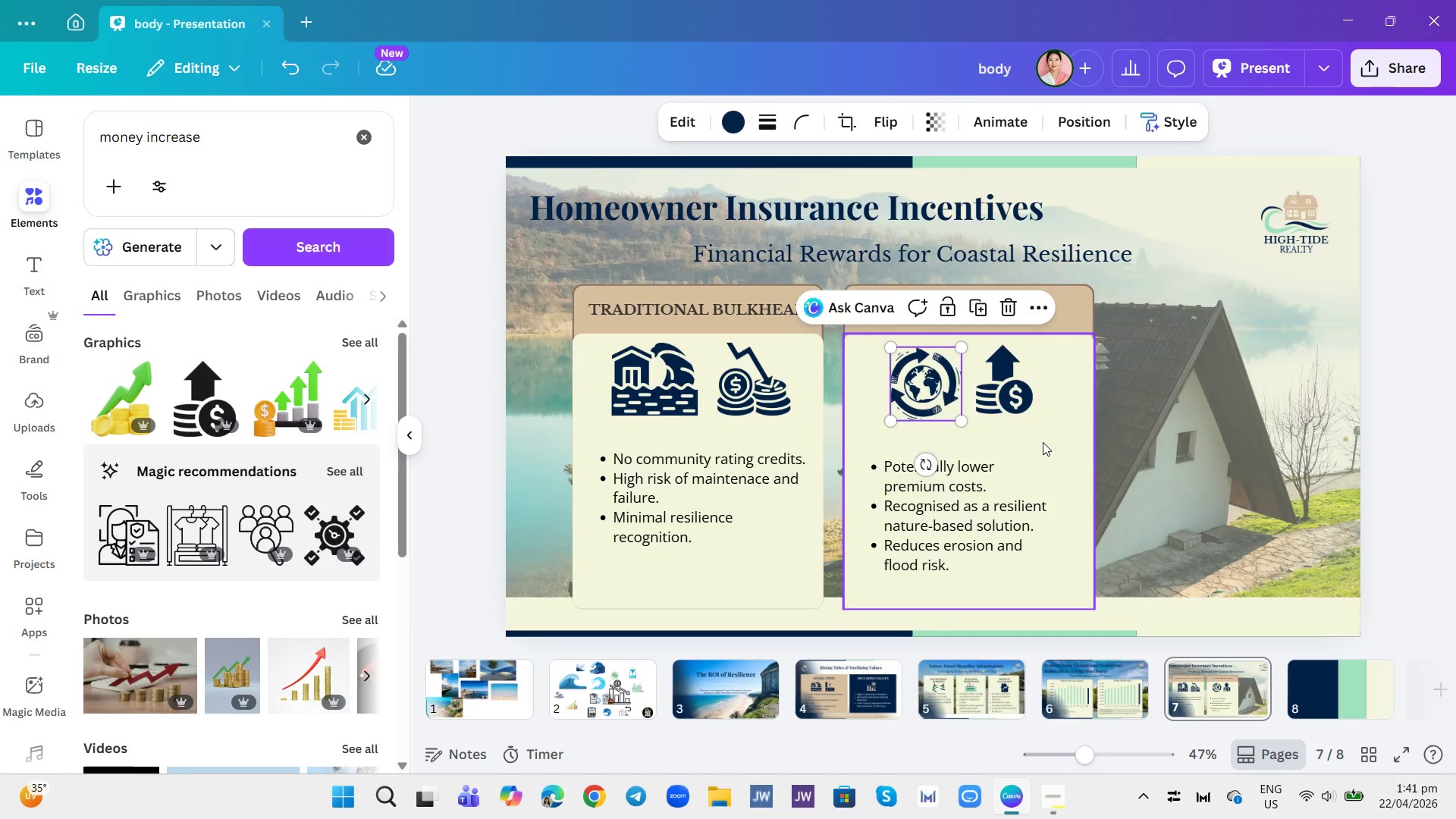 
left_click([1043, 442])
 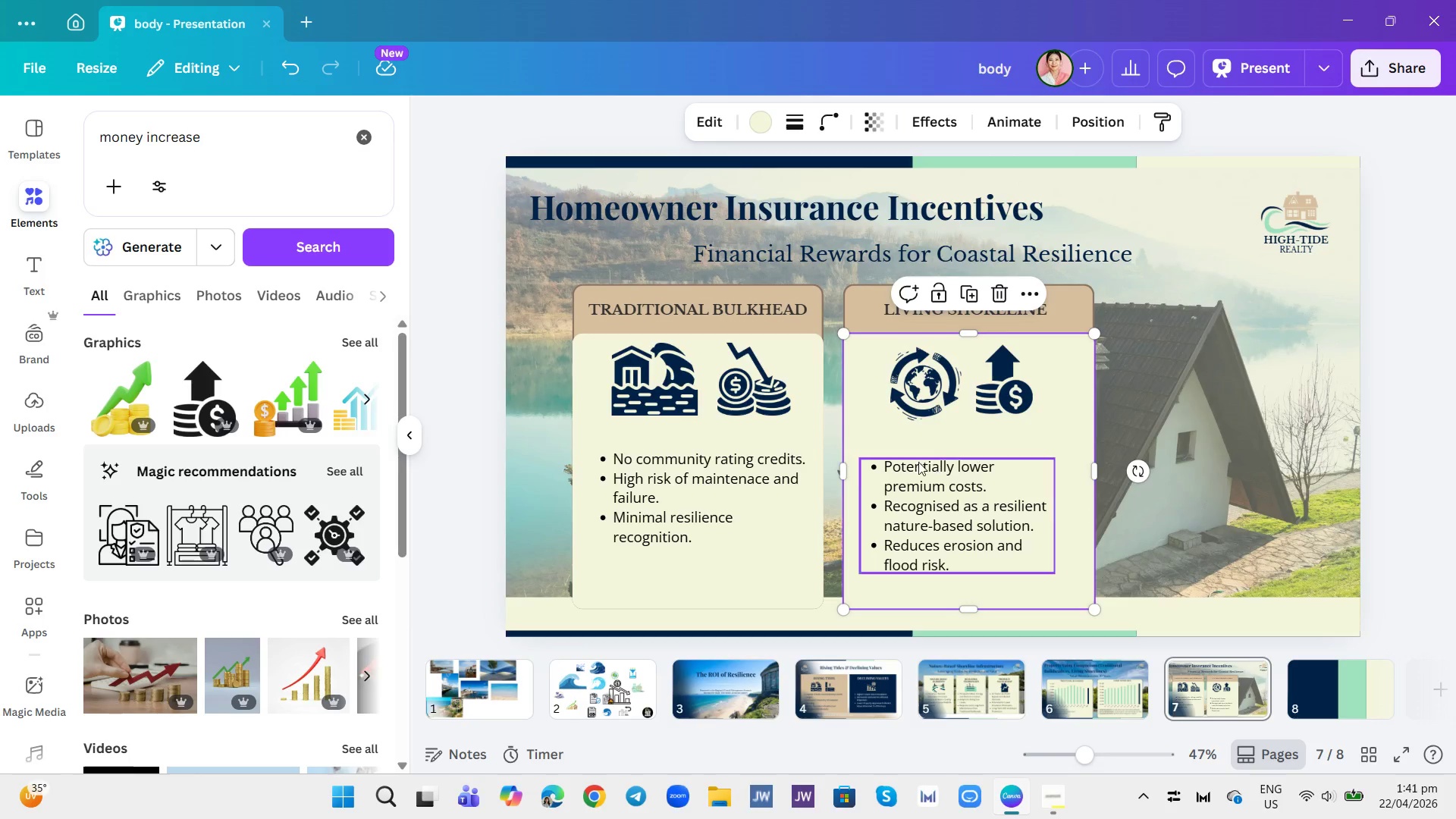 
left_click_drag(start_coordinate=[921, 494], to_coordinate=[920, 488])
 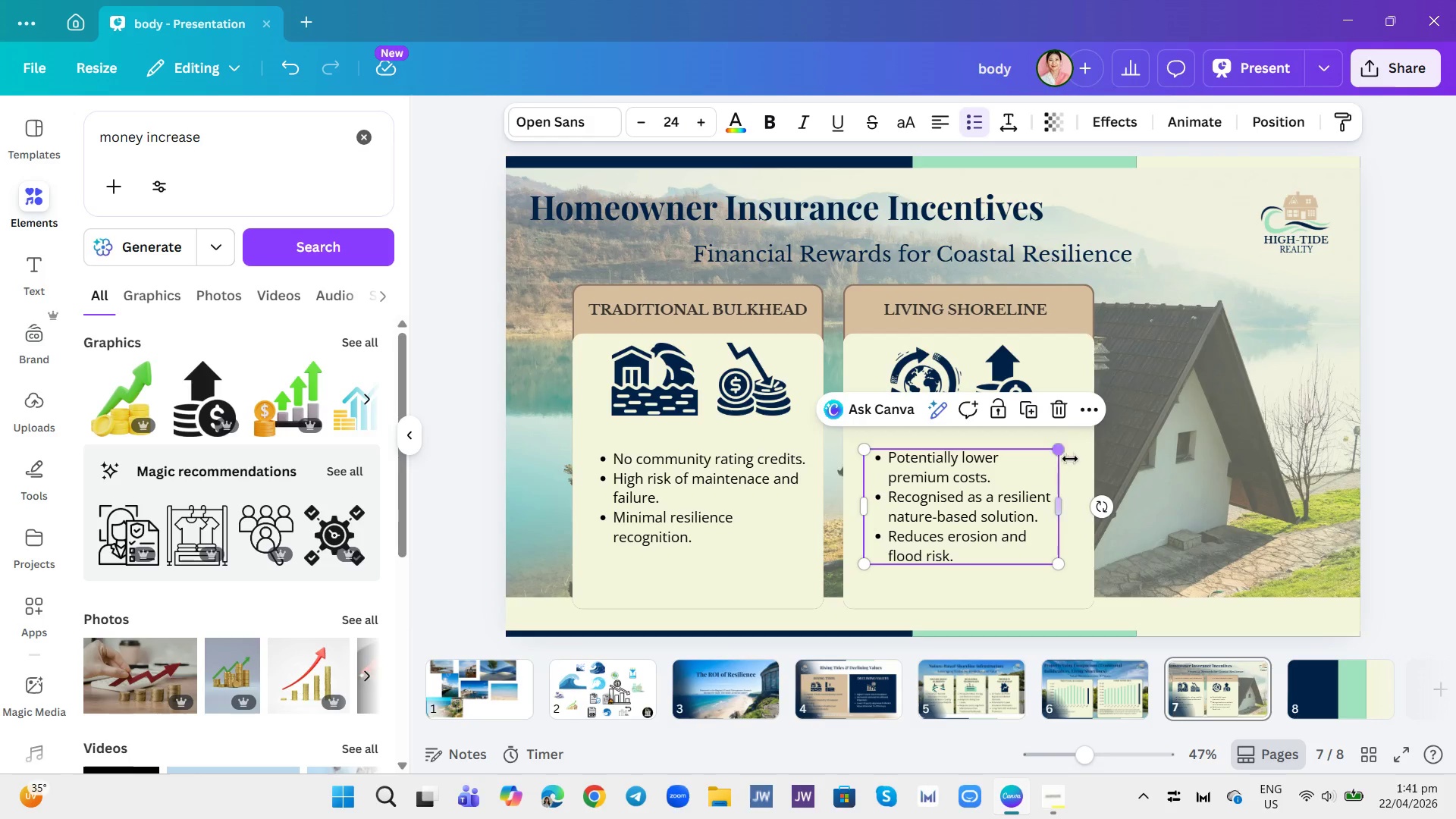 
left_click([1083, 460])
 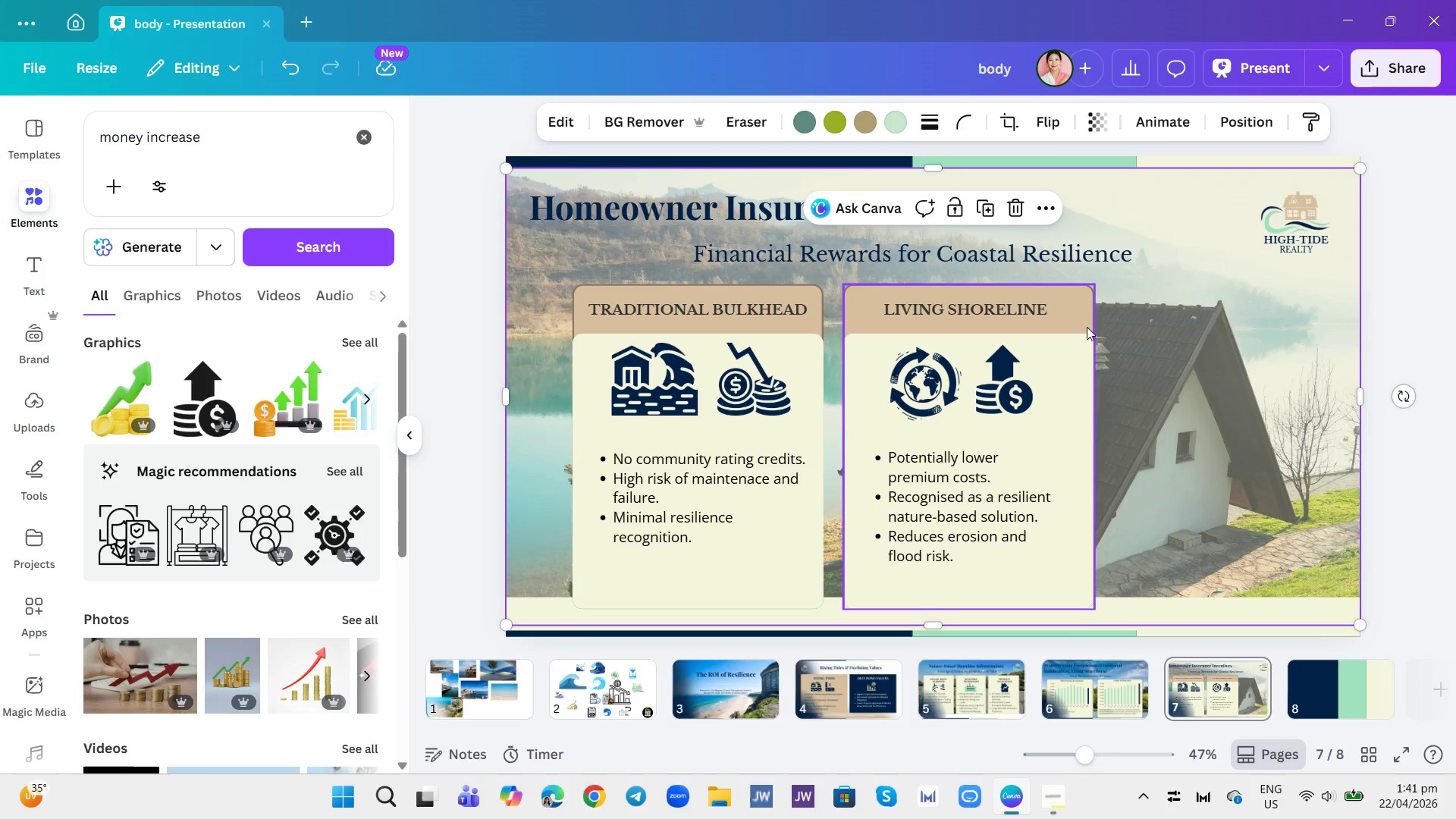 
left_click([1083, 310])
 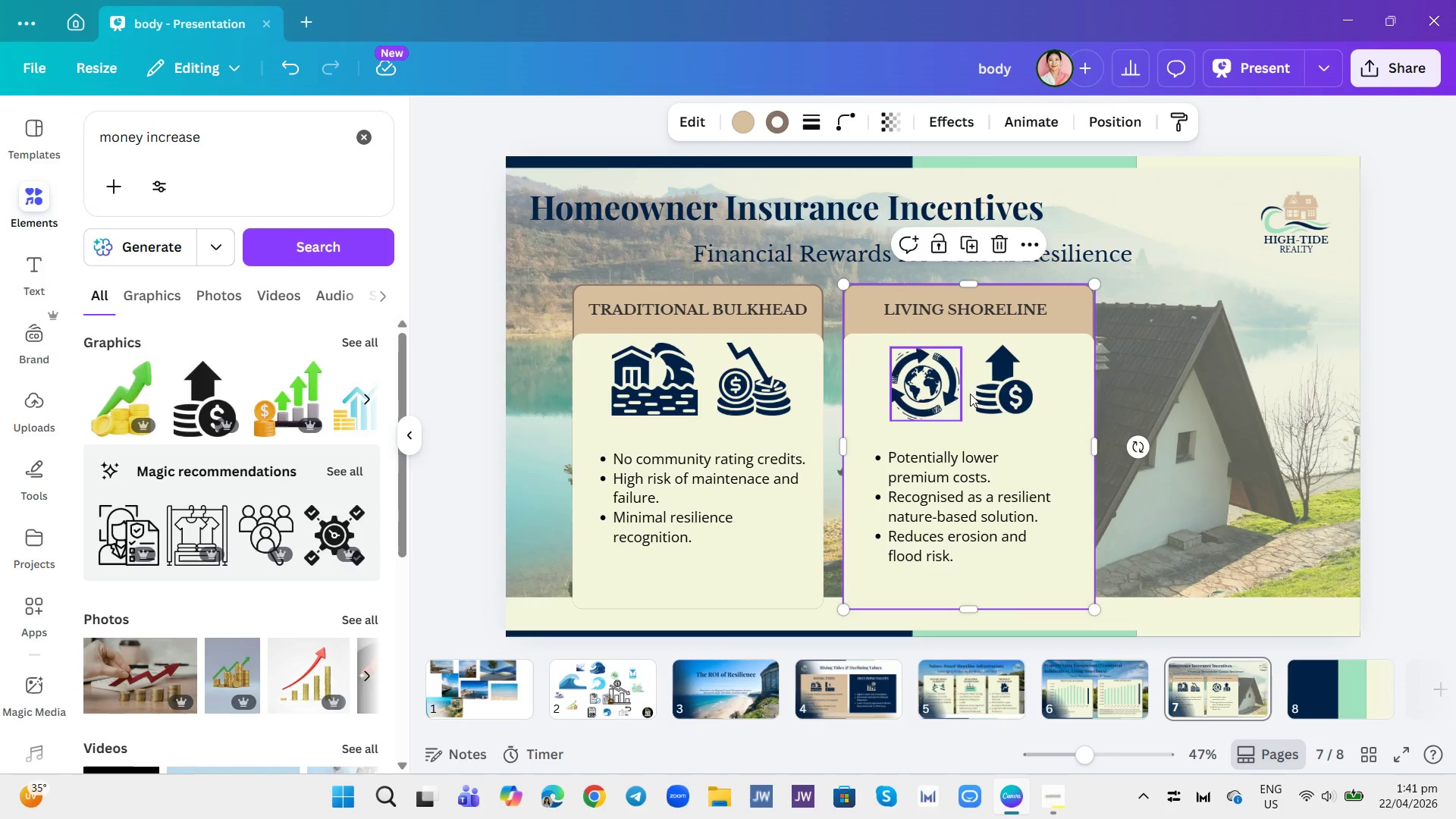 
left_click([1121, 365])
 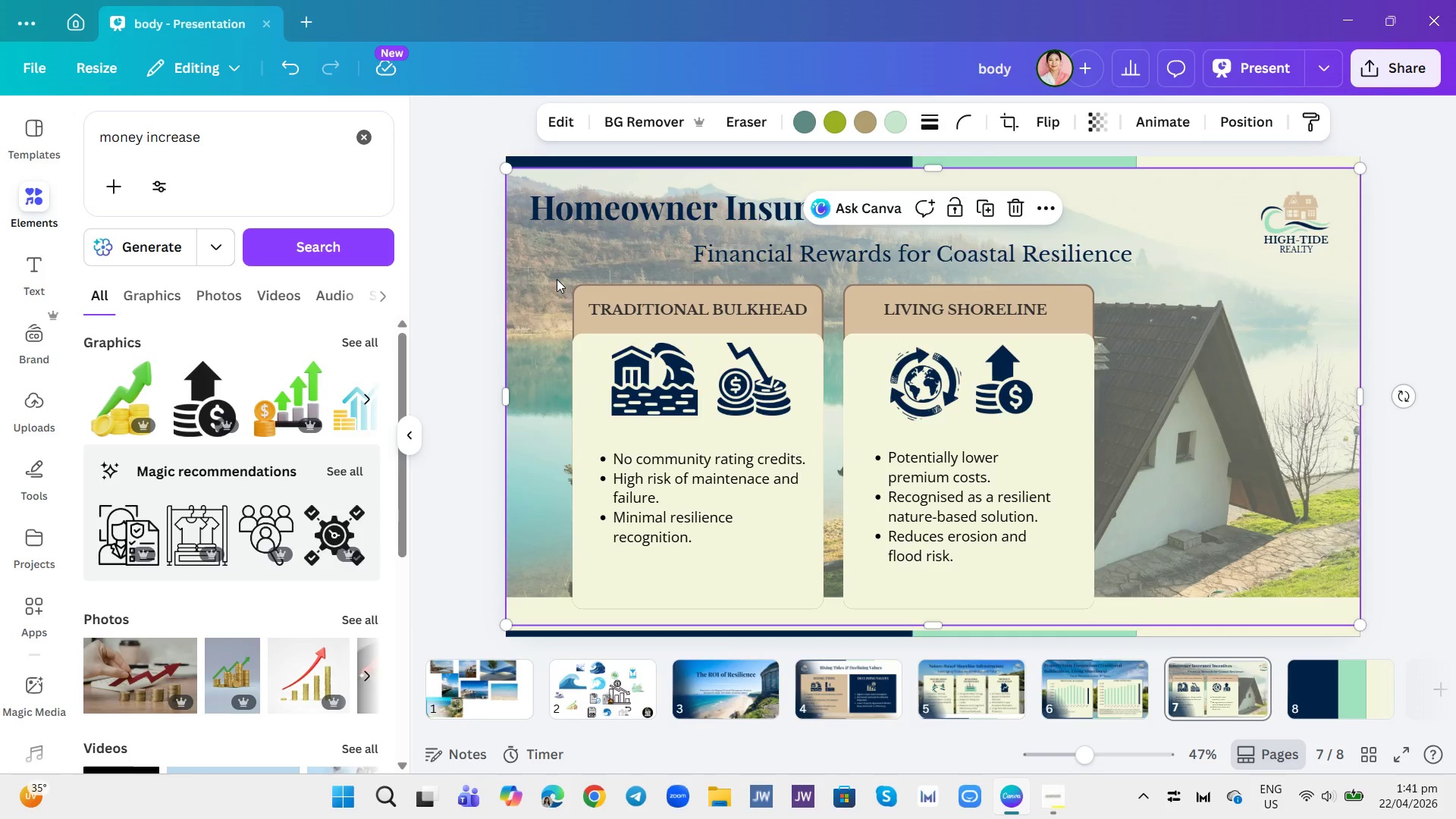 
left_click_drag(start_coordinate=[557, 279], to_coordinate=[940, 279])
 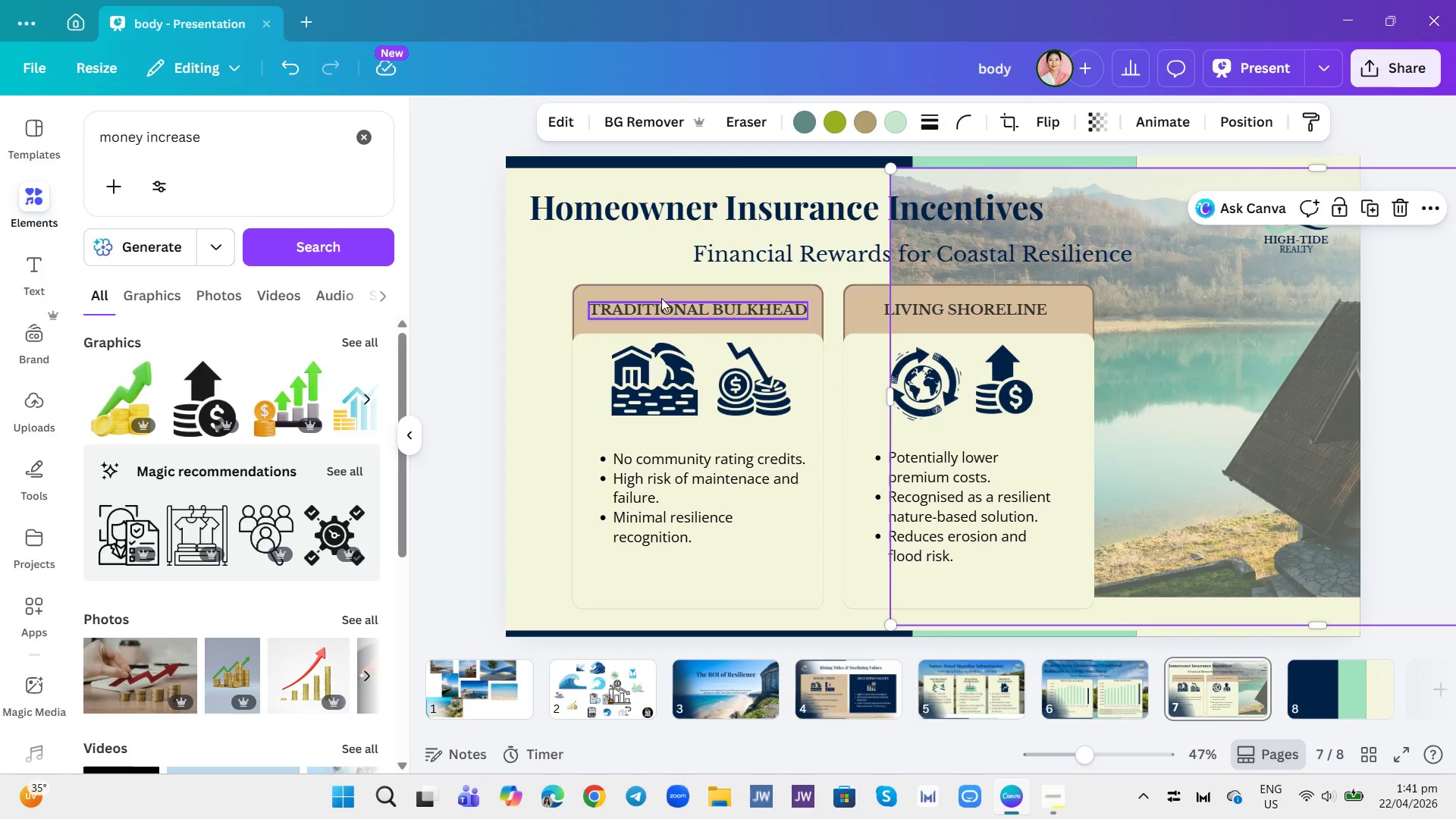 
left_click_drag(start_coordinate=[554, 256], to_coordinate=[681, 428])
 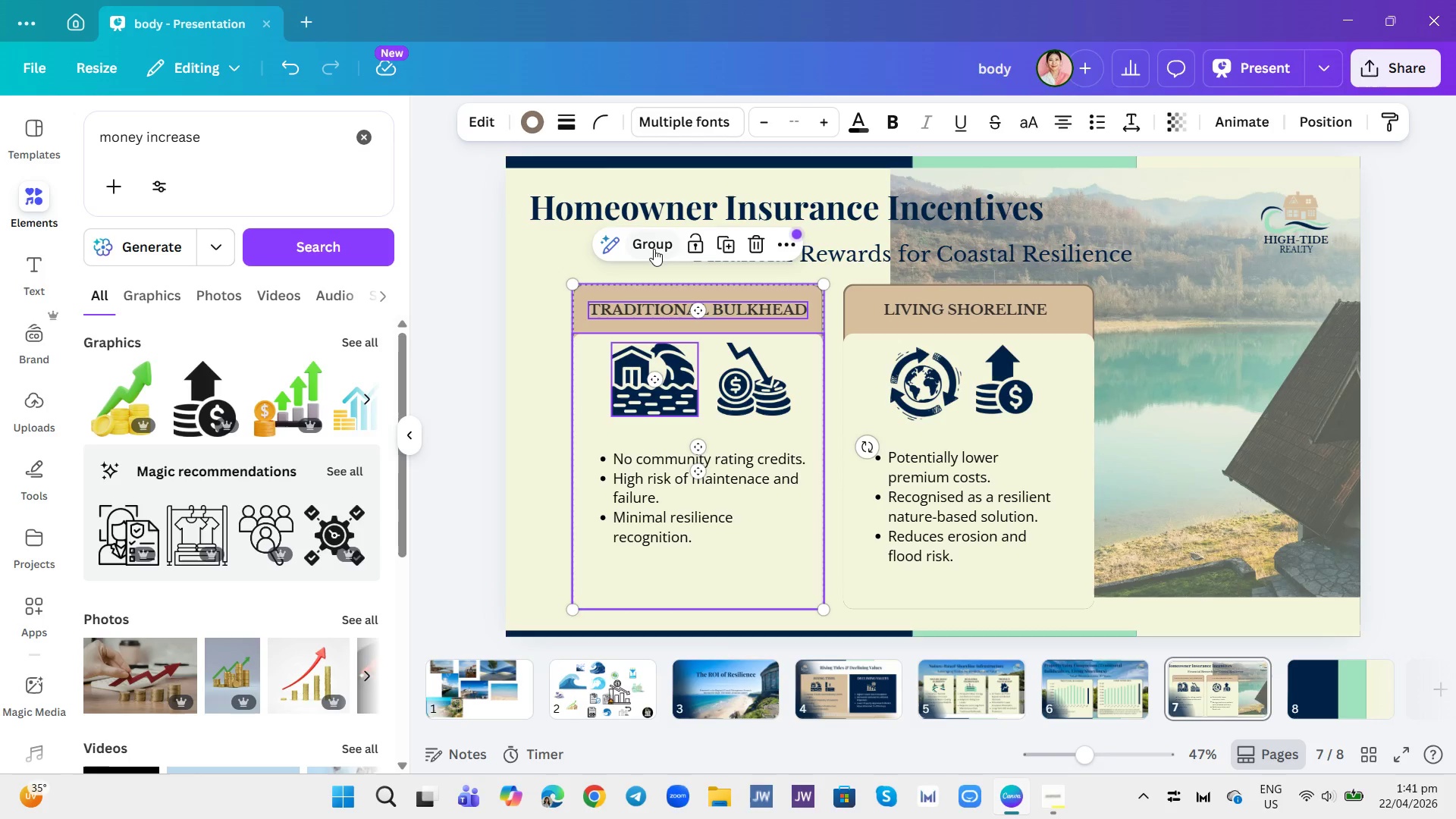 
left_click([654, 249])
 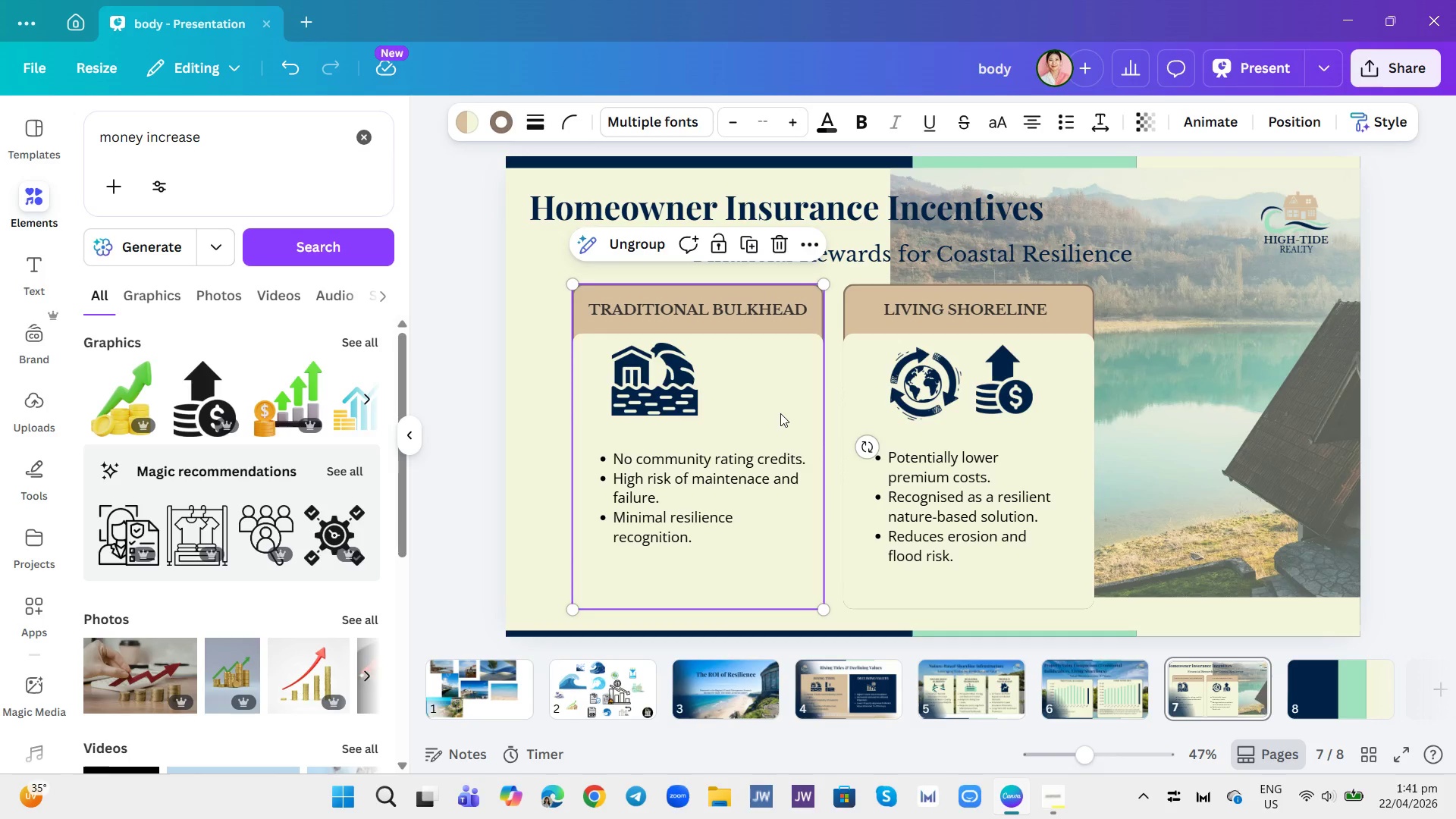 
key(Control+Z)
 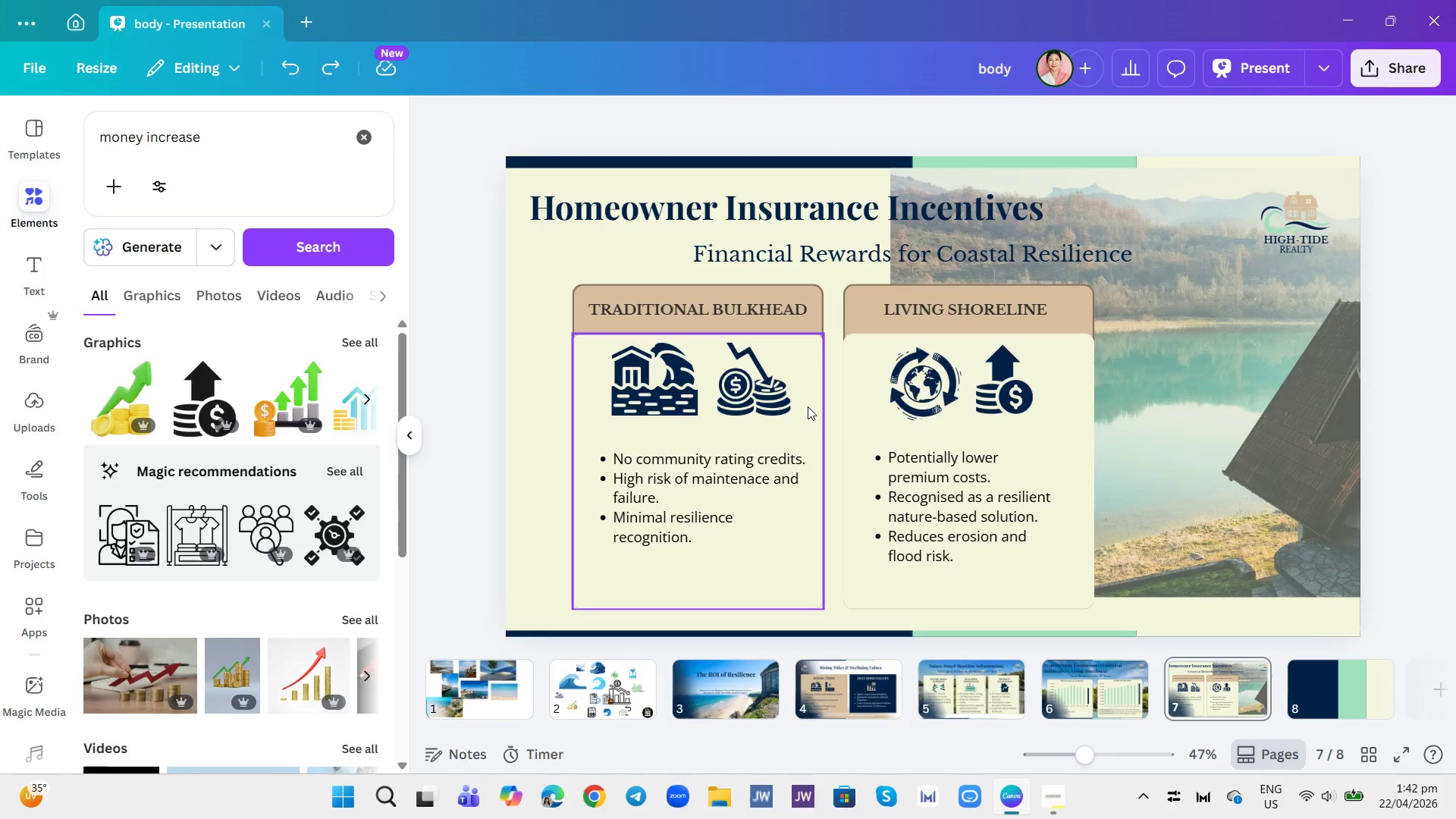 
left_click([833, 473])
 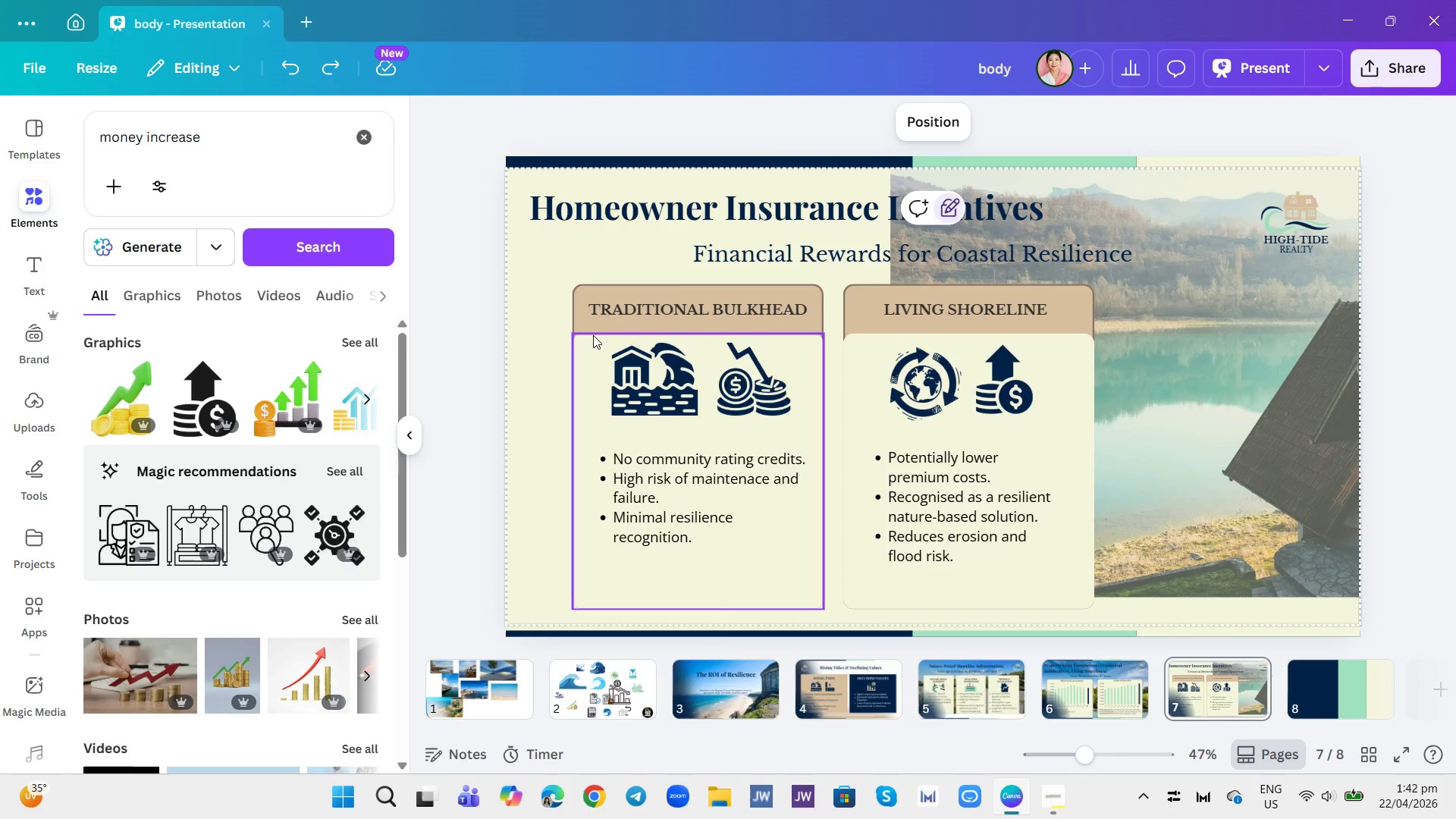 
left_click_drag(start_coordinate=[536, 352], to_coordinate=[765, 306])
 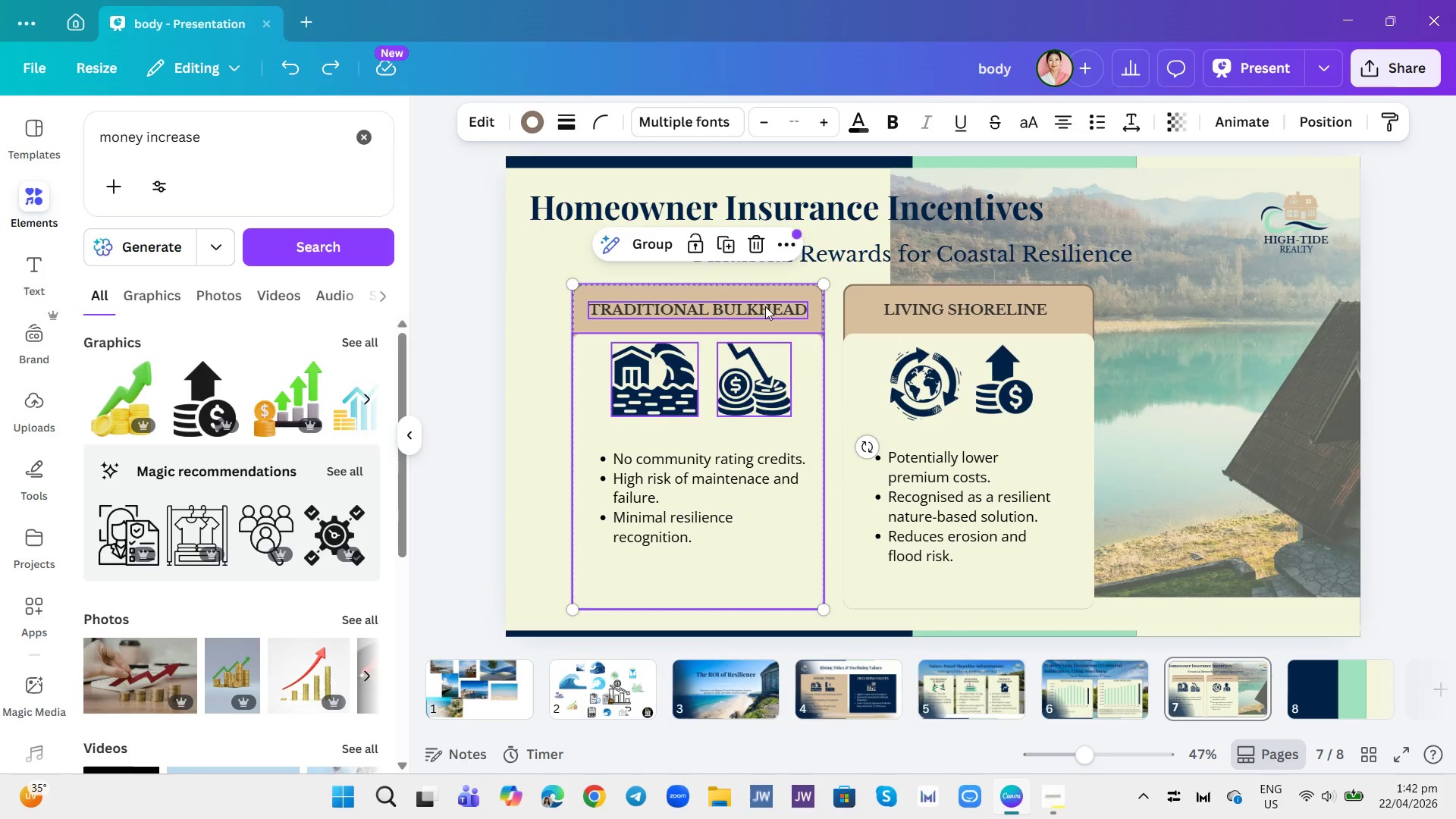 
left_click([635, 235])
 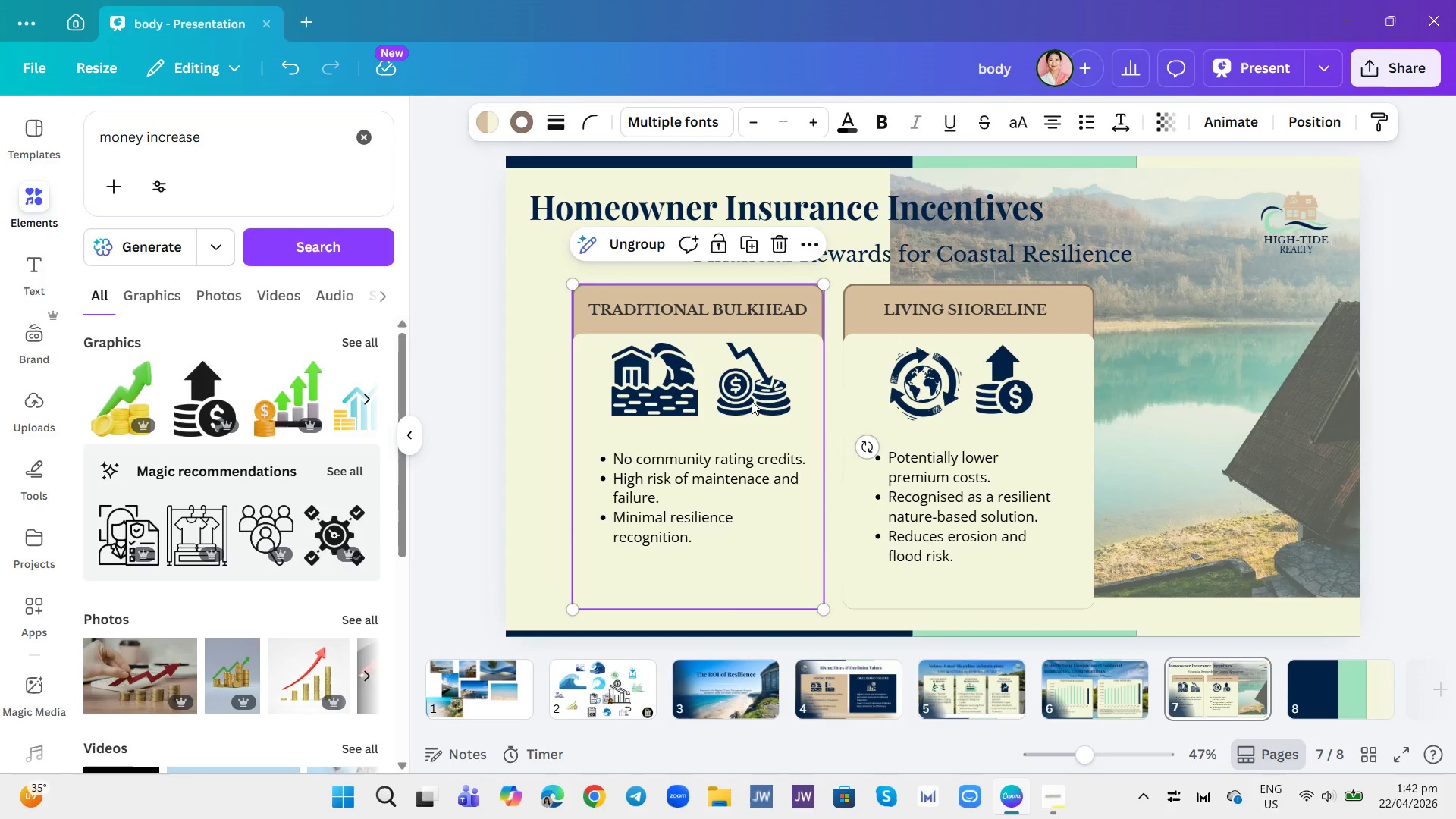 
left_click_drag(start_coordinate=[810, 505], to_coordinate=[779, 495])
 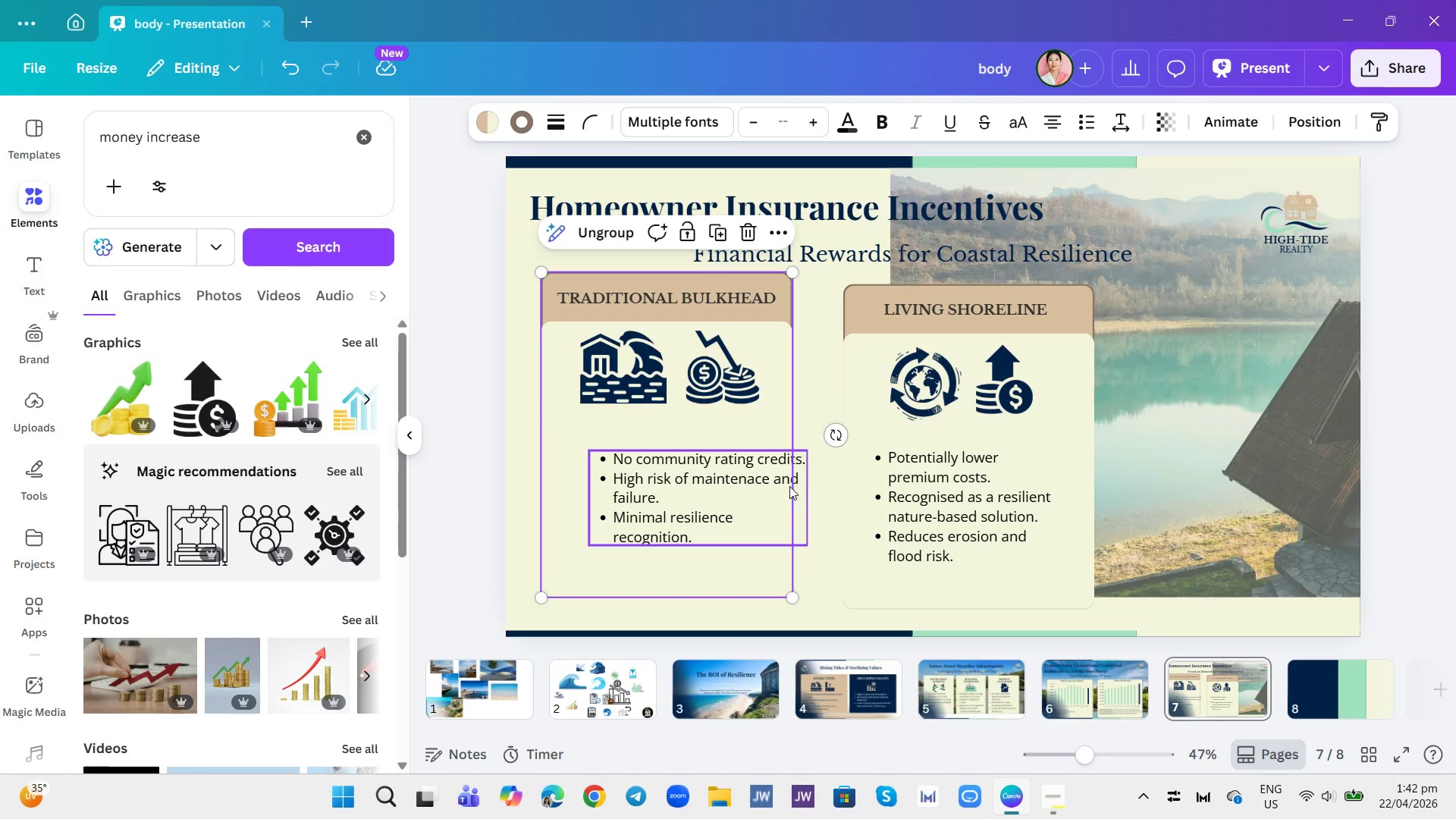 
left_click_drag(start_coordinate=[782, 489], to_coordinate=[773, 511])
 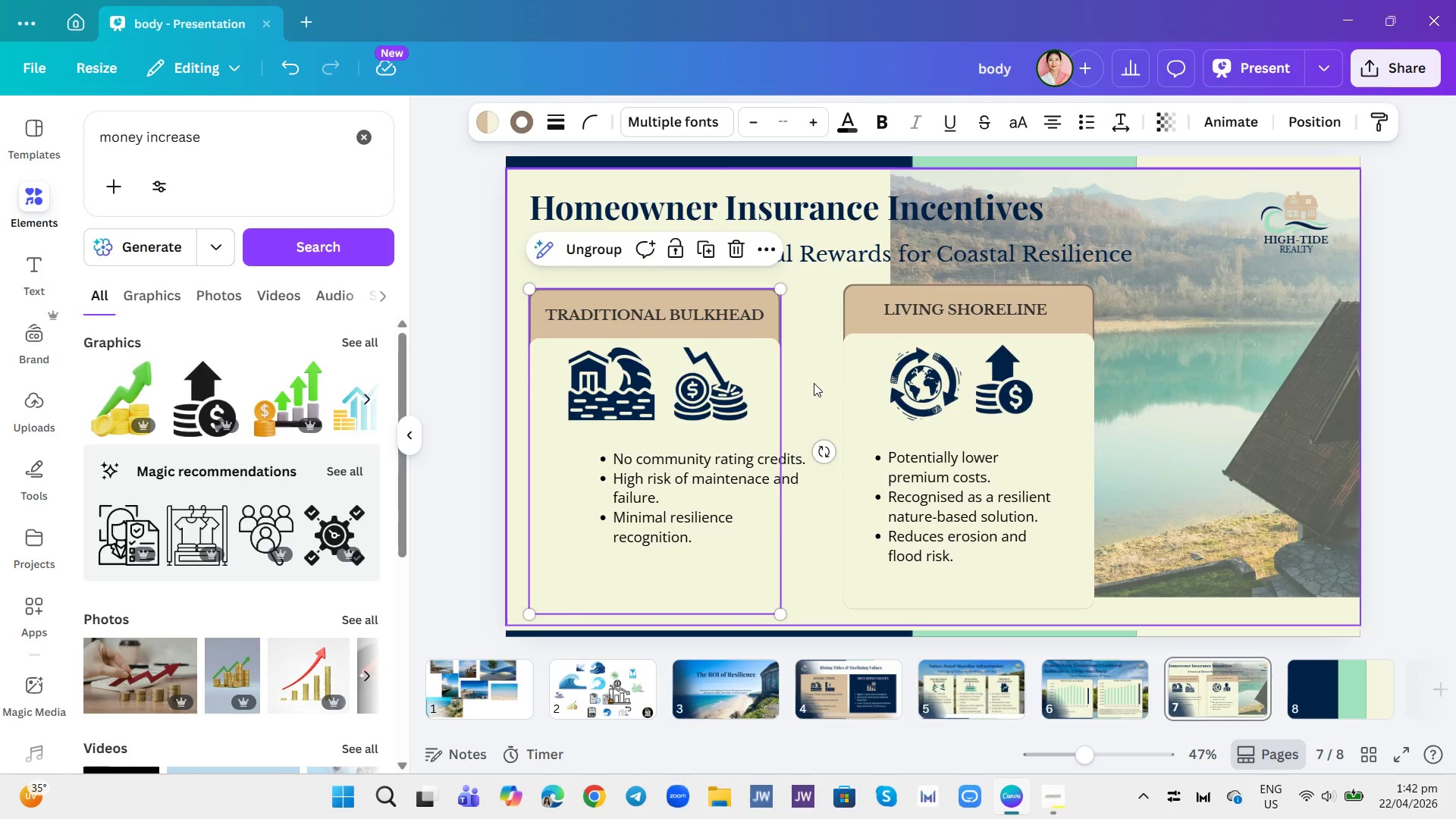 
left_click_drag(start_coordinate=[711, 466], to_coordinate=[660, 466])
 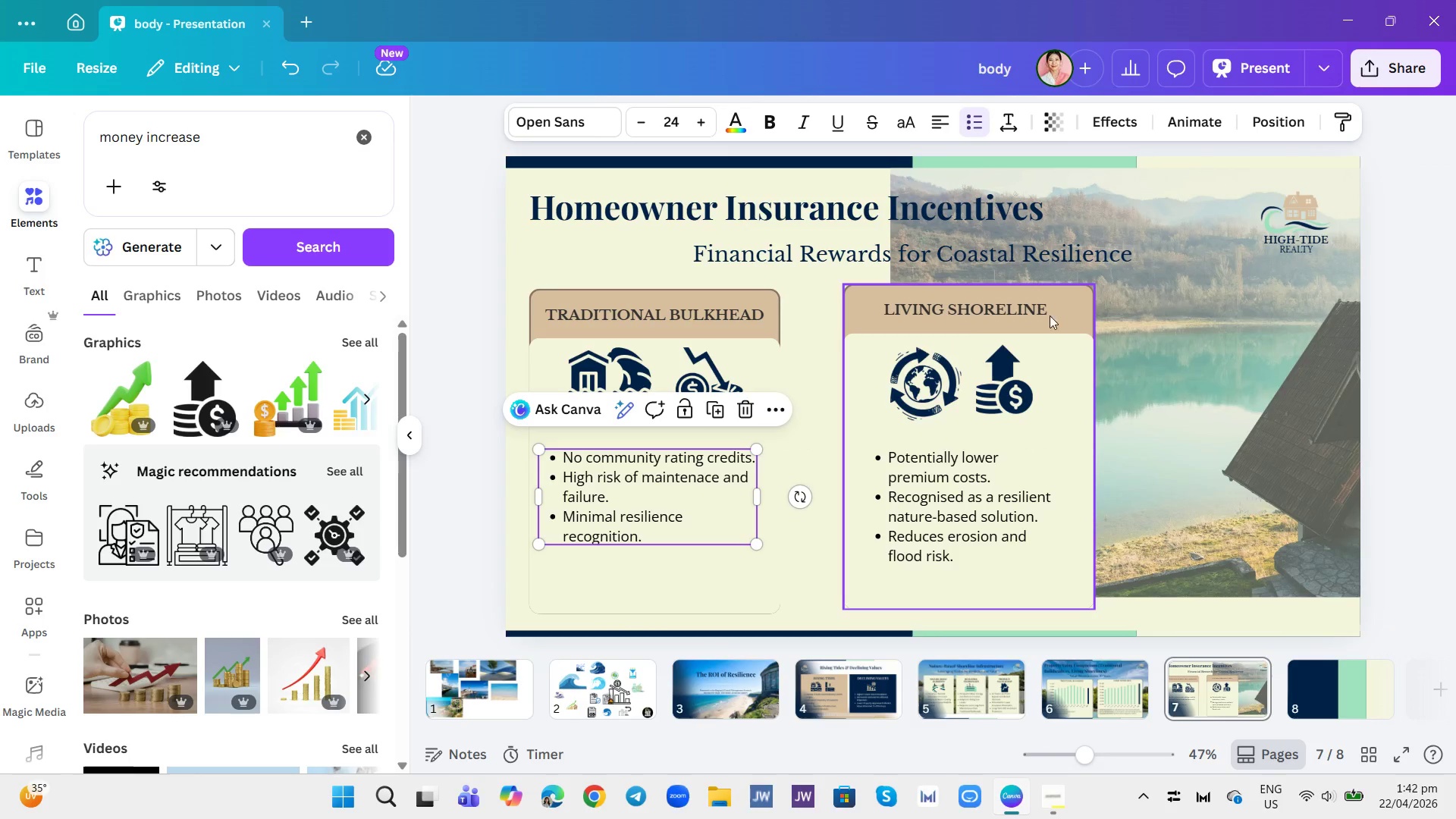 
left_click_drag(start_coordinate=[821, 314], to_coordinate=[899, 440])
 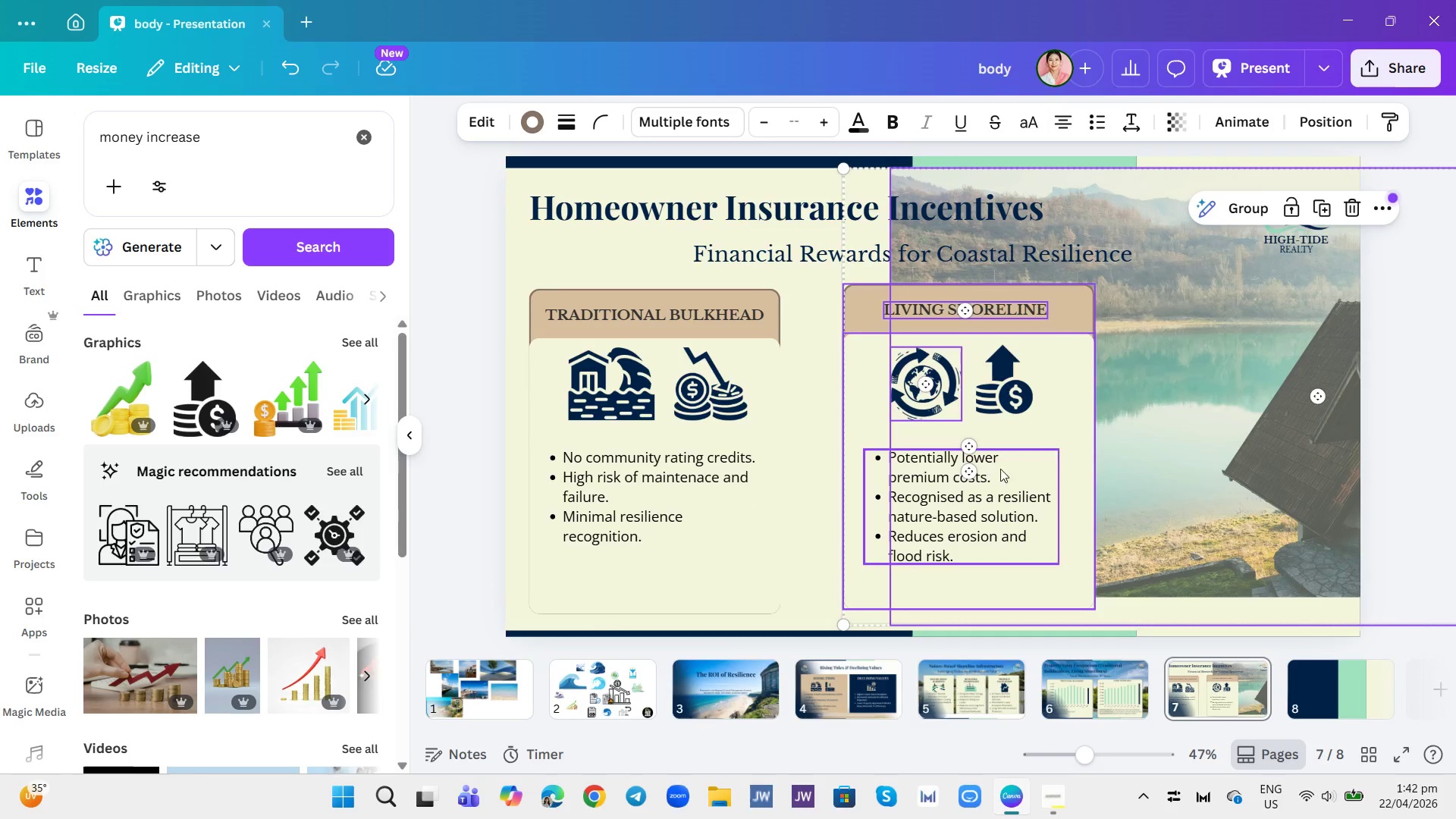 
left_click_drag(start_coordinate=[1043, 418], to_coordinate=[1004, 424])
 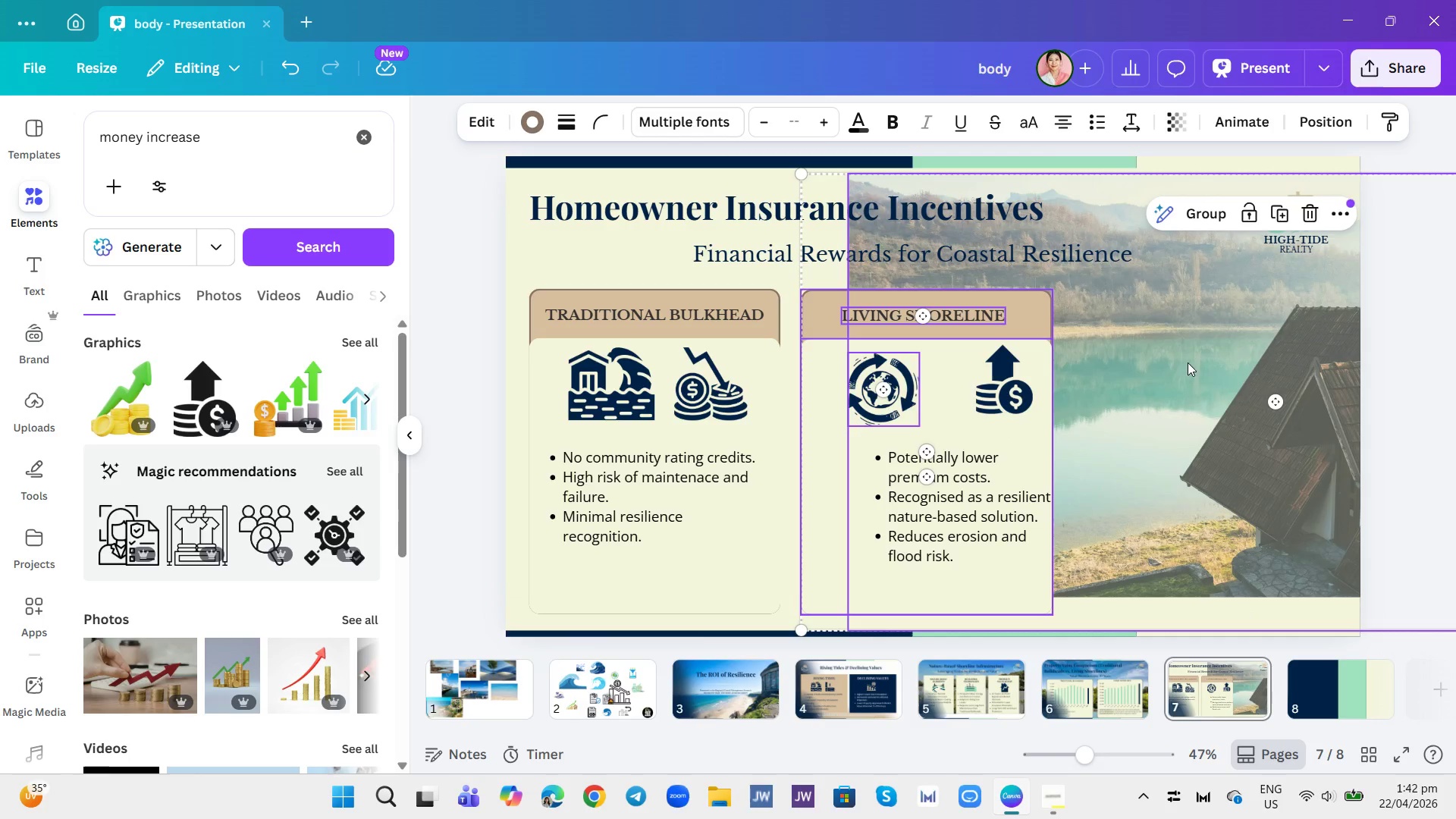 
left_click([1188, 362])
 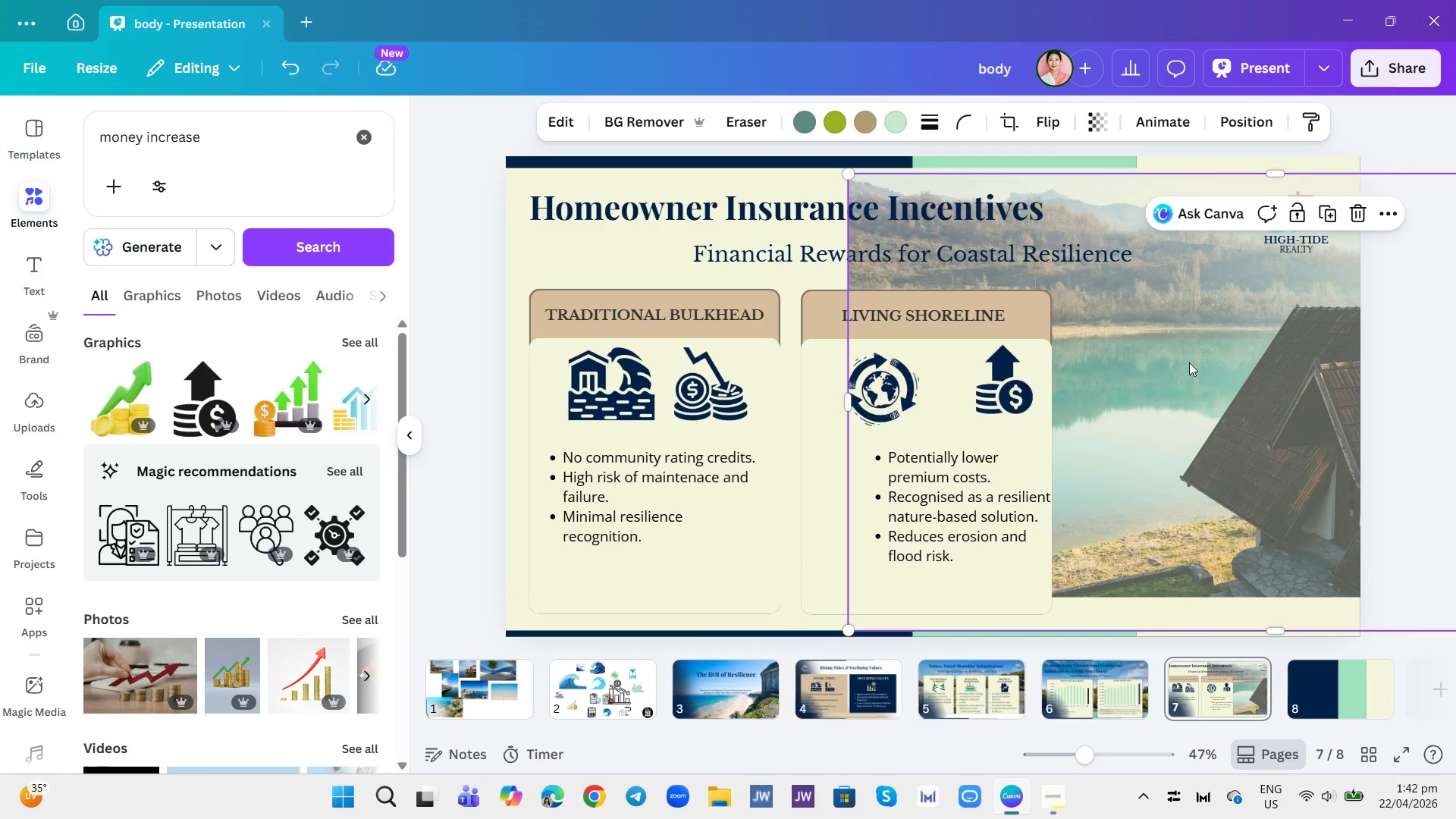 
left_click_drag(start_coordinate=[1189, 362], to_coordinate=[852, 353])
 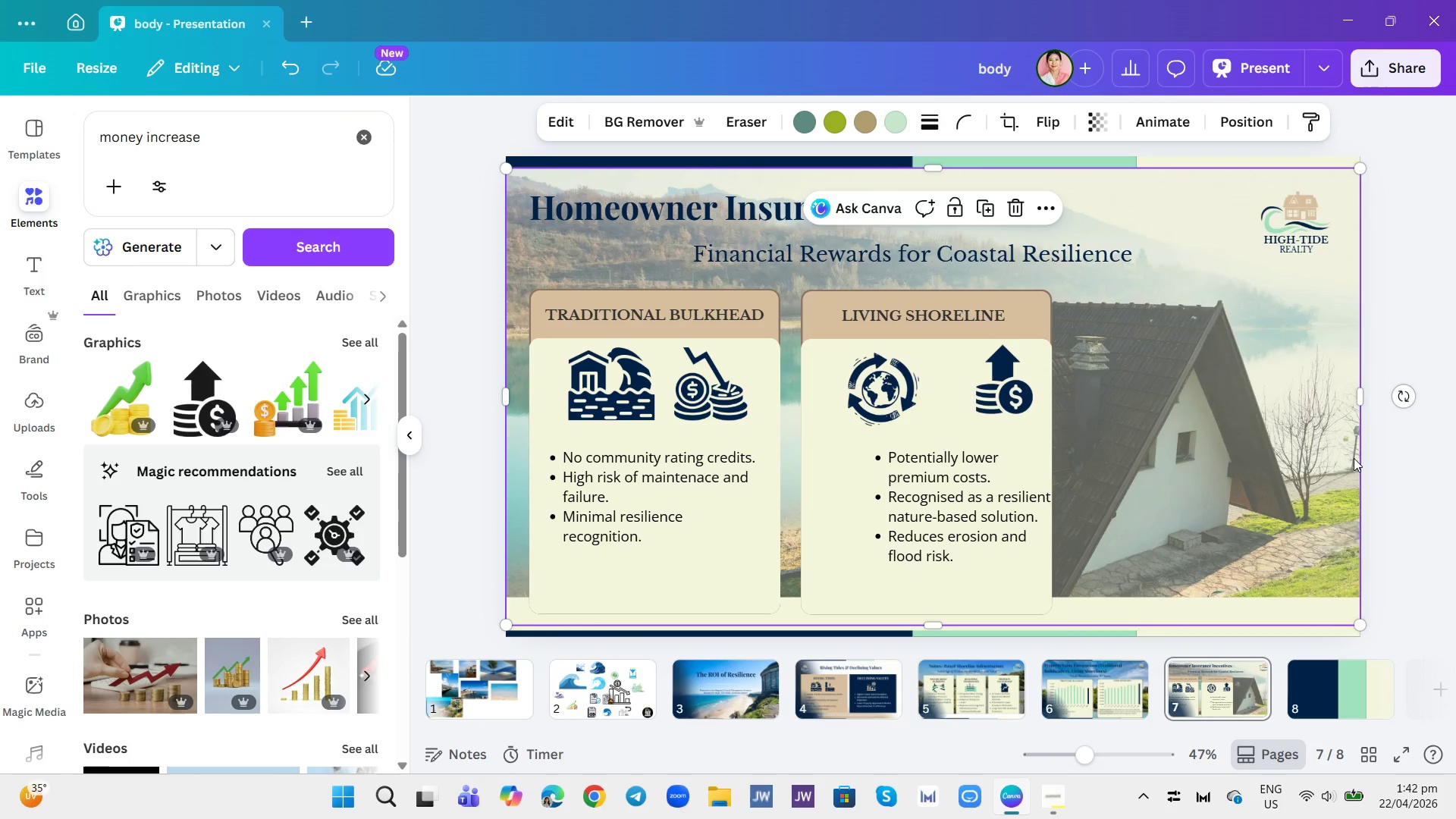 
left_click([1378, 482])
 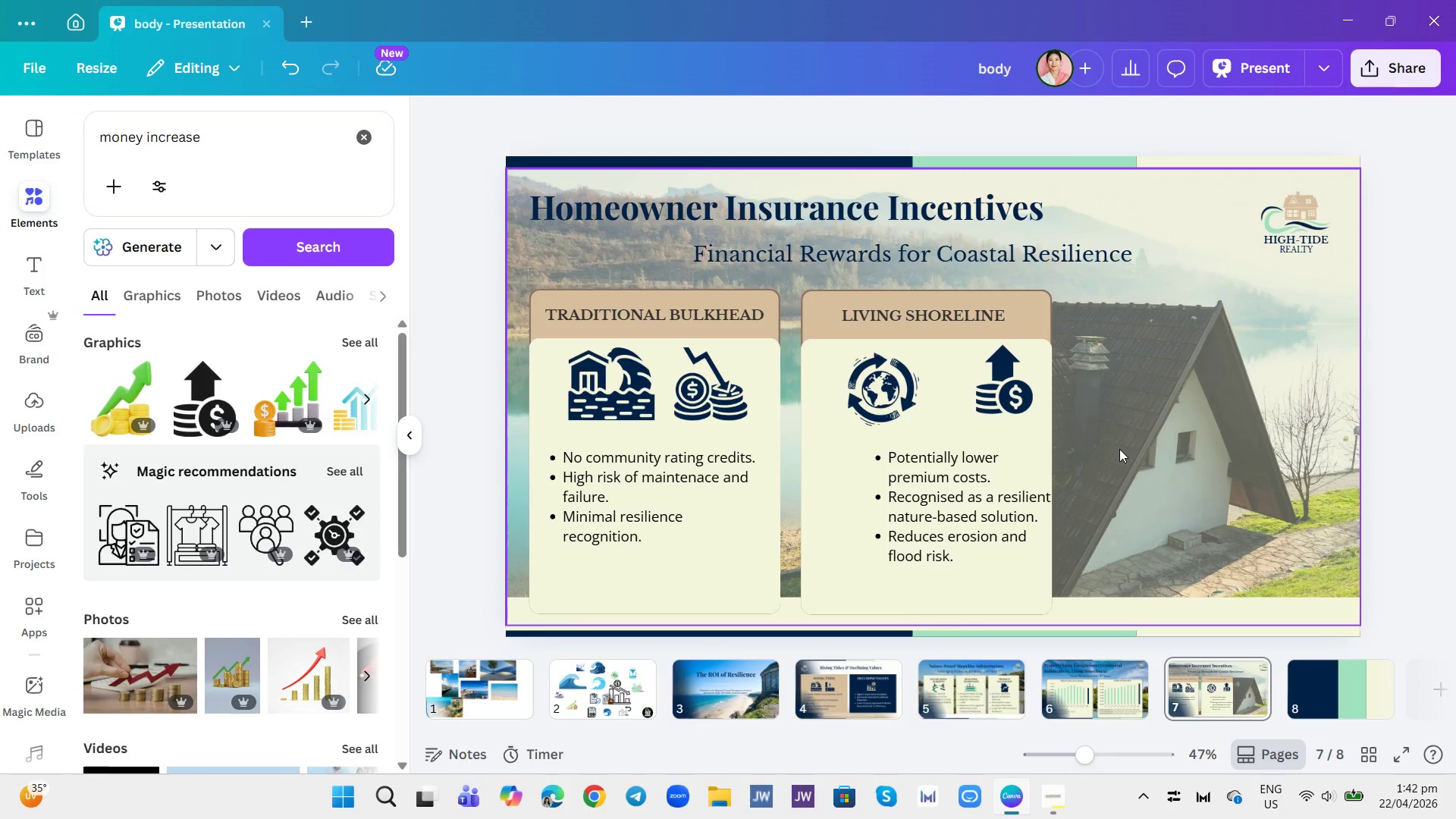 
wait(6.17)
 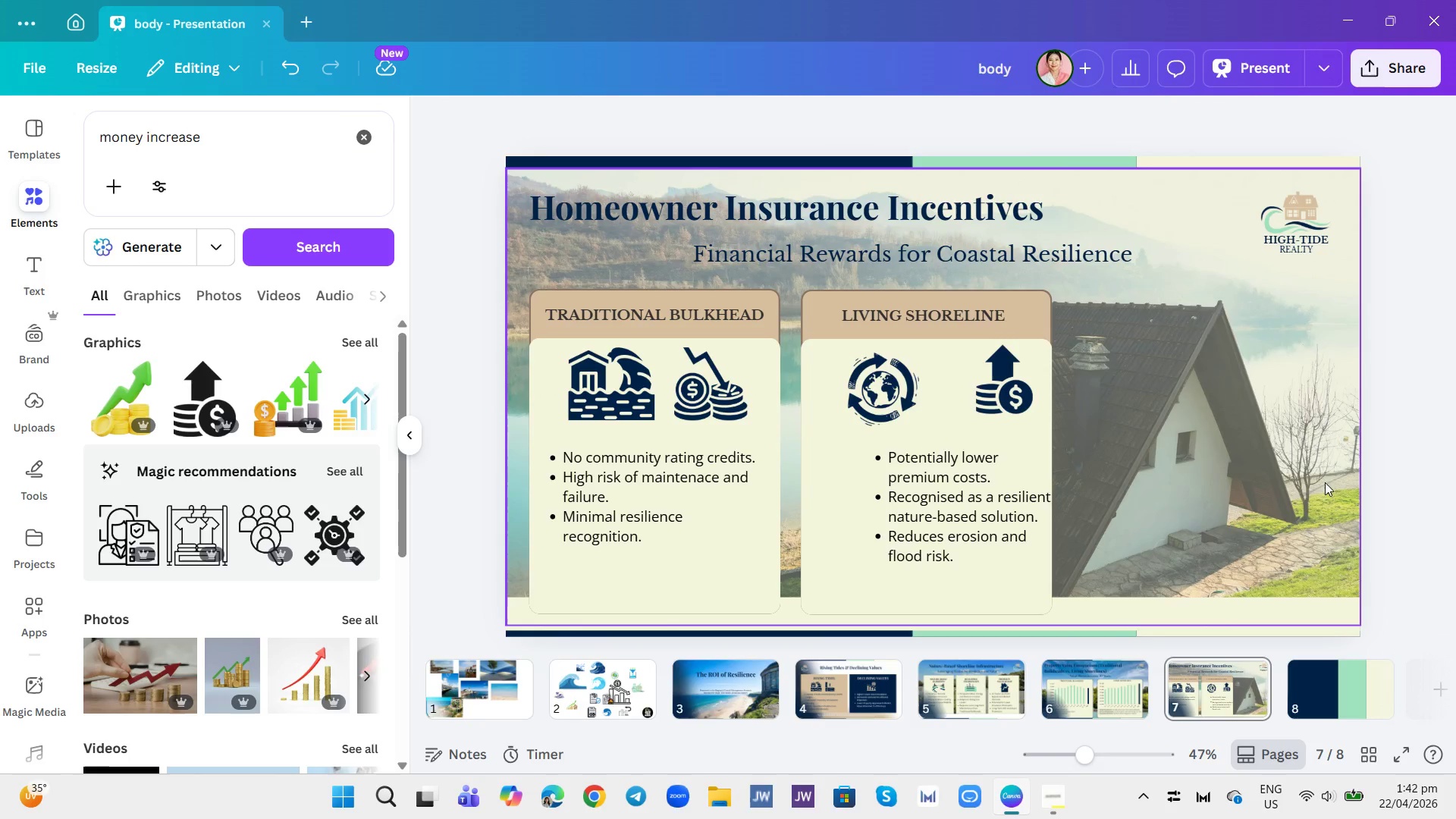 
left_click_drag(start_coordinate=[972, 500], to_coordinate=[936, 504])
 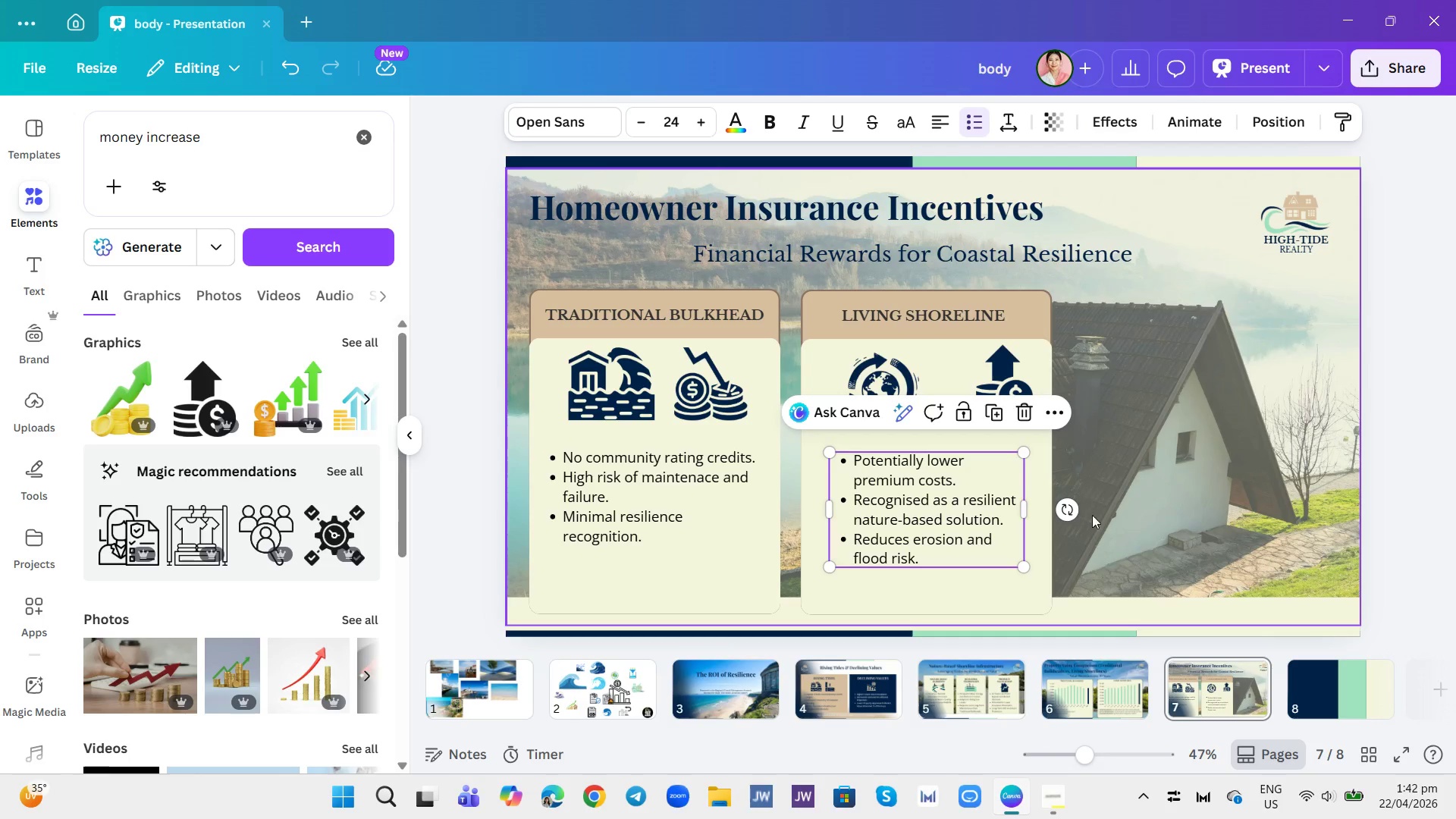 
left_click([1144, 511])
 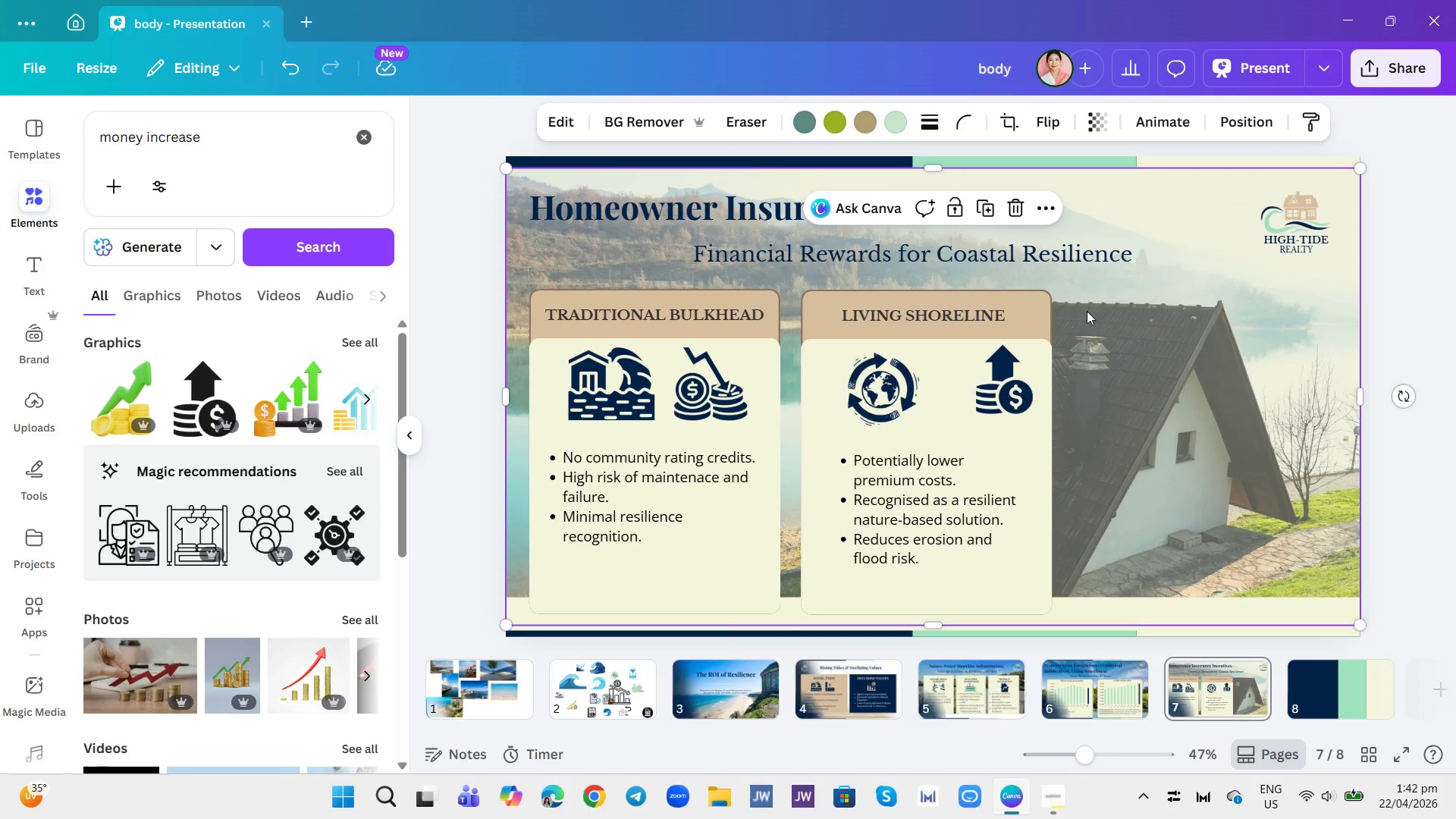 
left_click([1045, 310])
 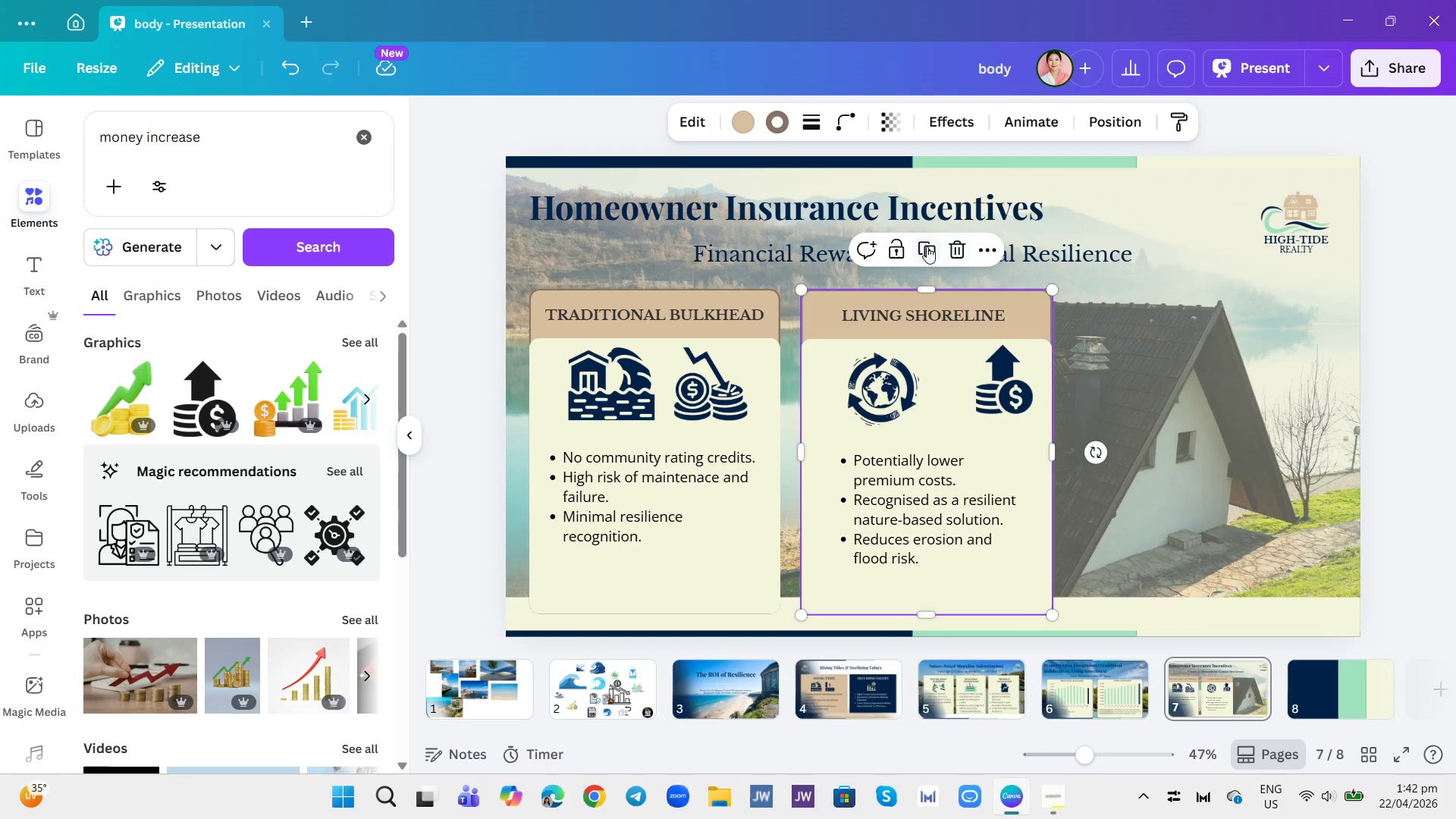 
left_click([927, 246])
 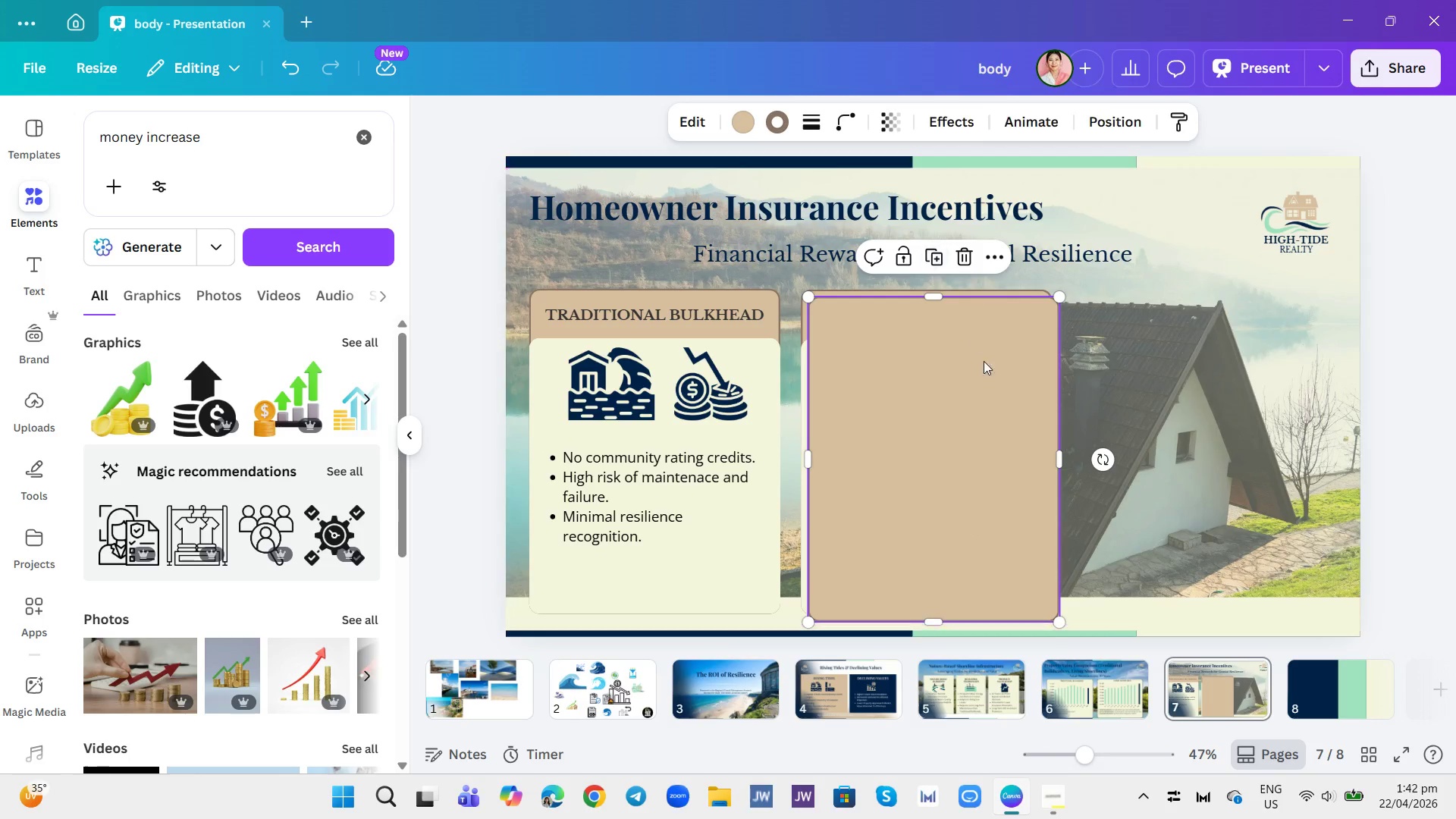 
left_click_drag(start_coordinate=[905, 428], to_coordinate=[1176, 421])
 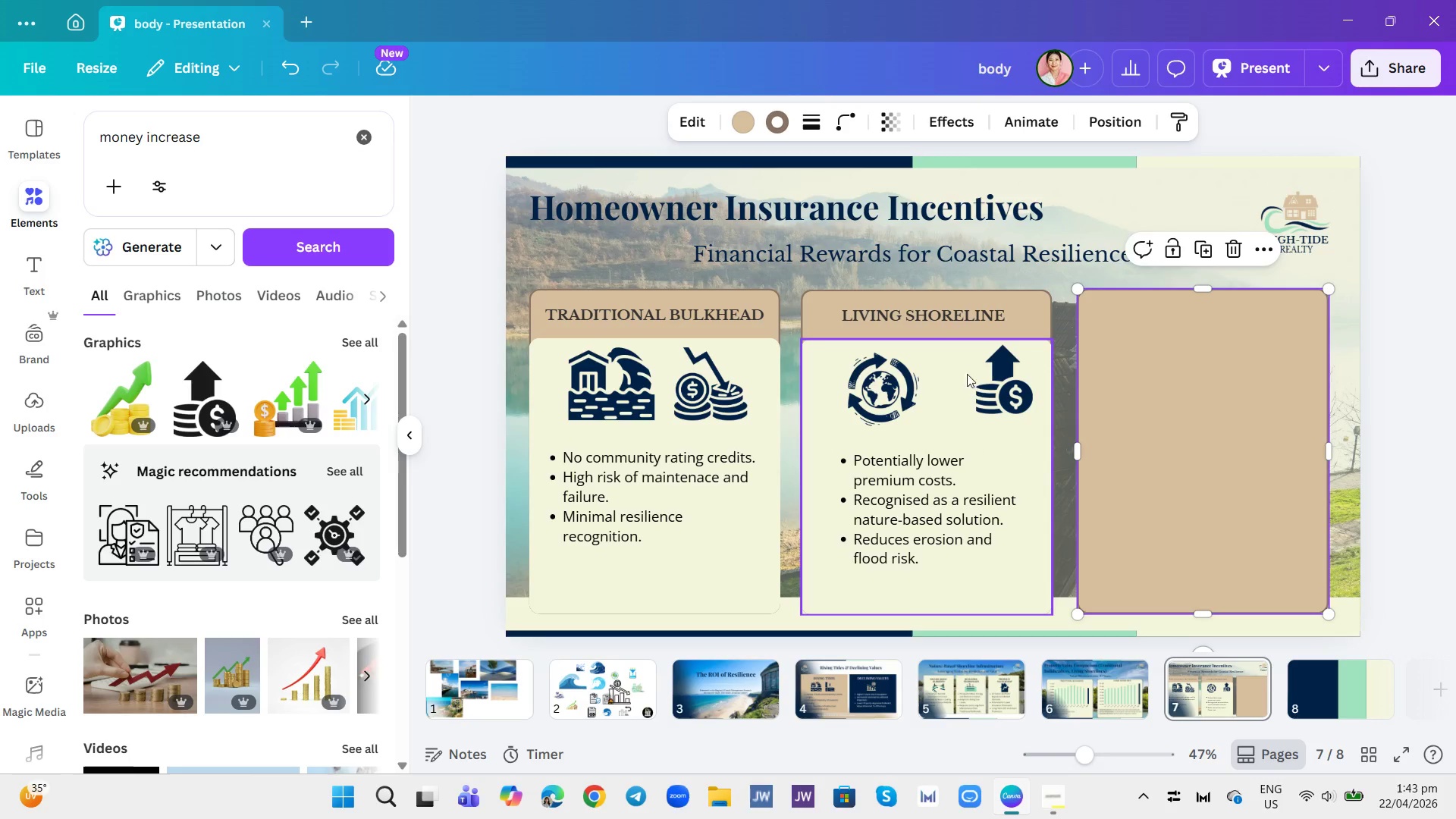 
left_click([962, 358])
 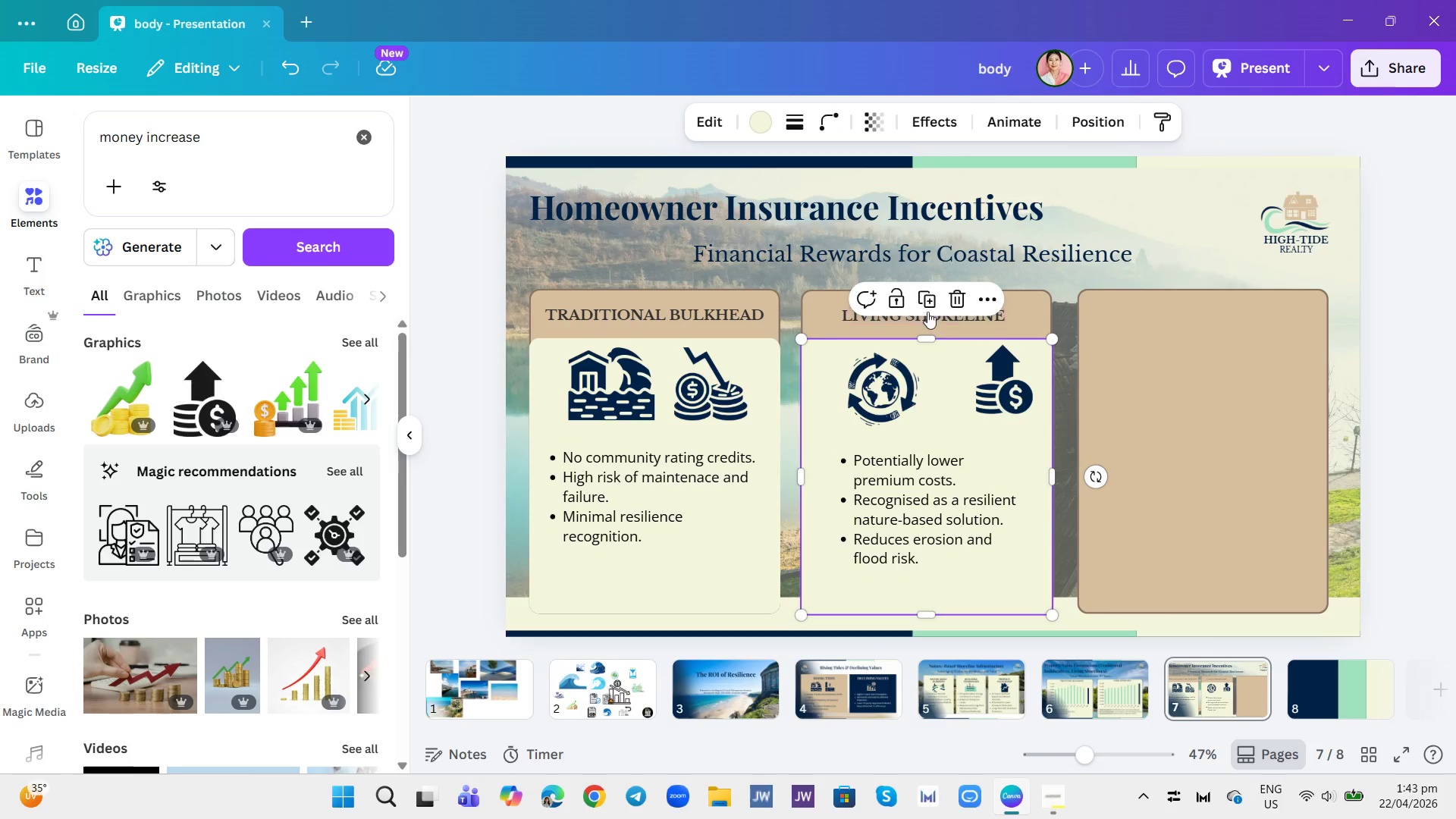 
left_click([925, 295])
 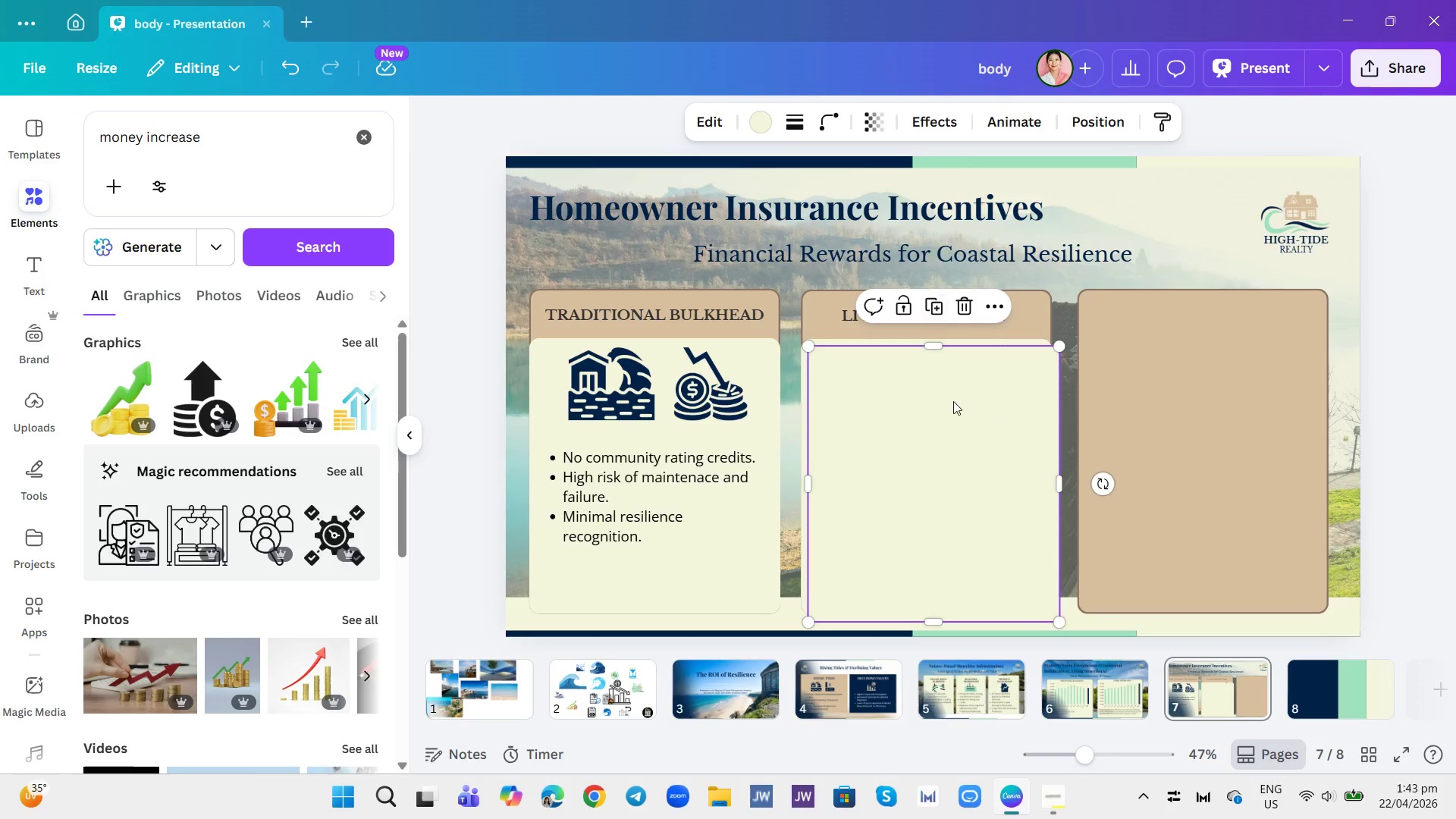 
left_click_drag(start_coordinate=[953, 401], to_coordinate=[1223, 395])
 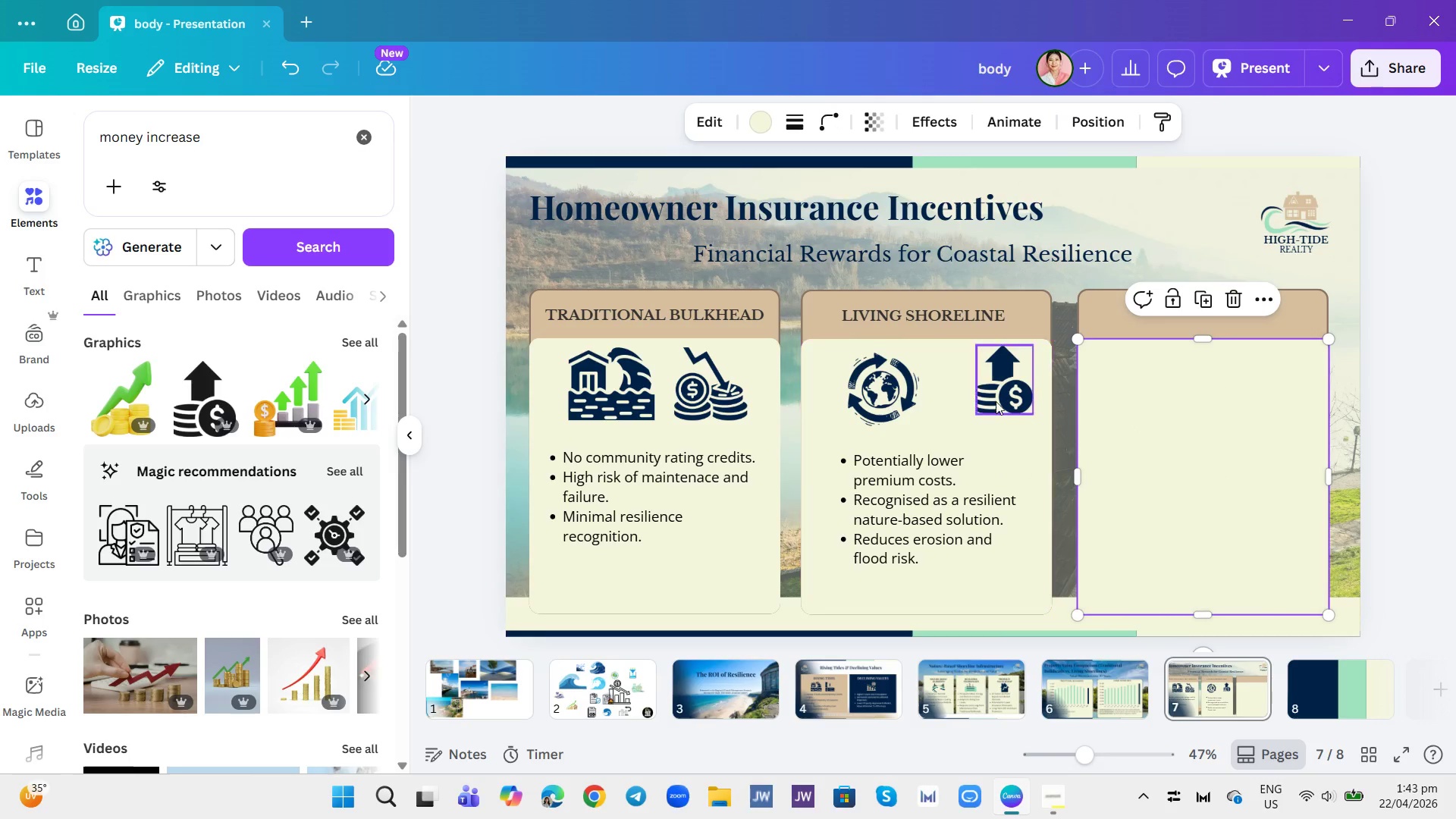 
left_click_drag(start_coordinate=[1011, 393], to_coordinate=[987, 397])
 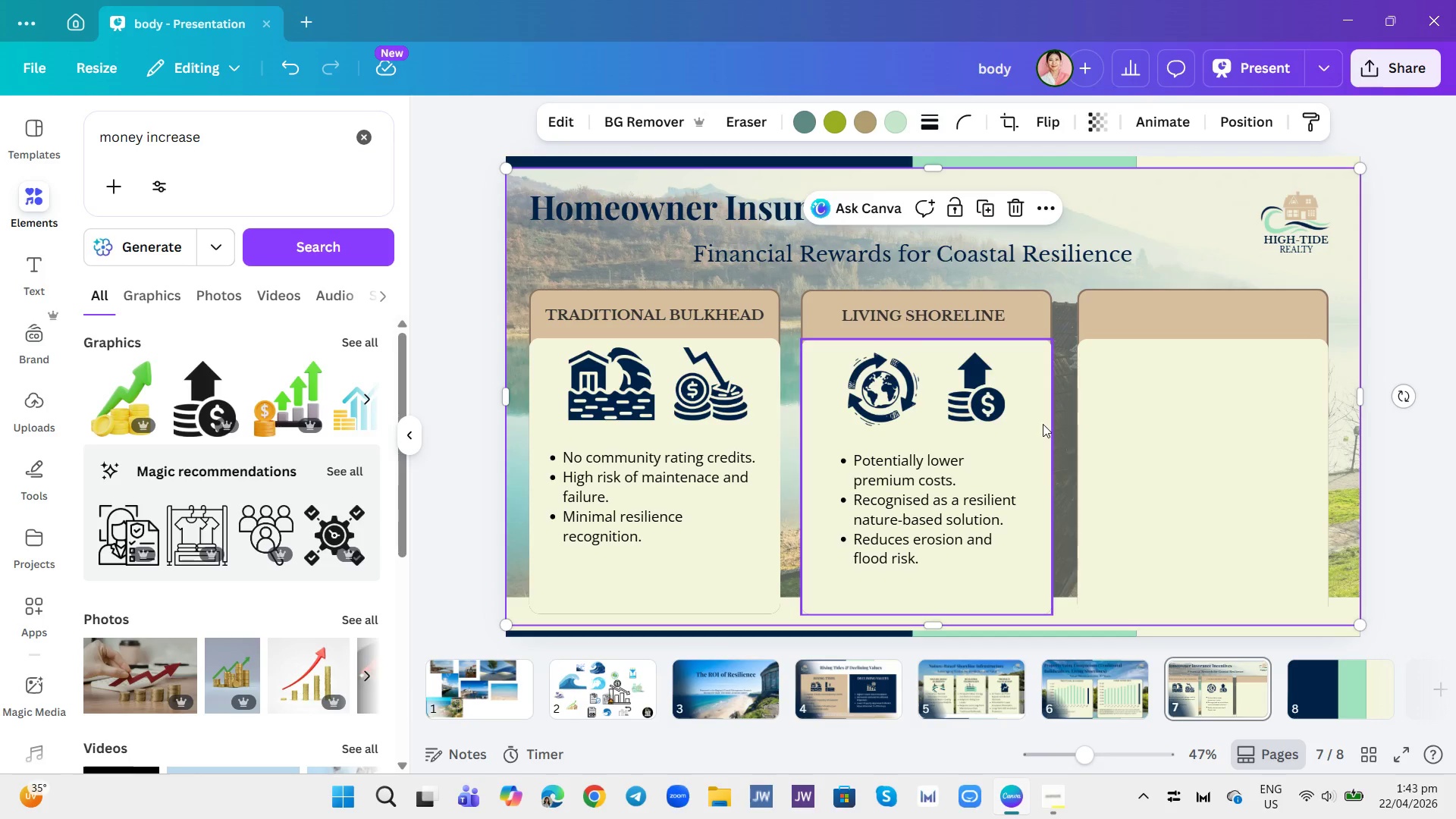 
left_click([922, 315])
 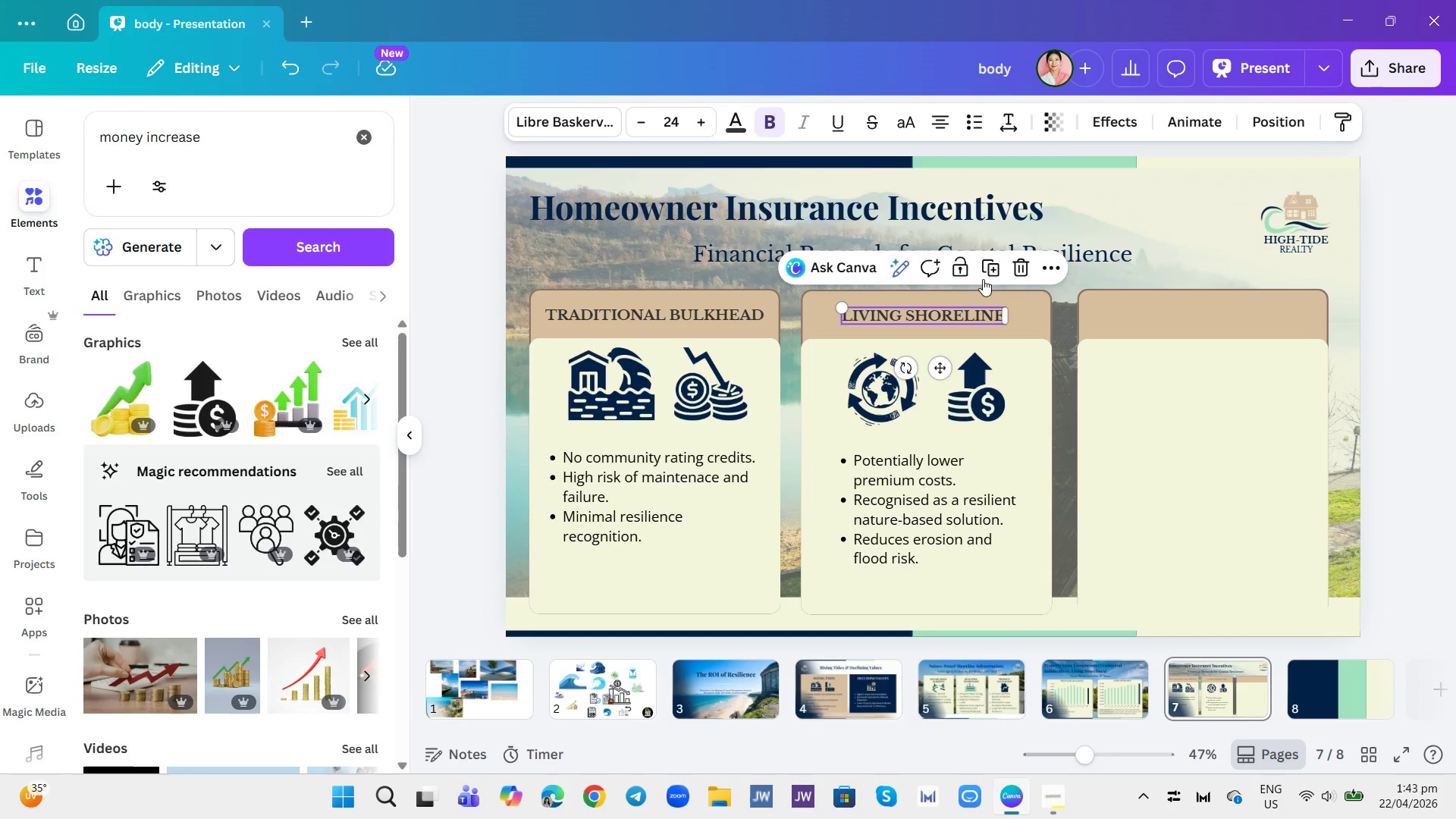 
left_click([996, 259])
 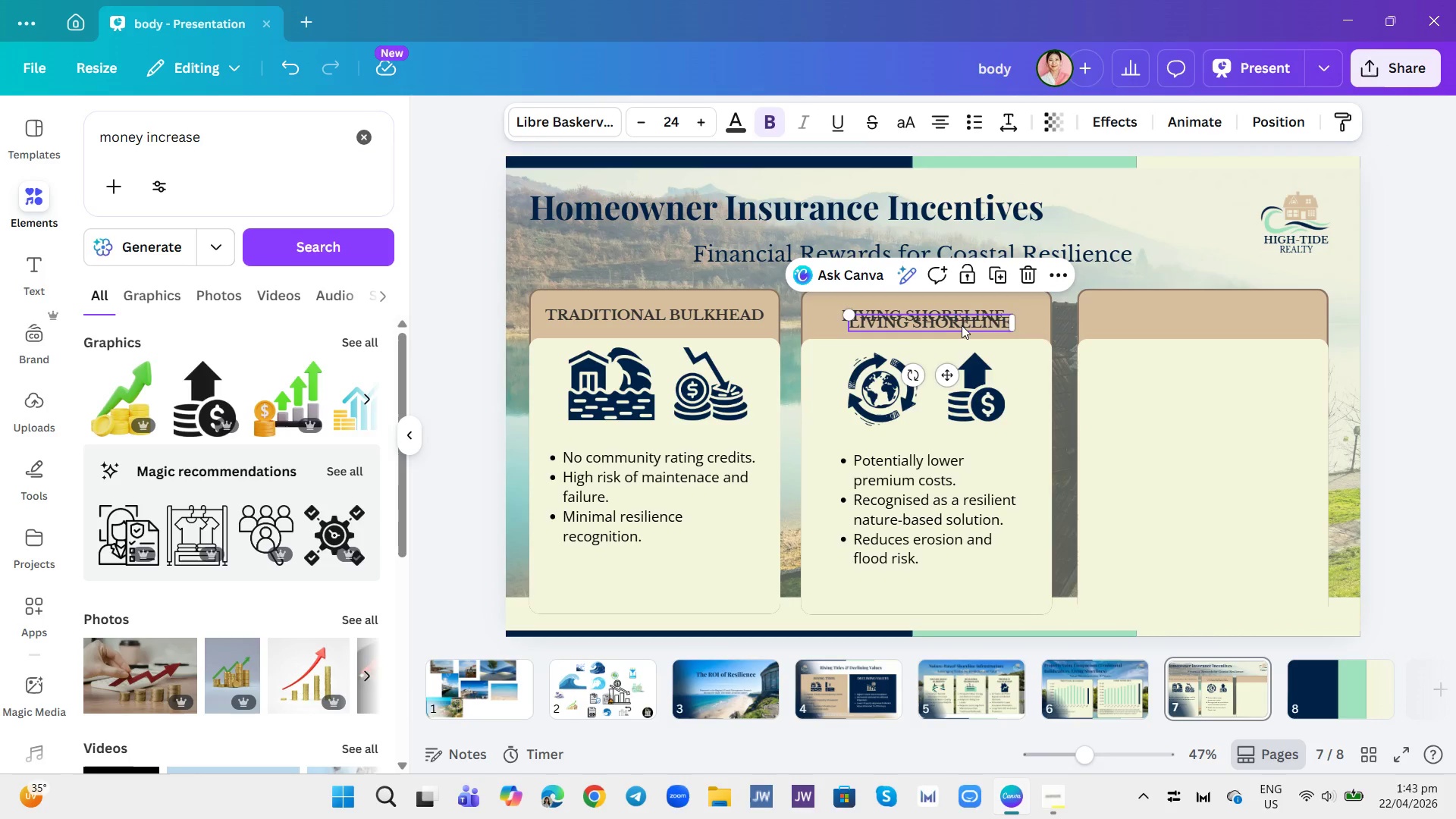 
left_click_drag(start_coordinate=[958, 319], to_coordinate=[1235, 309])
 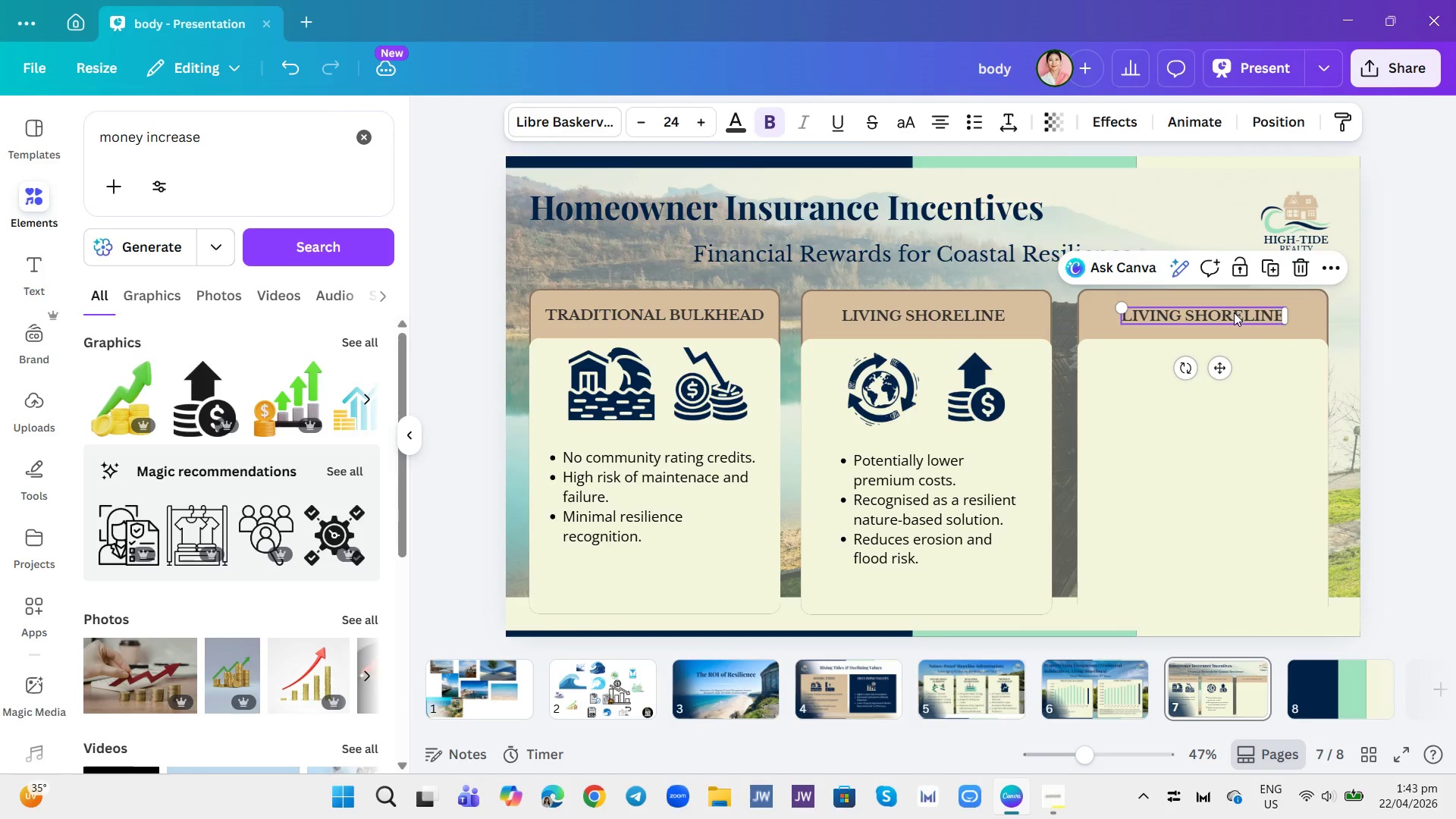 
left_click([1234, 312])
 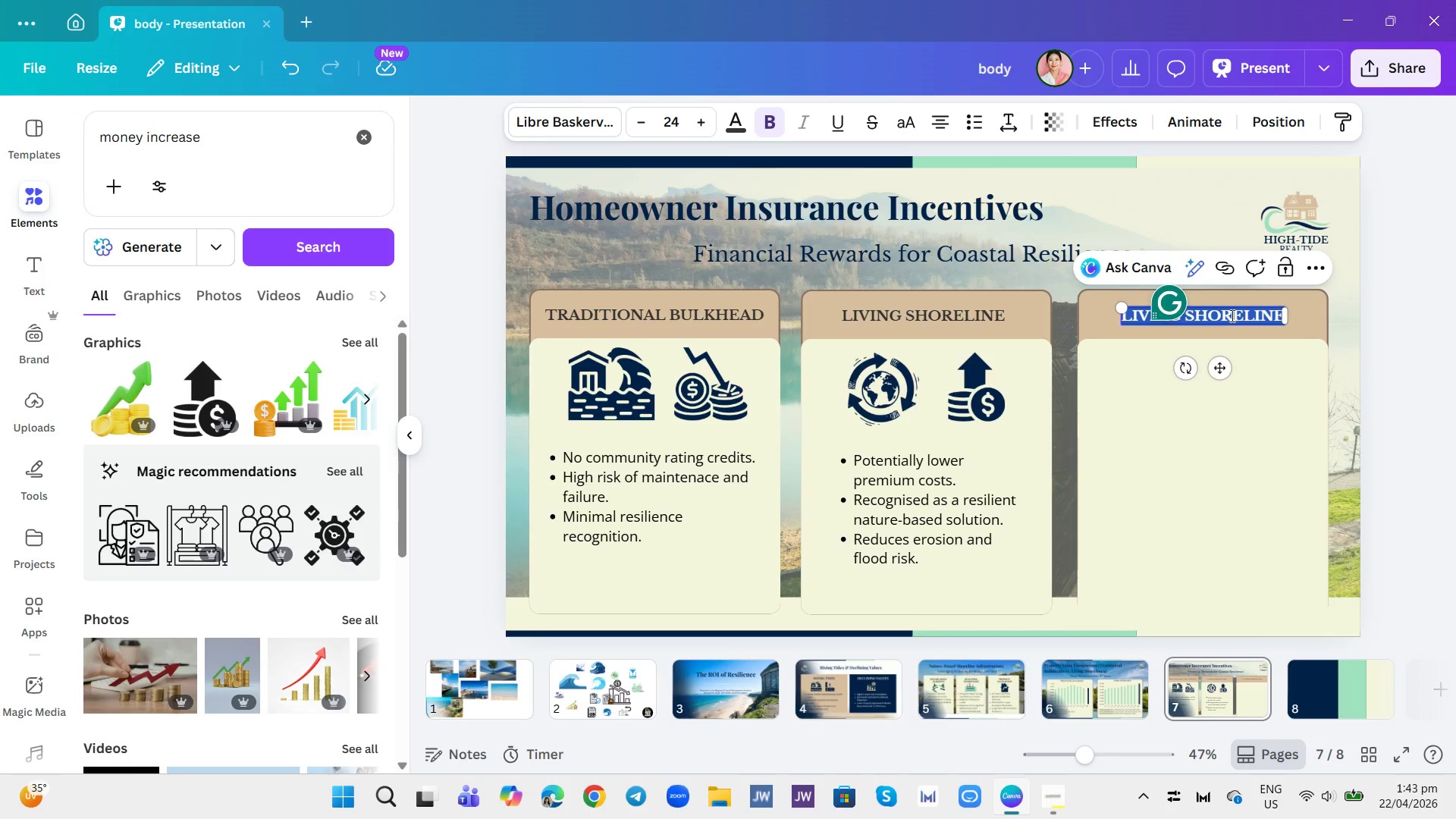 
type(INCEN)
 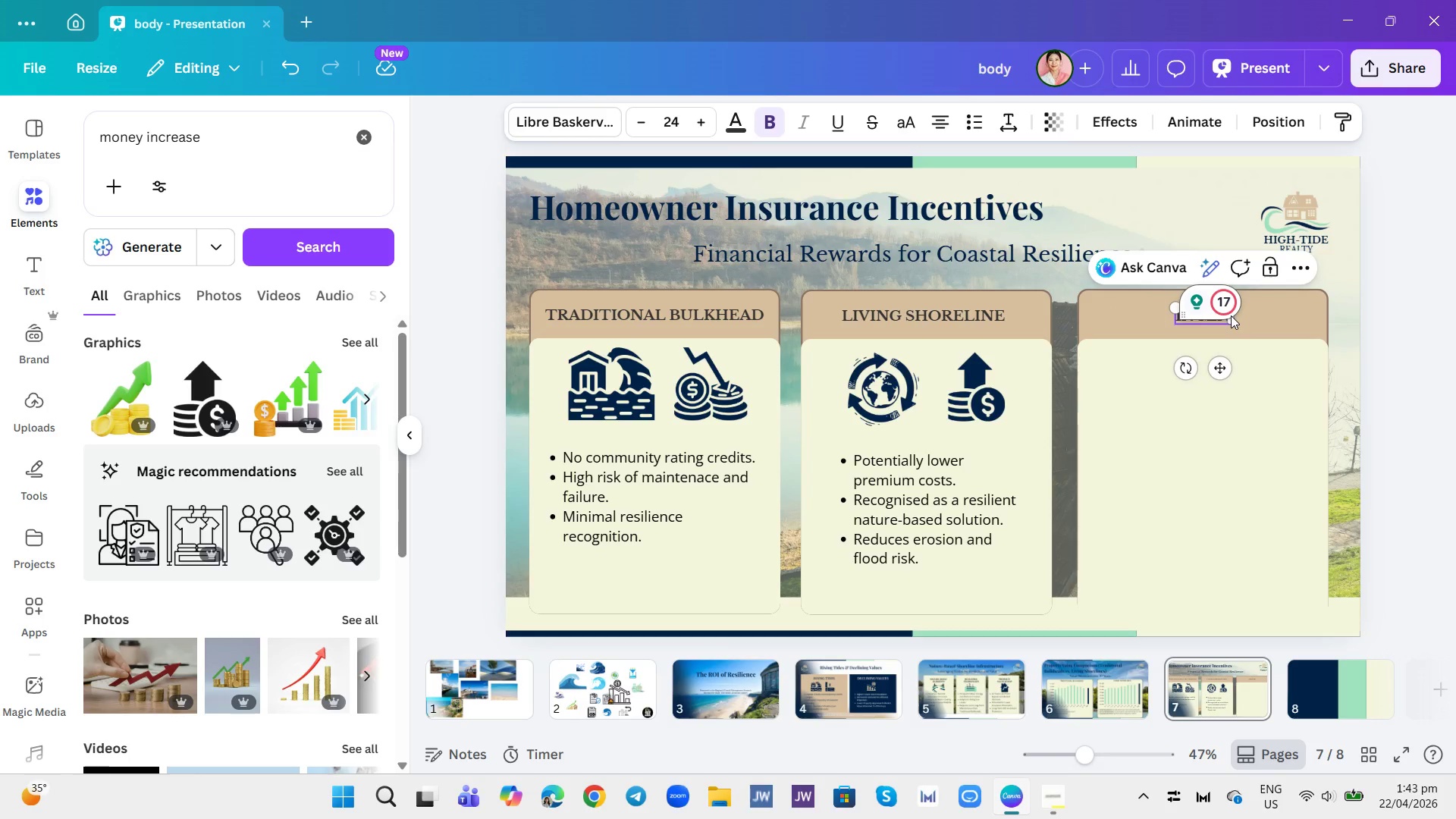 
type(TIVE CREDITS)
 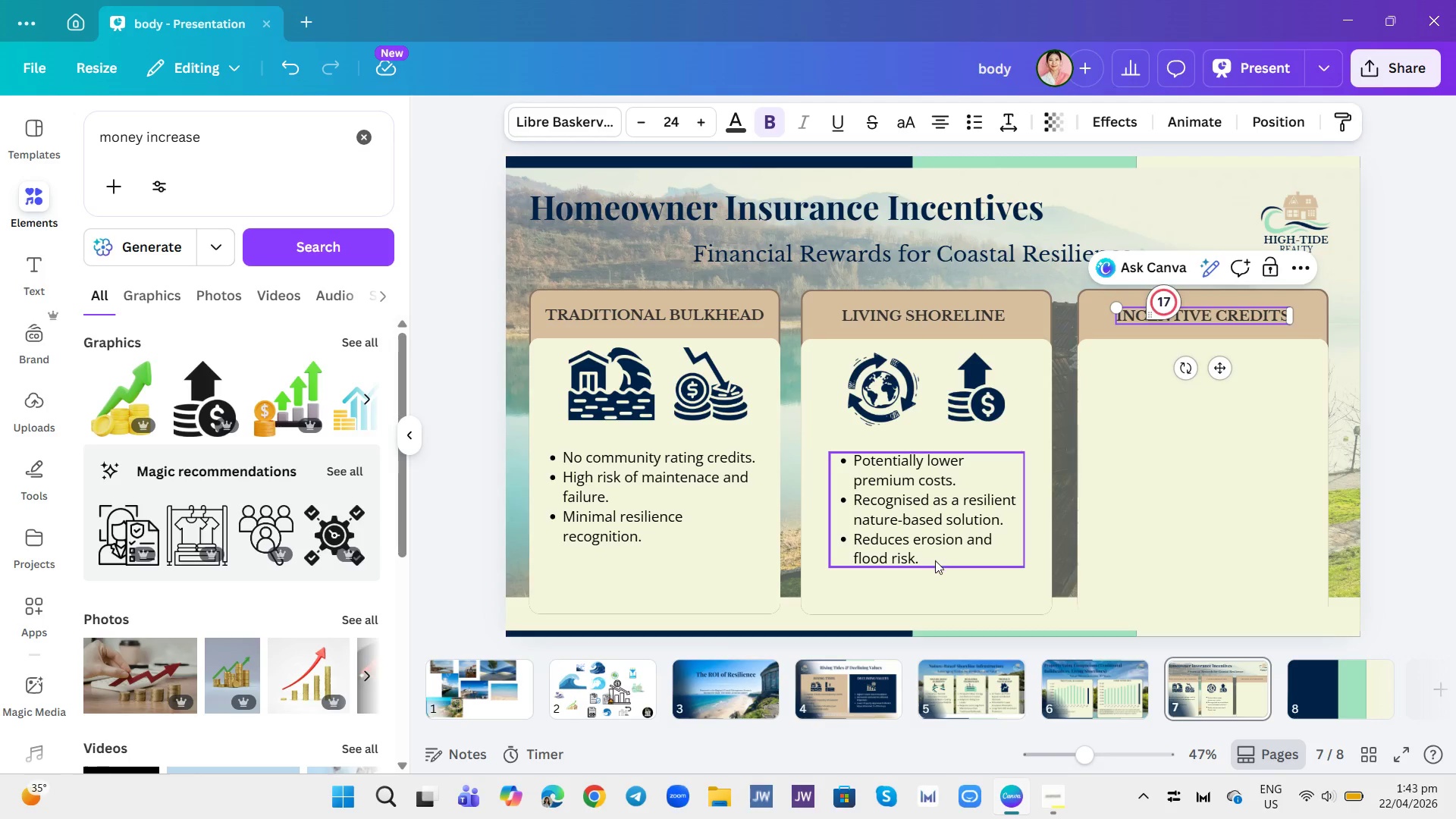 
wait(7.09)
 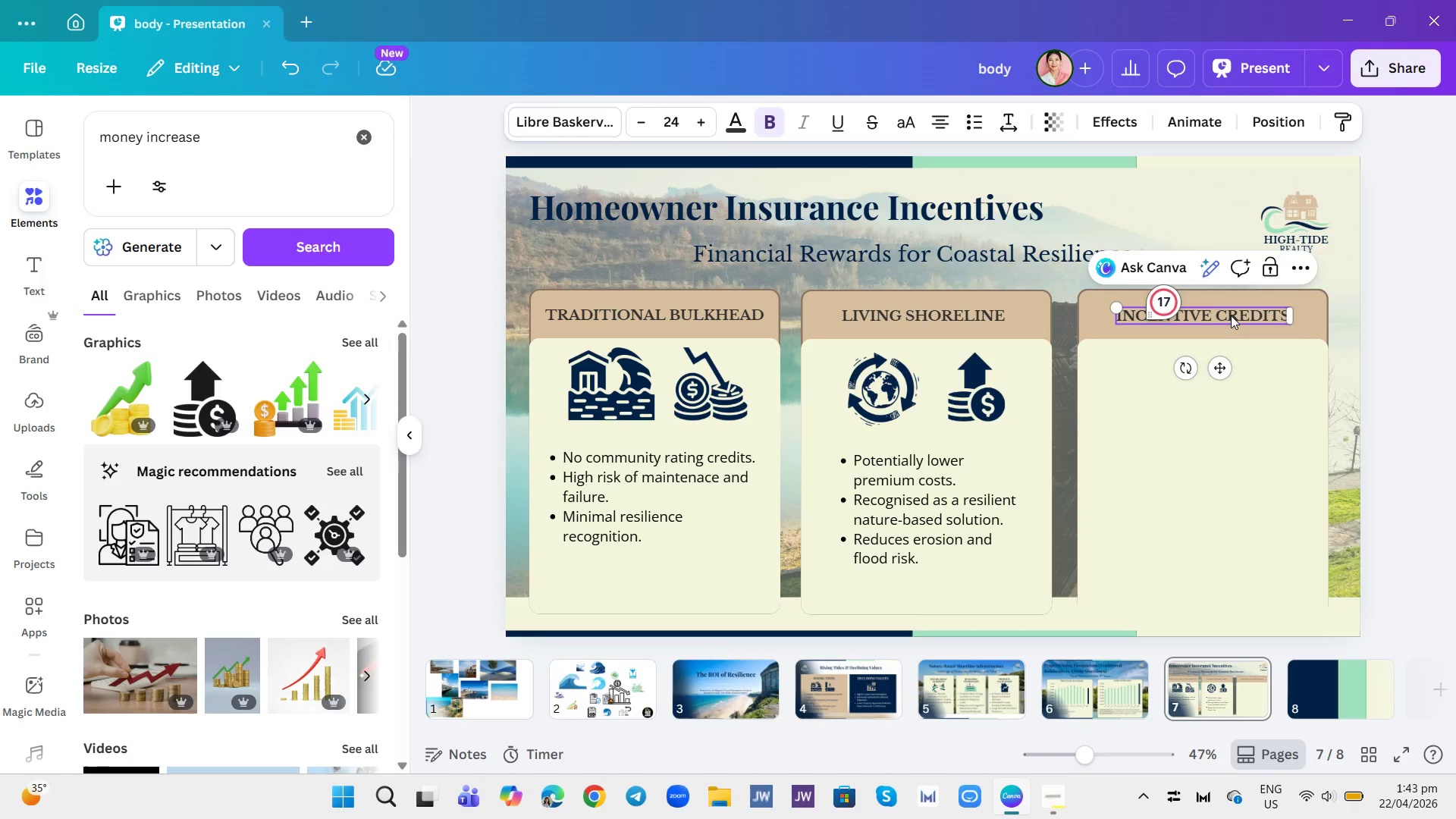 
left_click([604, 674])
 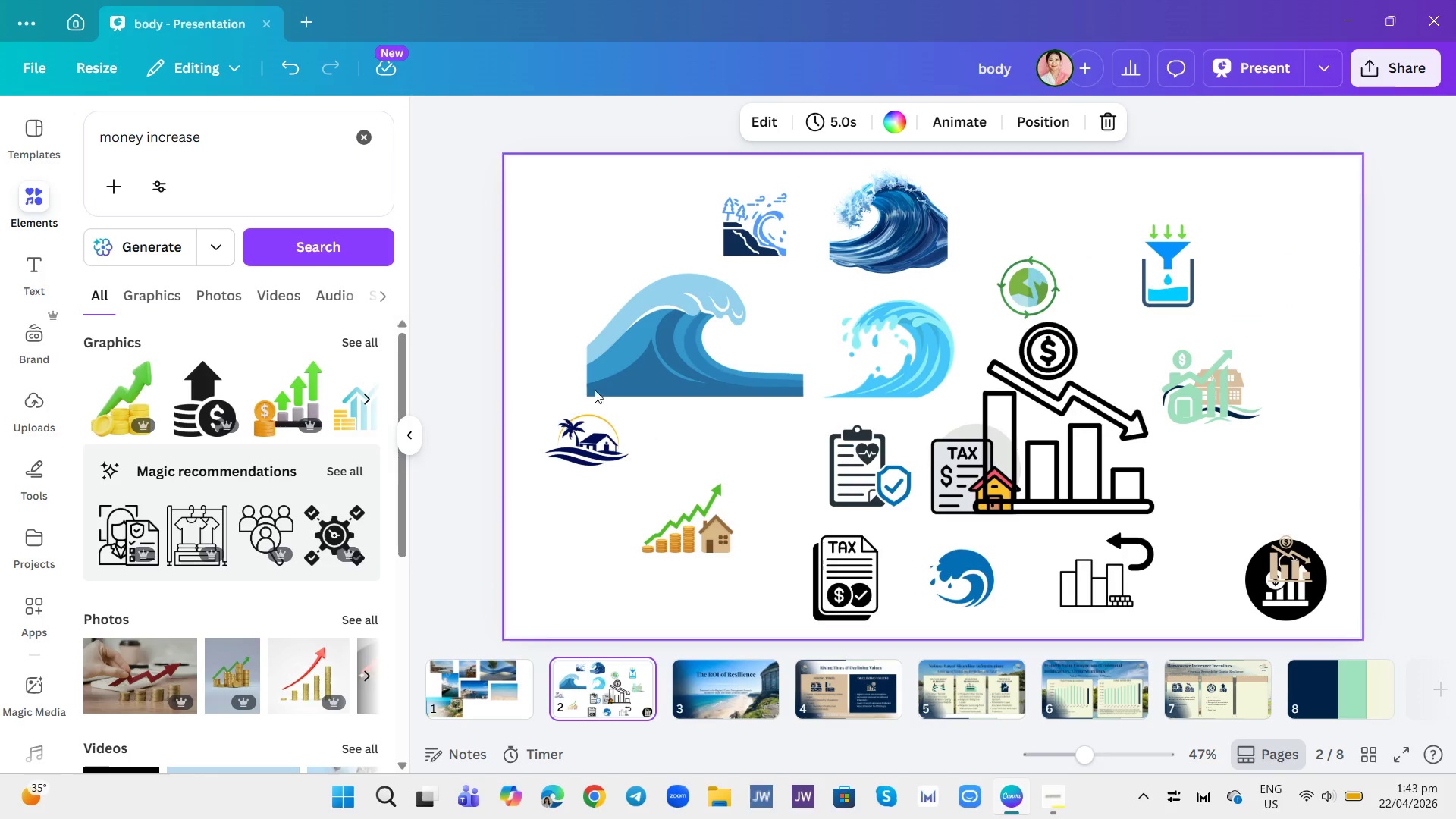 
left_click([357, 141])
 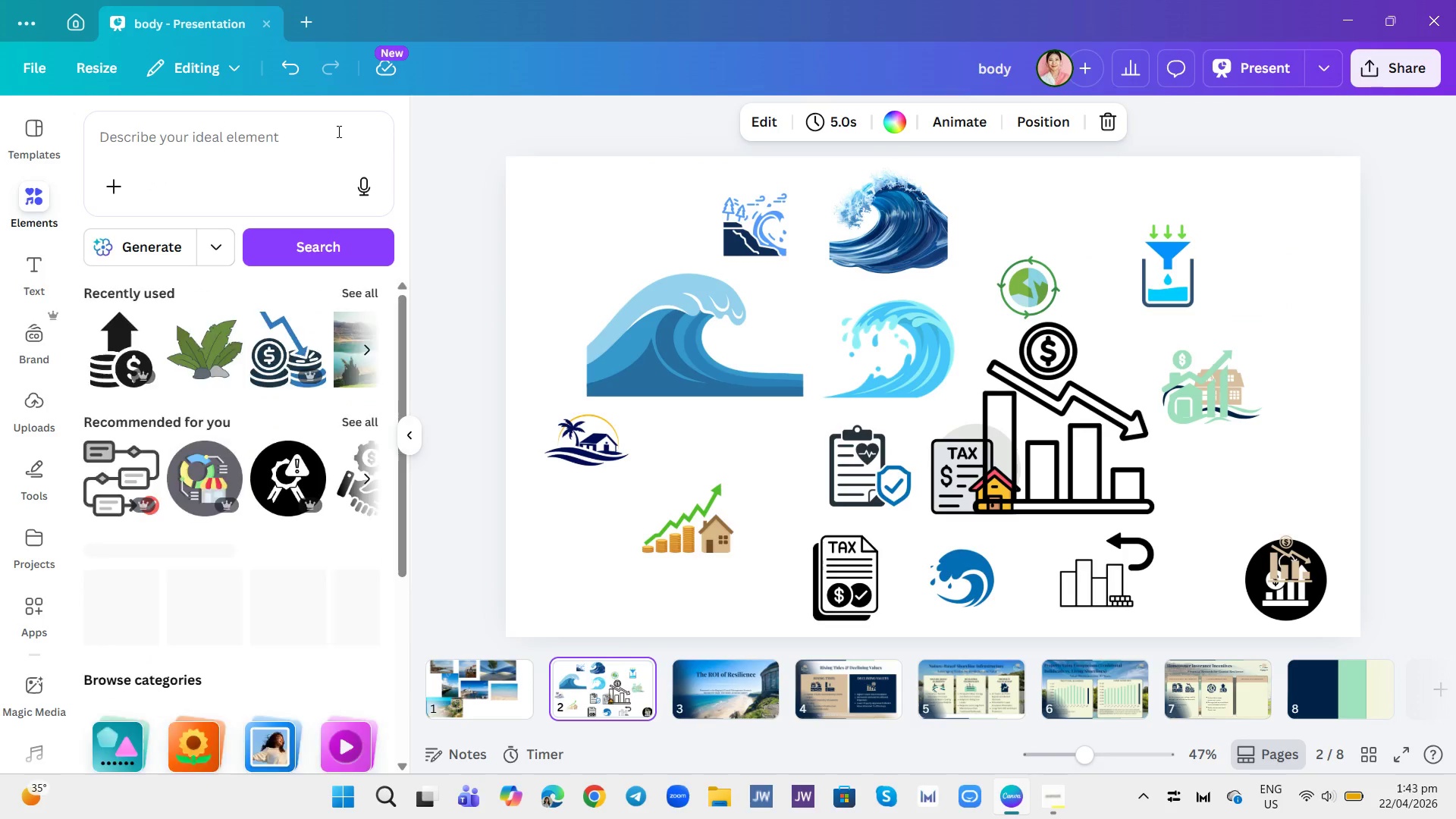 
left_click([305, 131])
 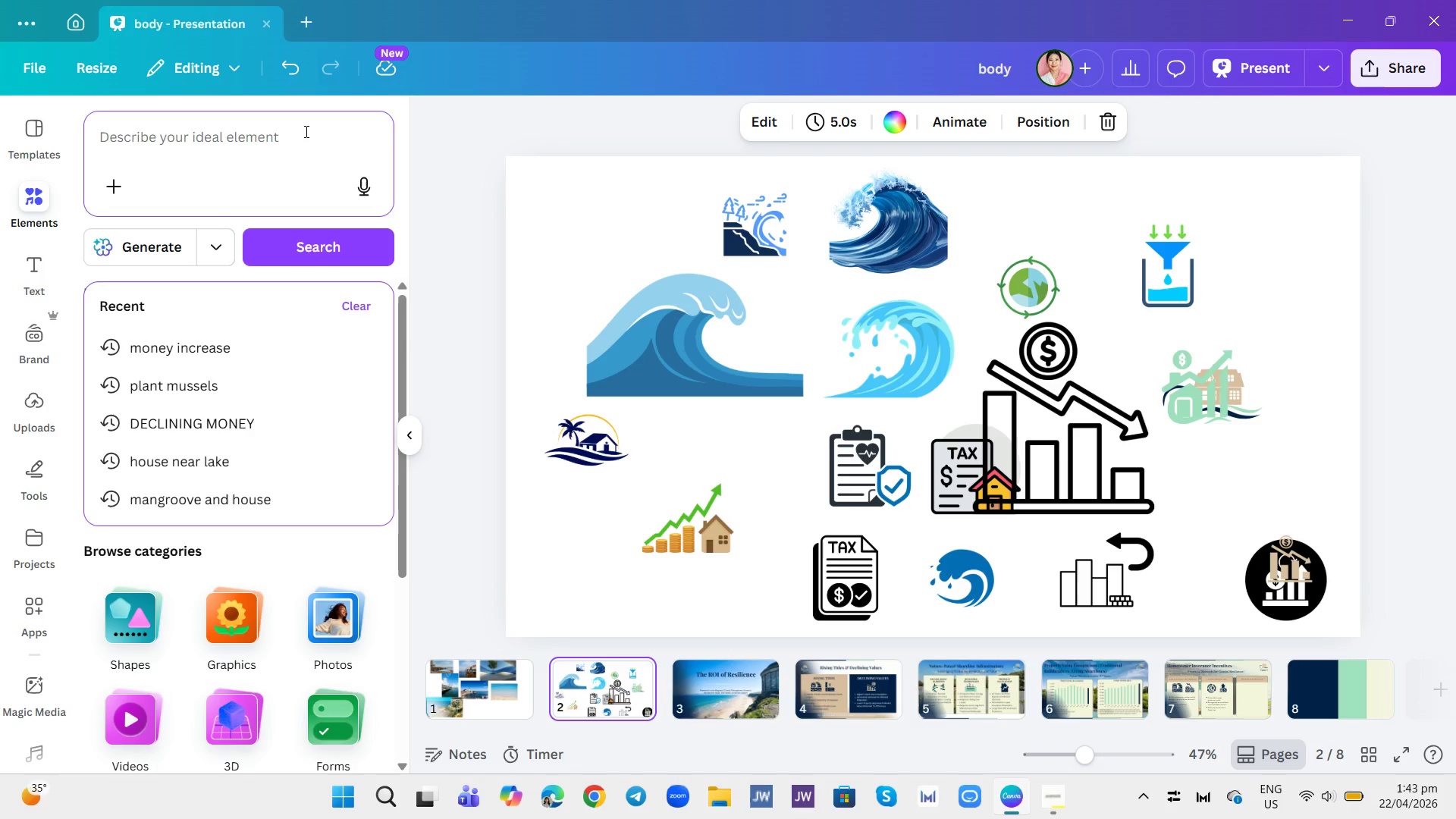 
type(INCENTIVE CREDITS)
 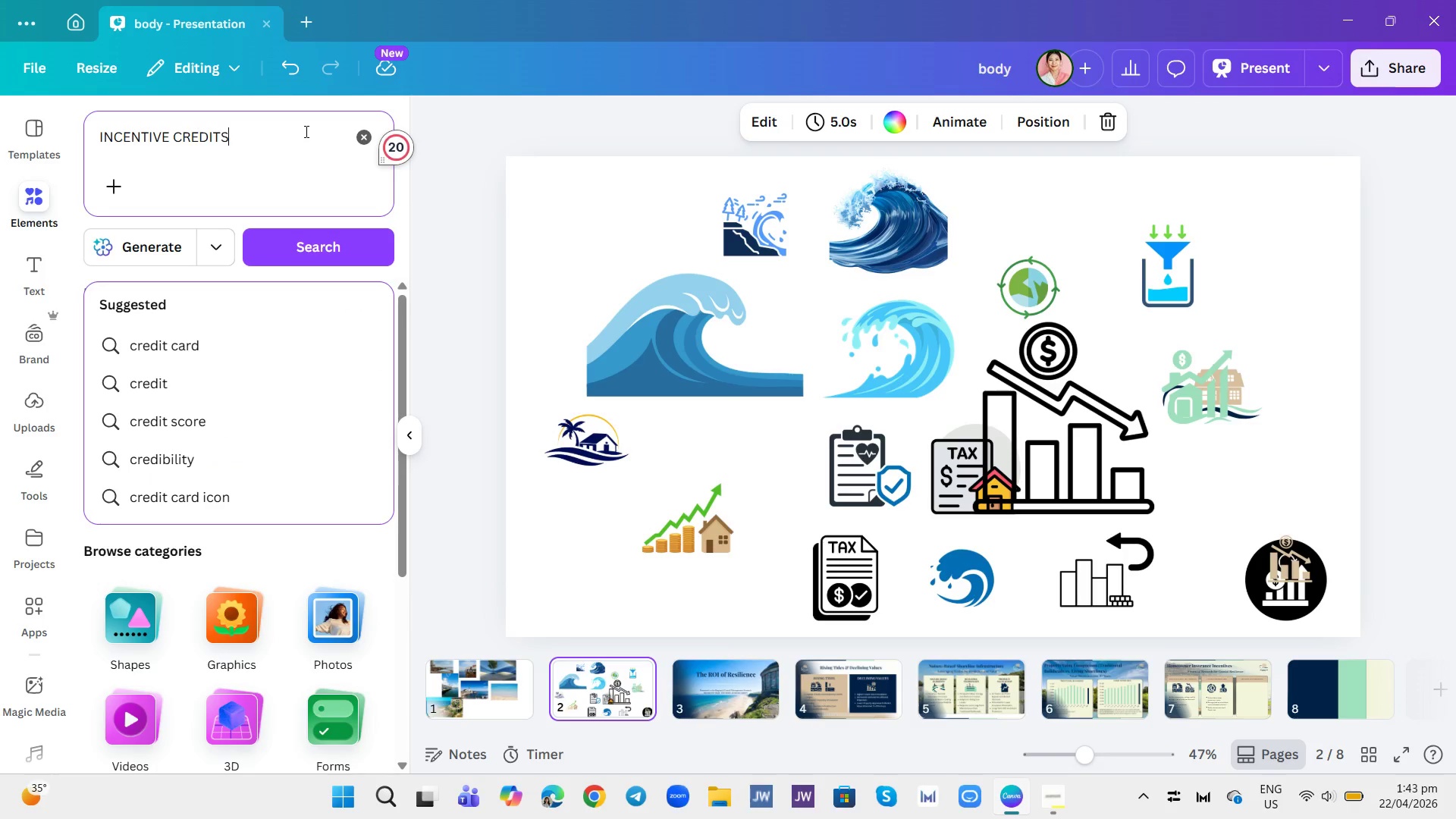 
key(Enter)
 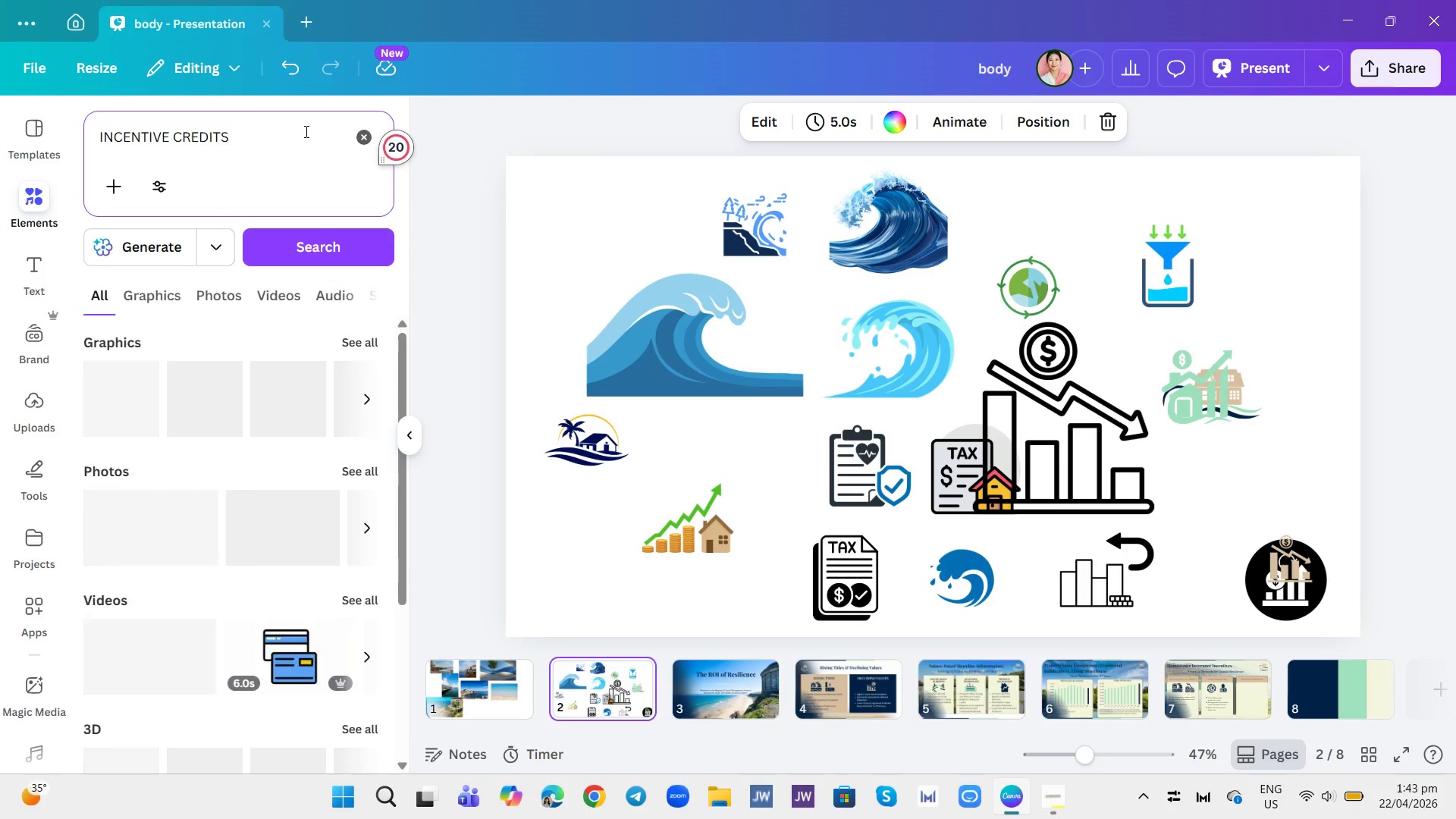 
key(CapsLock)
 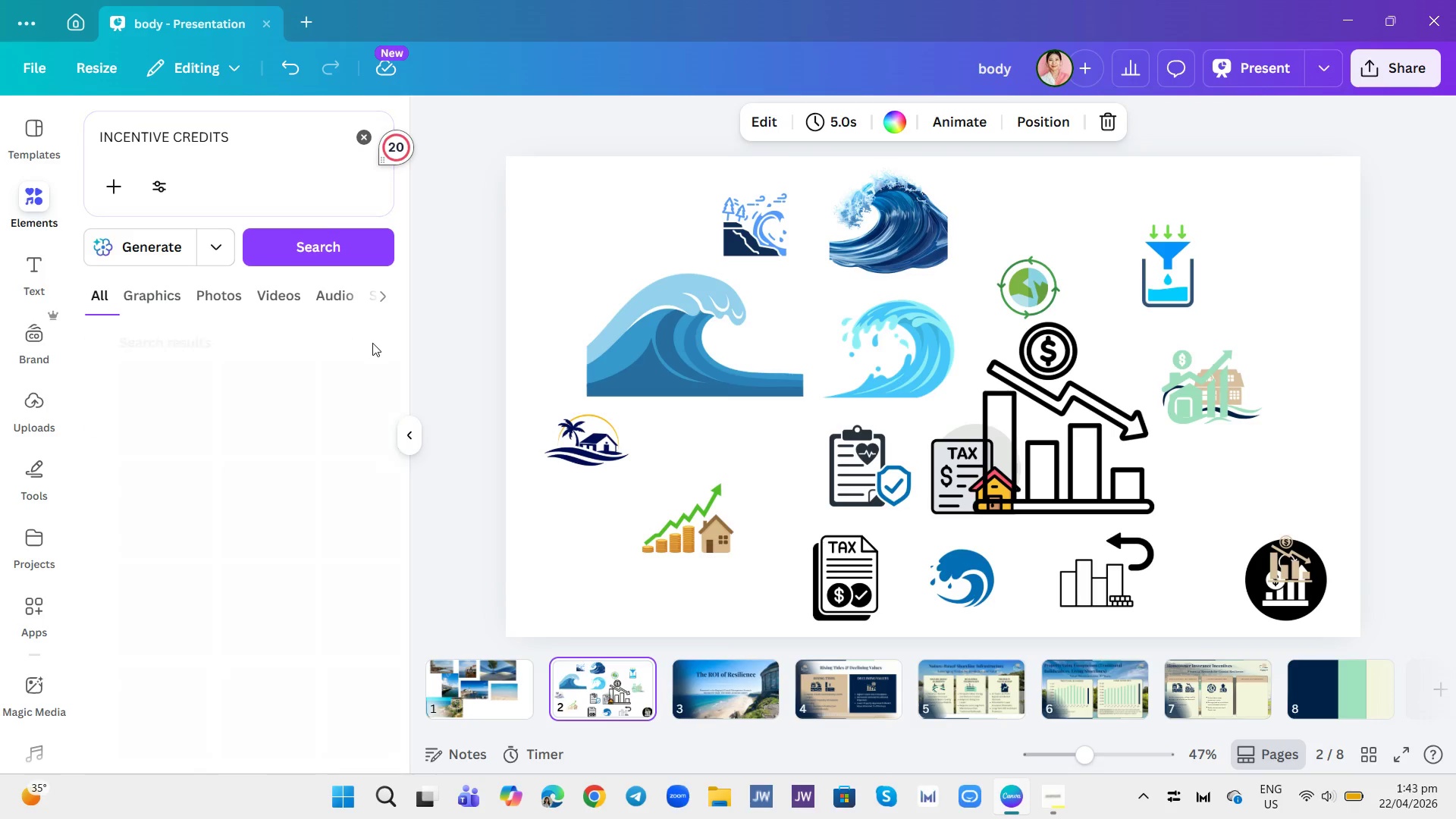 
scroll: coordinate [278, 476], scroll_direction: down, amount: 1.0
 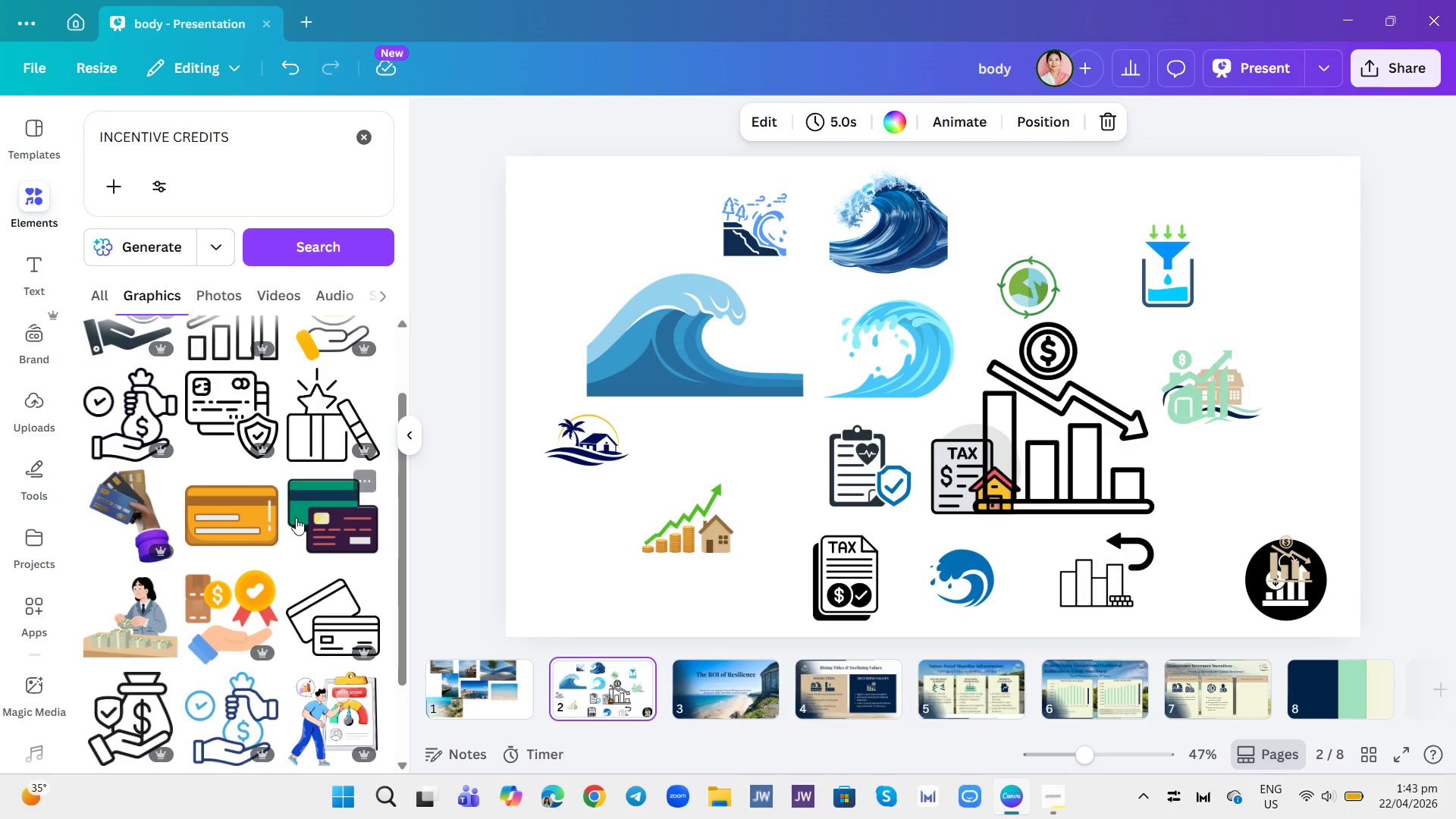 
scroll: coordinate [297, 520], scroll_direction: up, amount: 1.0
 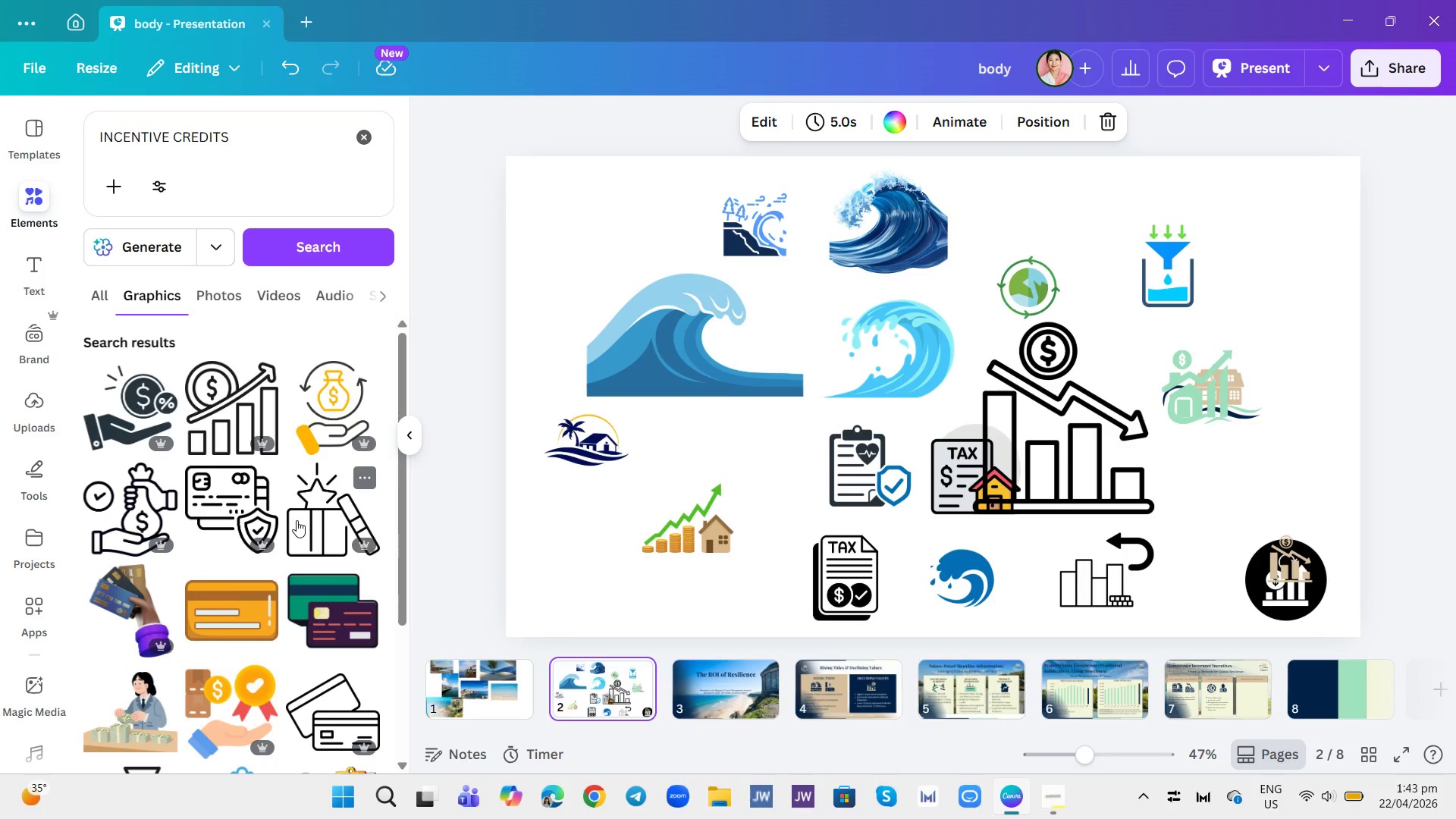 
scroll: coordinate [299, 522], scroll_direction: none, amount: 0.0
 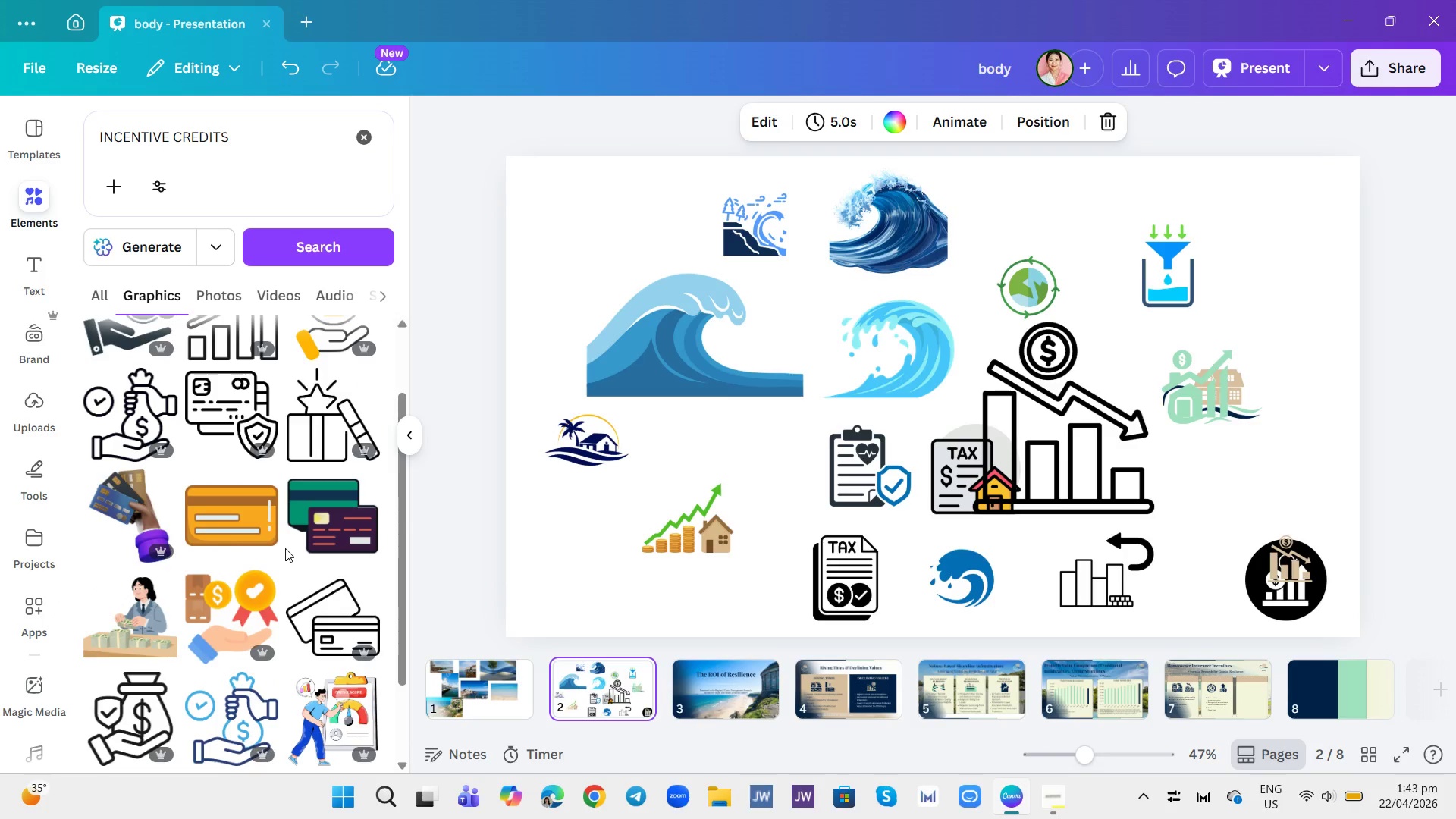 
scroll: coordinate [293, 507], scroll_direction: down, amount: 11.0
 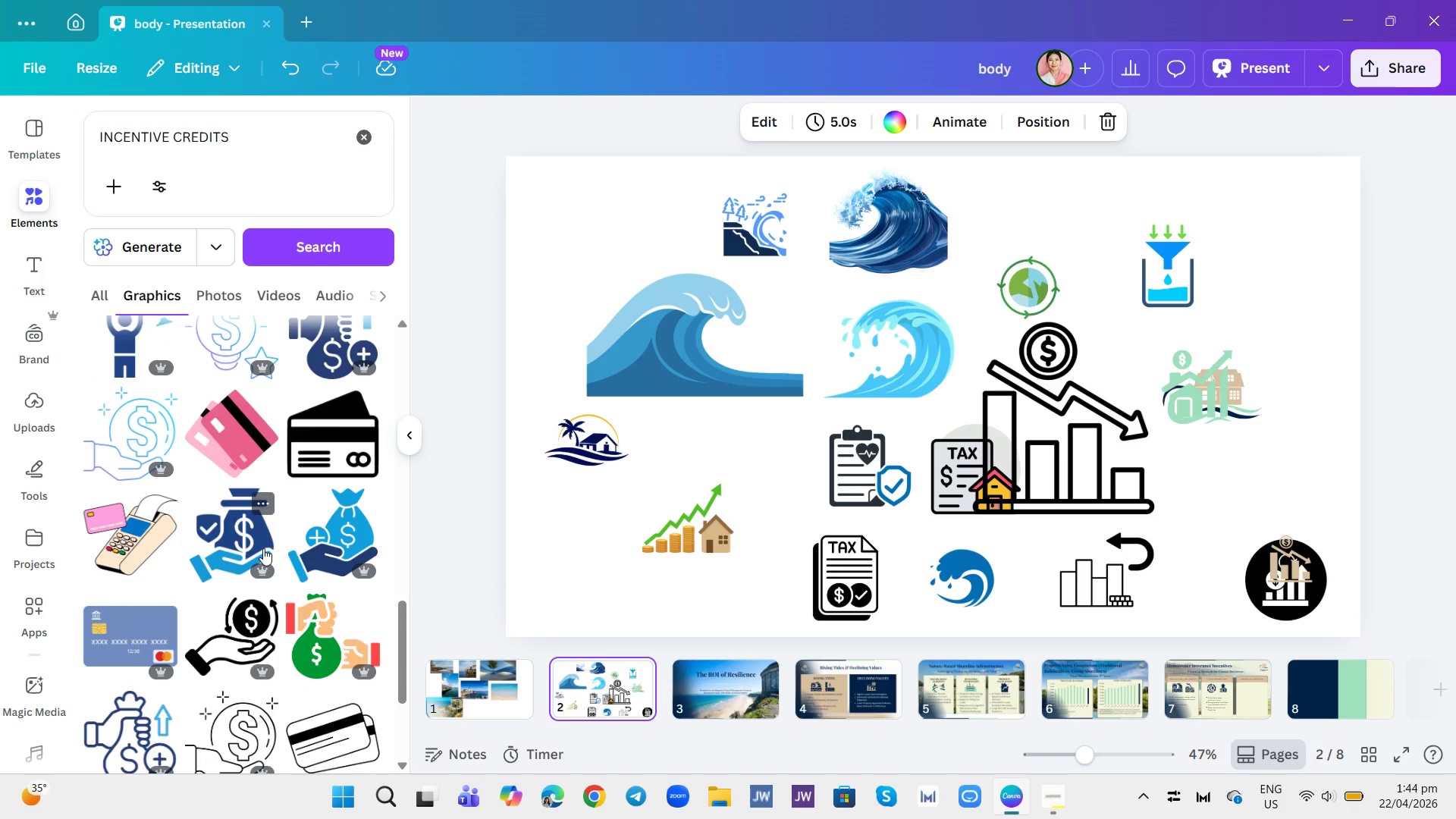 
left_click([256, 550])
 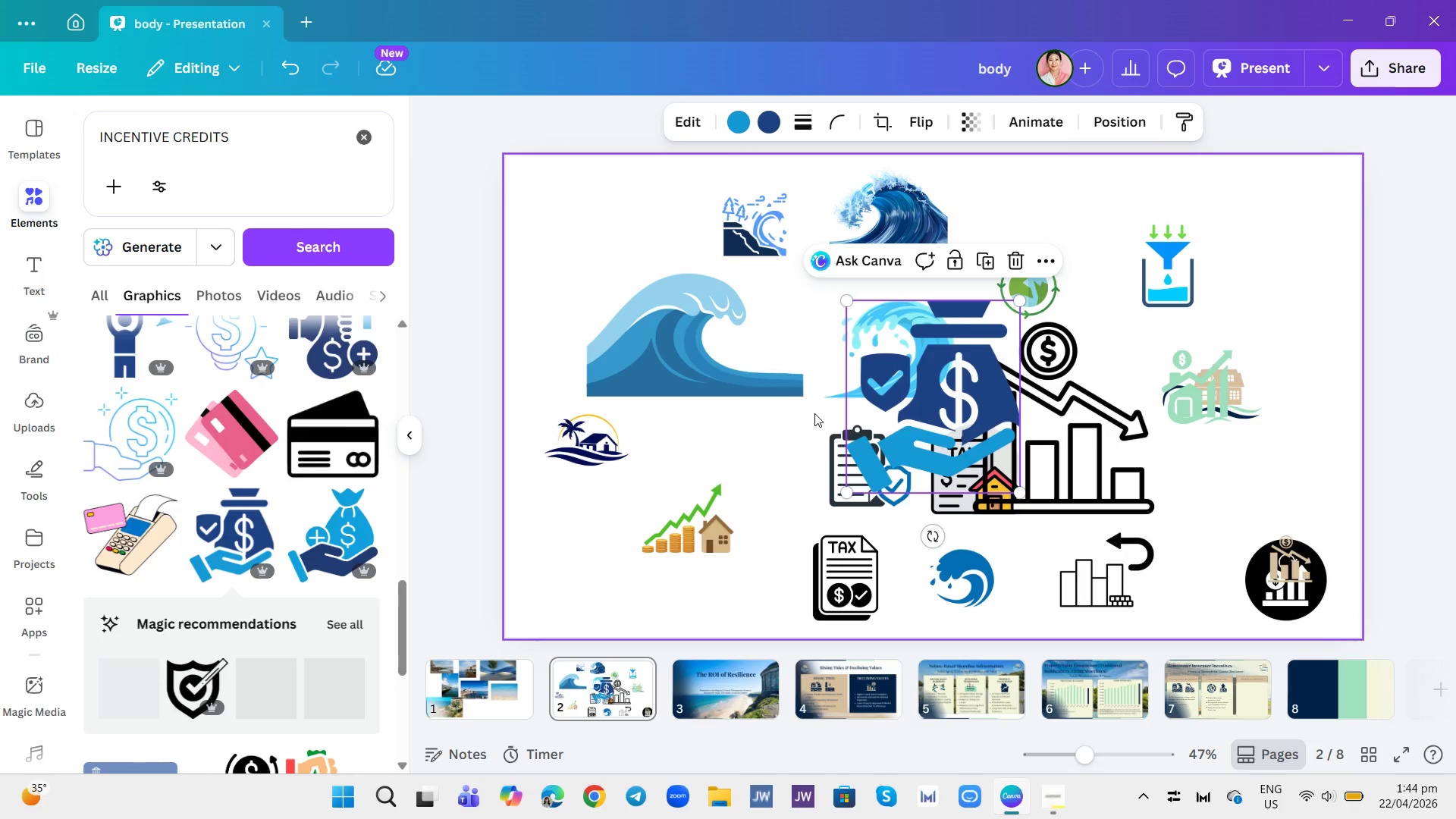 
left_click_drag(start_coordinate=[937, 369], to_coordinate=[1220, 683])
 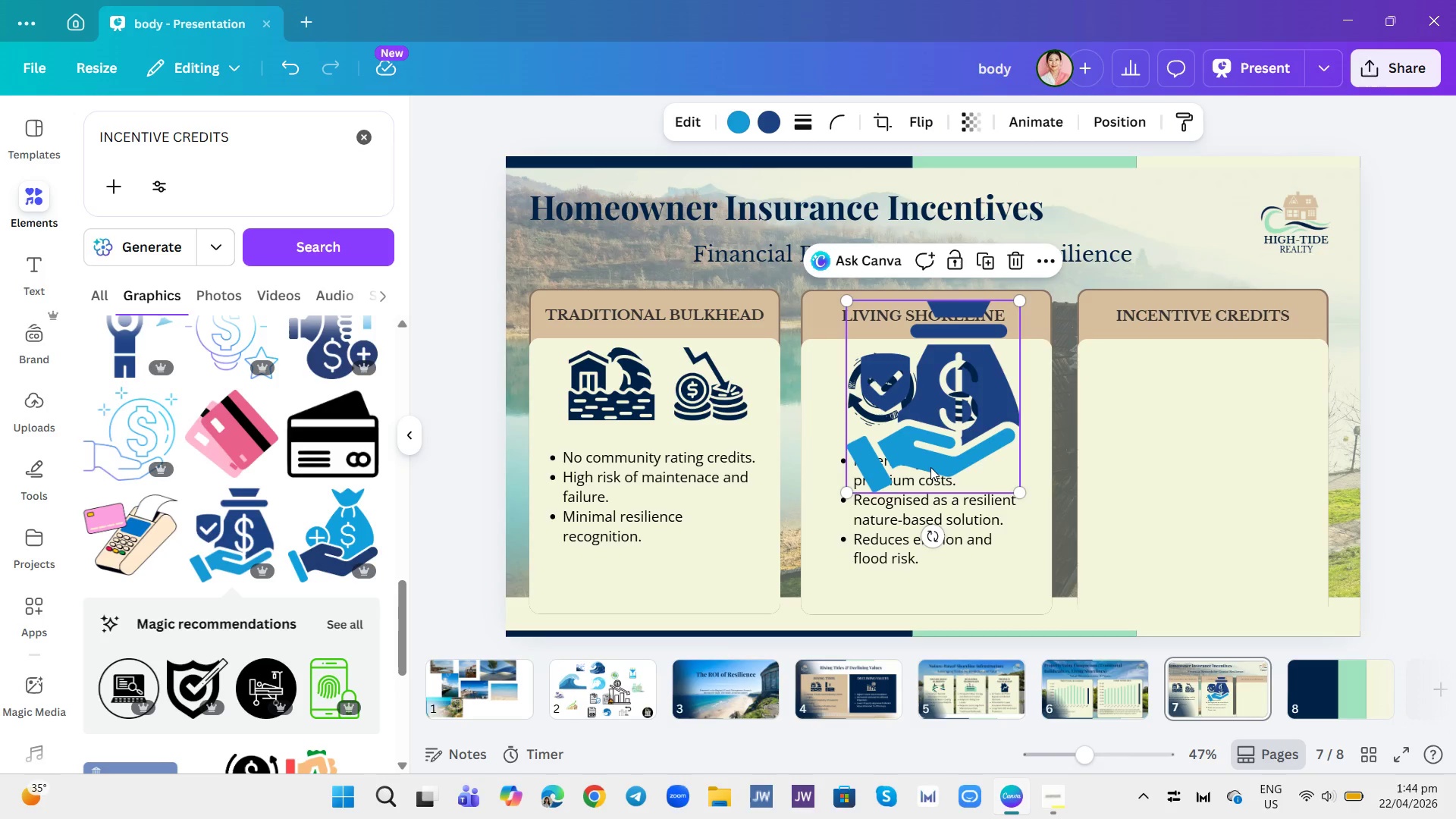 
left_click_drag(start_coordinate=[931, 404], to_coordinate=[1167, 496])
 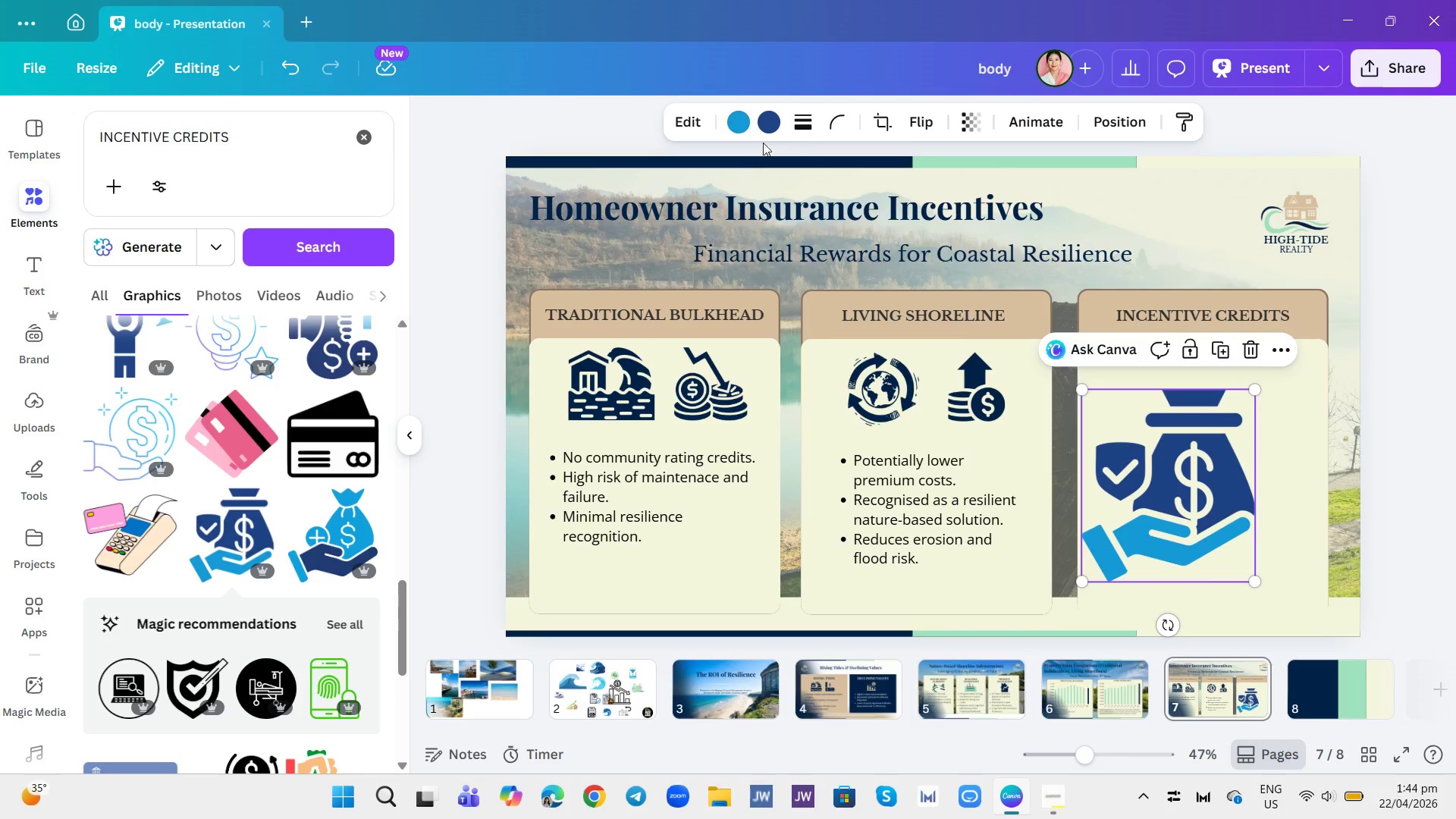 
left_click([735, 123])
 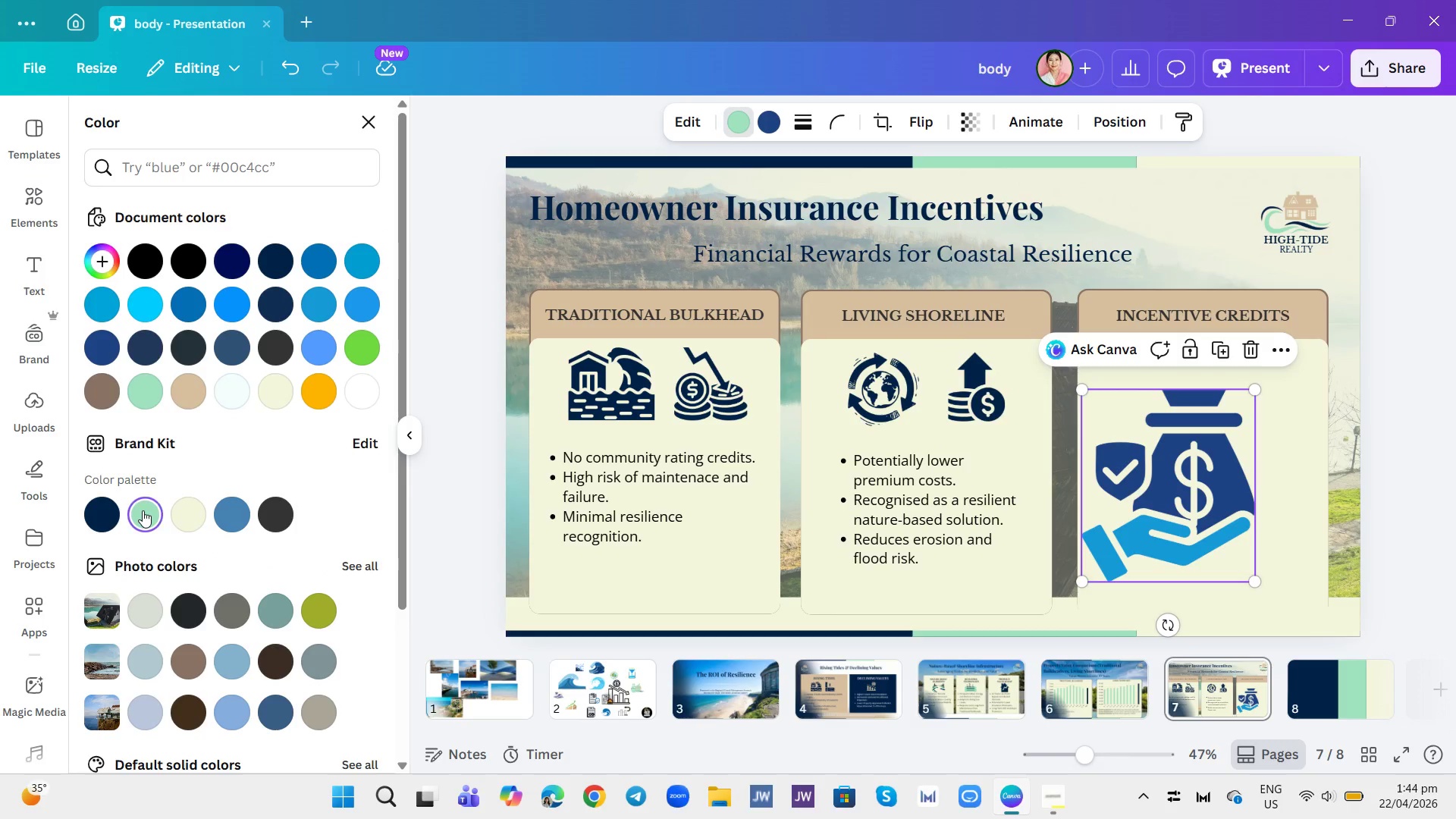 
left_click([136, 513])
 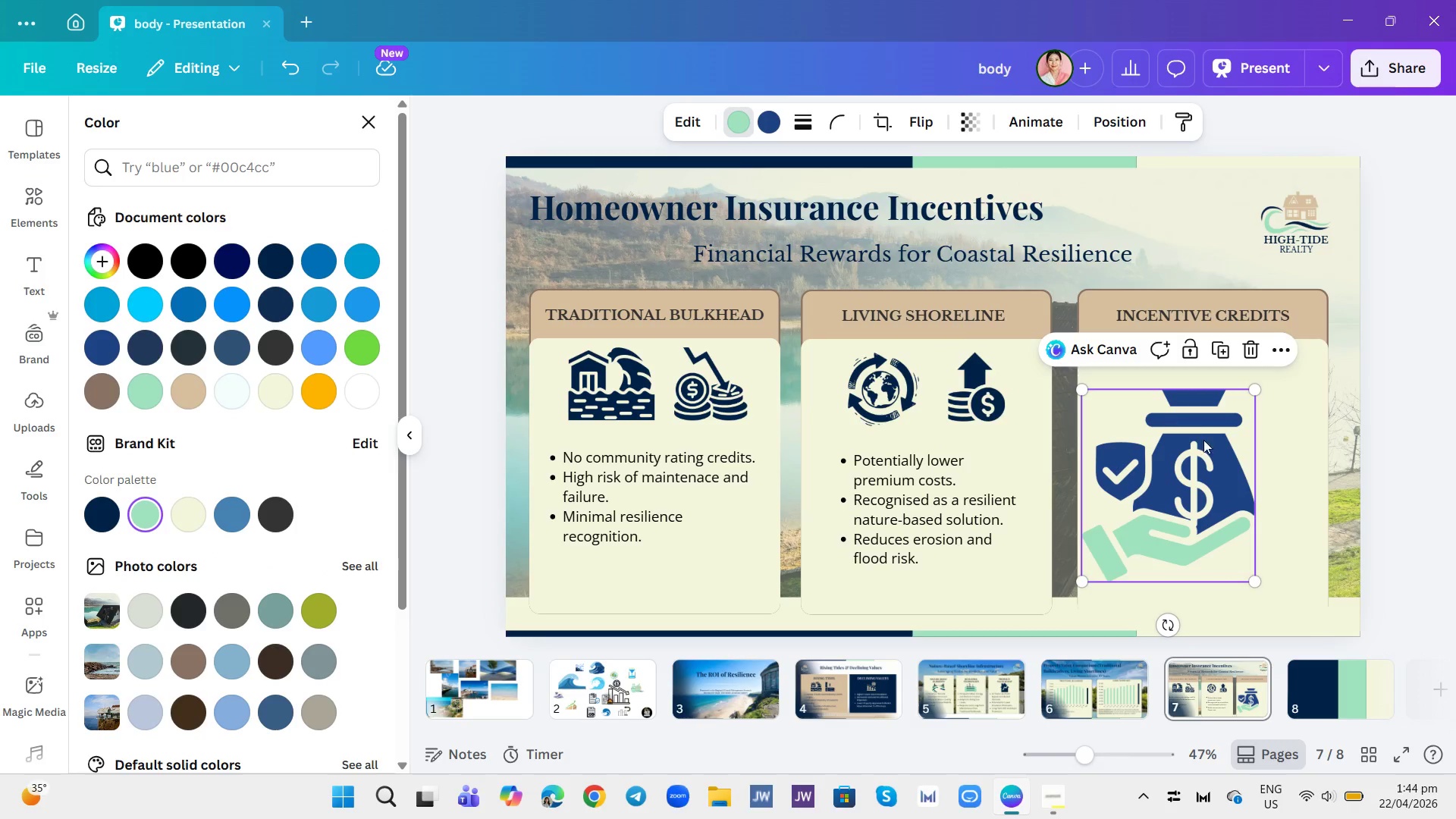 
left_click([1207, 472])
 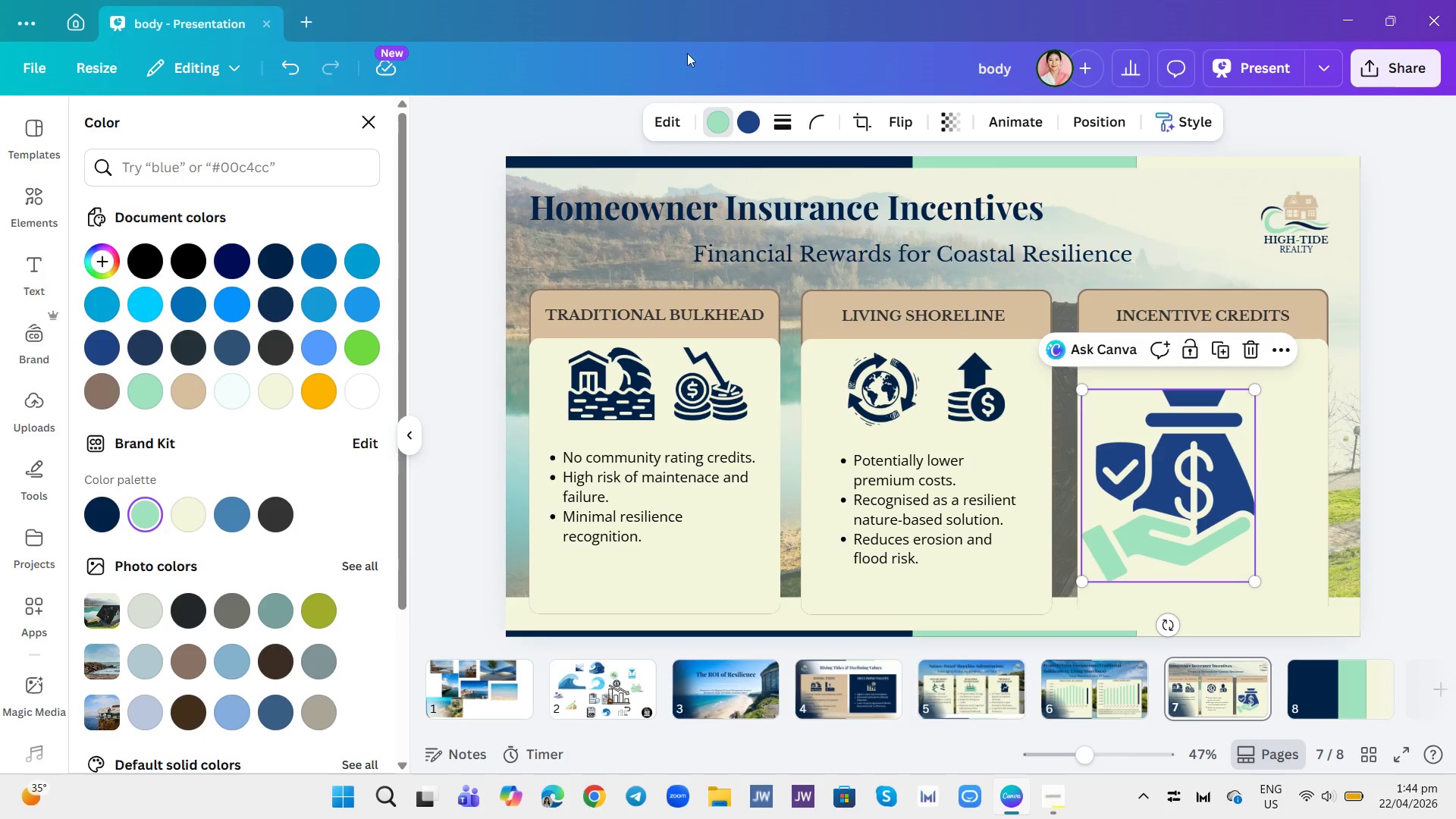 
left_click([742, 123])
 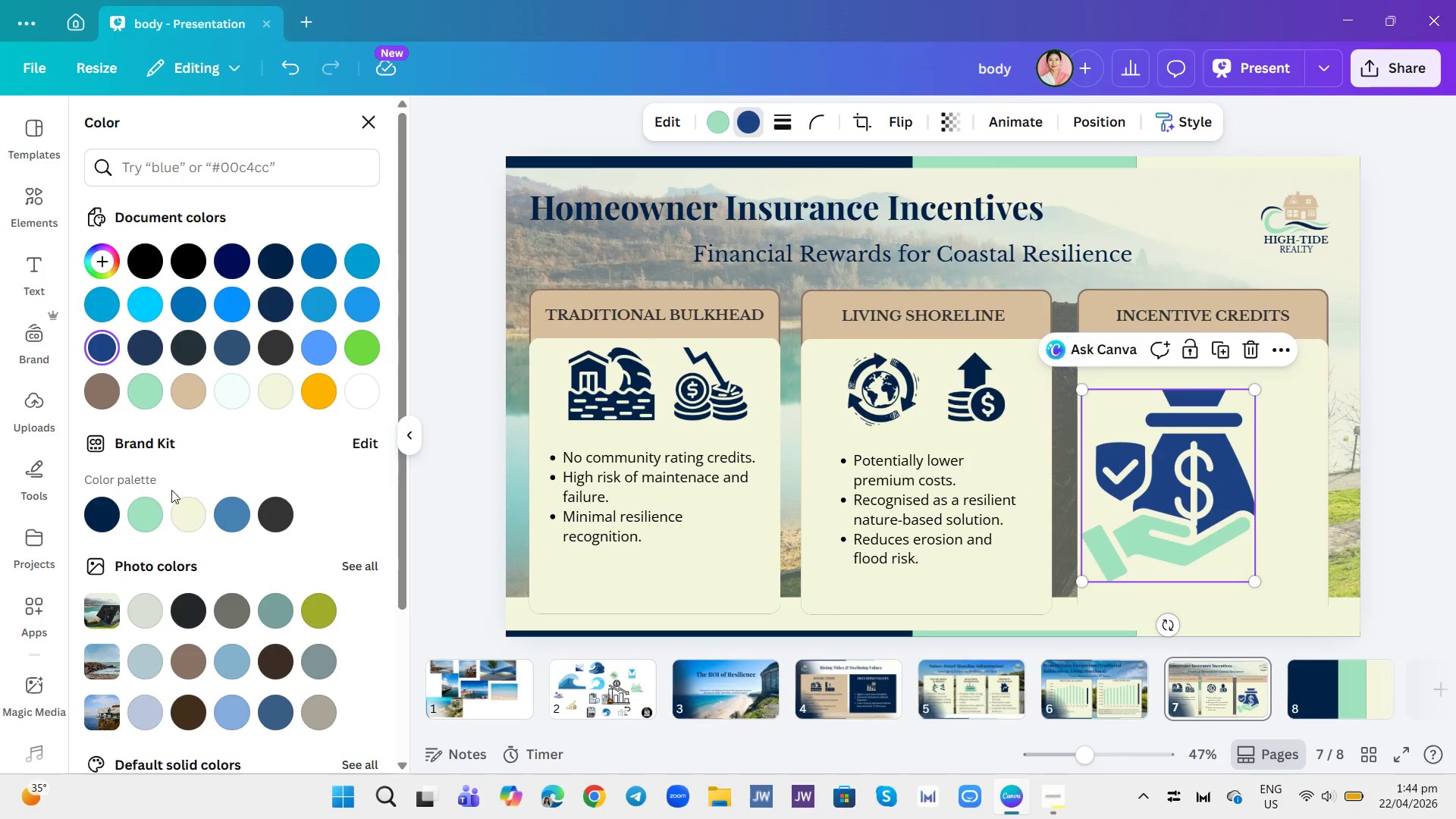 
left_click([90, 514])
 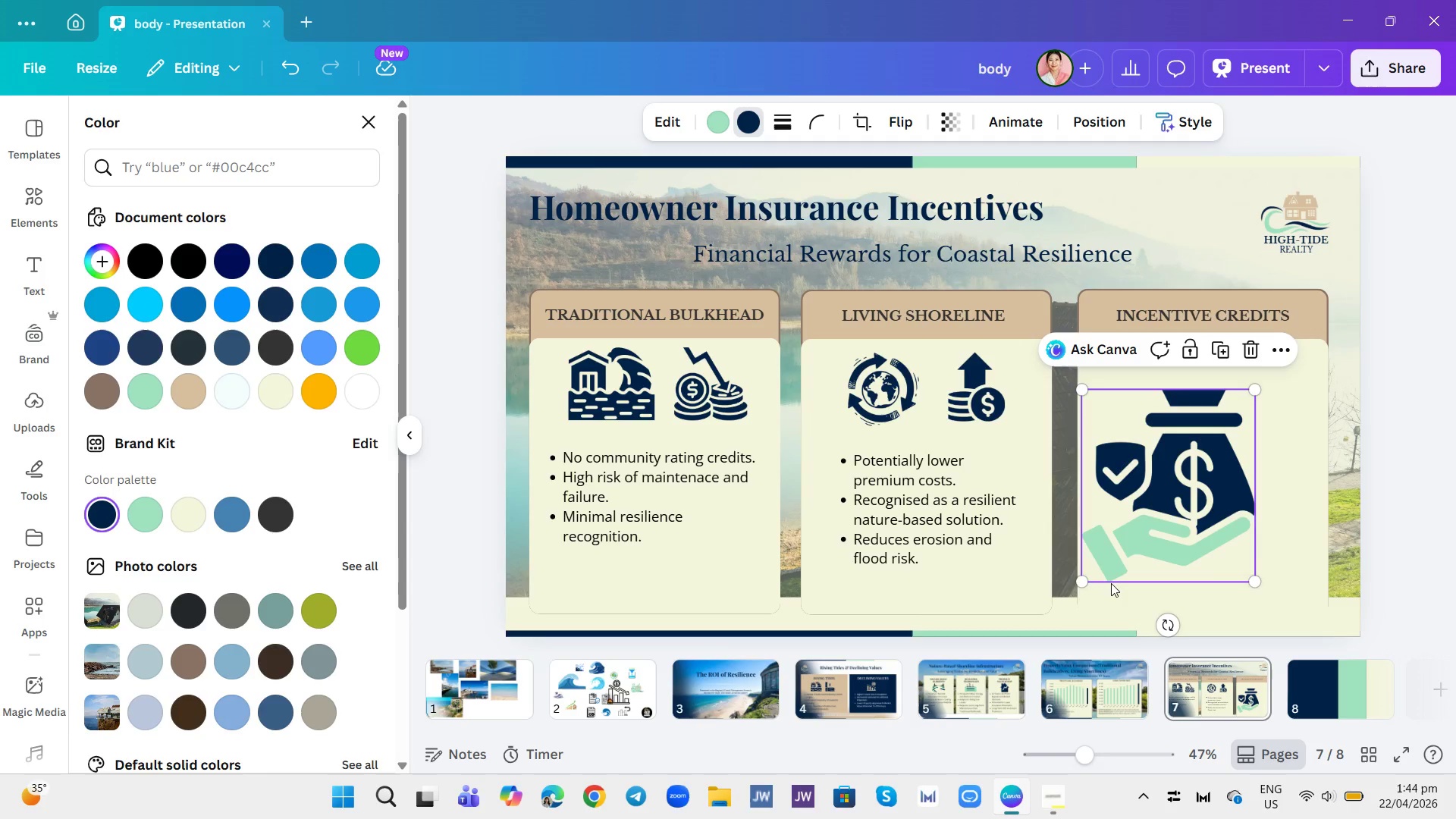 
left_click_drag(start_coordinate=[1084, 586], to_coordinate=[1175, 465])
 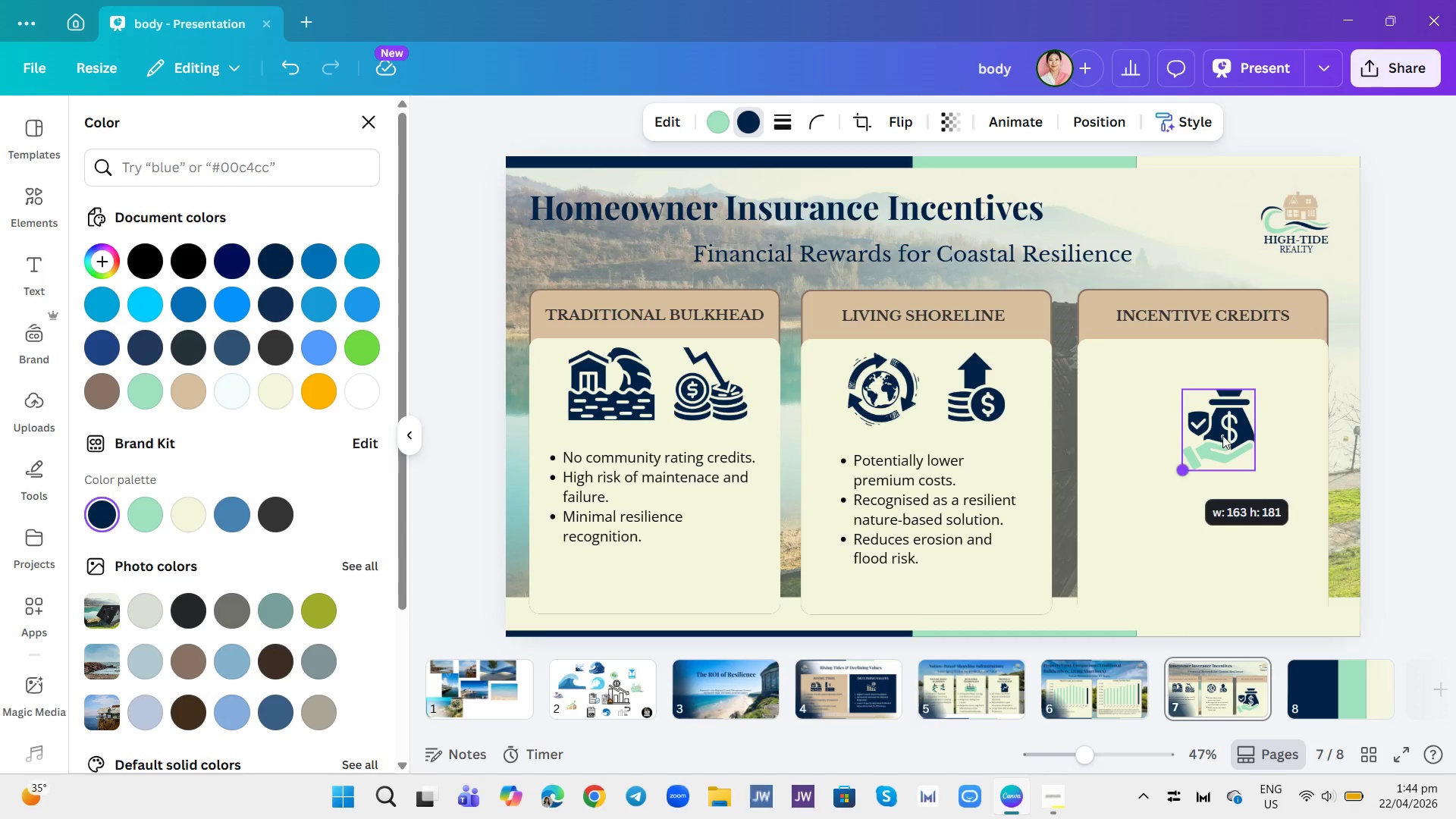 
left_click_drag(start_coordinate=[1224, 435], to_coordinate=[1220, 396])
 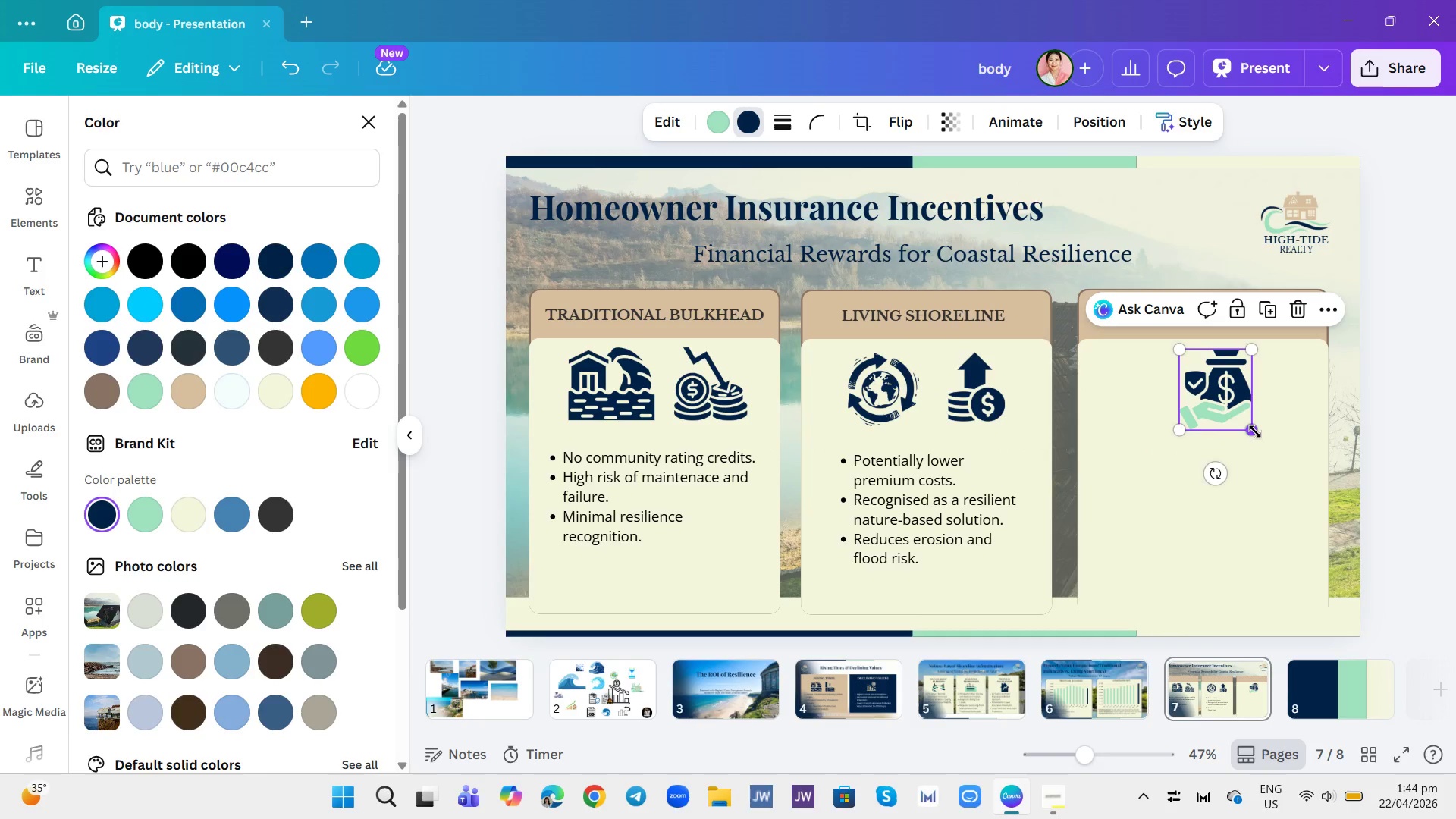 
left_click_drag(start_coordinate=[1255, 431], to_coordinate=[1248, 420])
 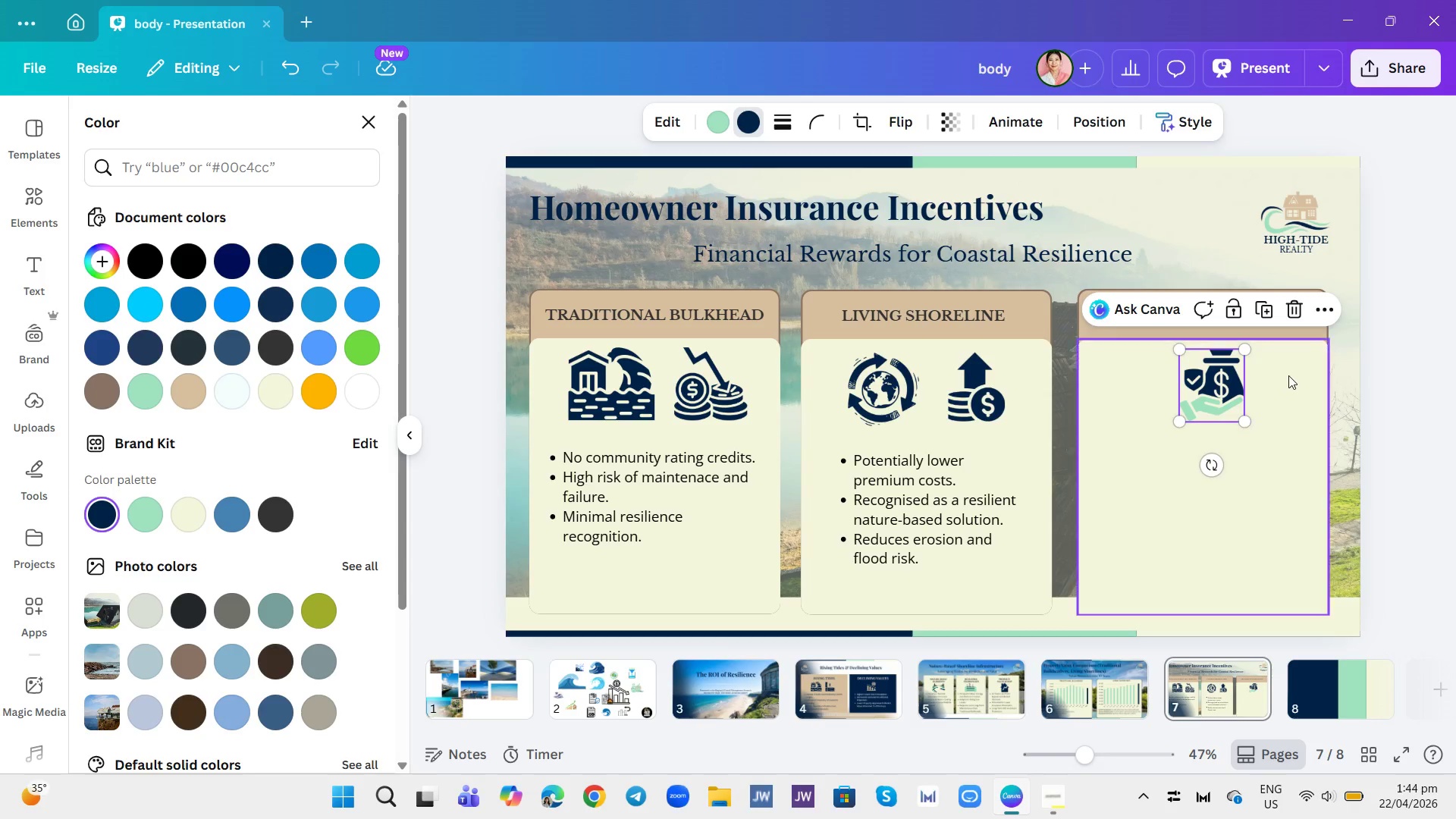 
left_click([1288, 375])
 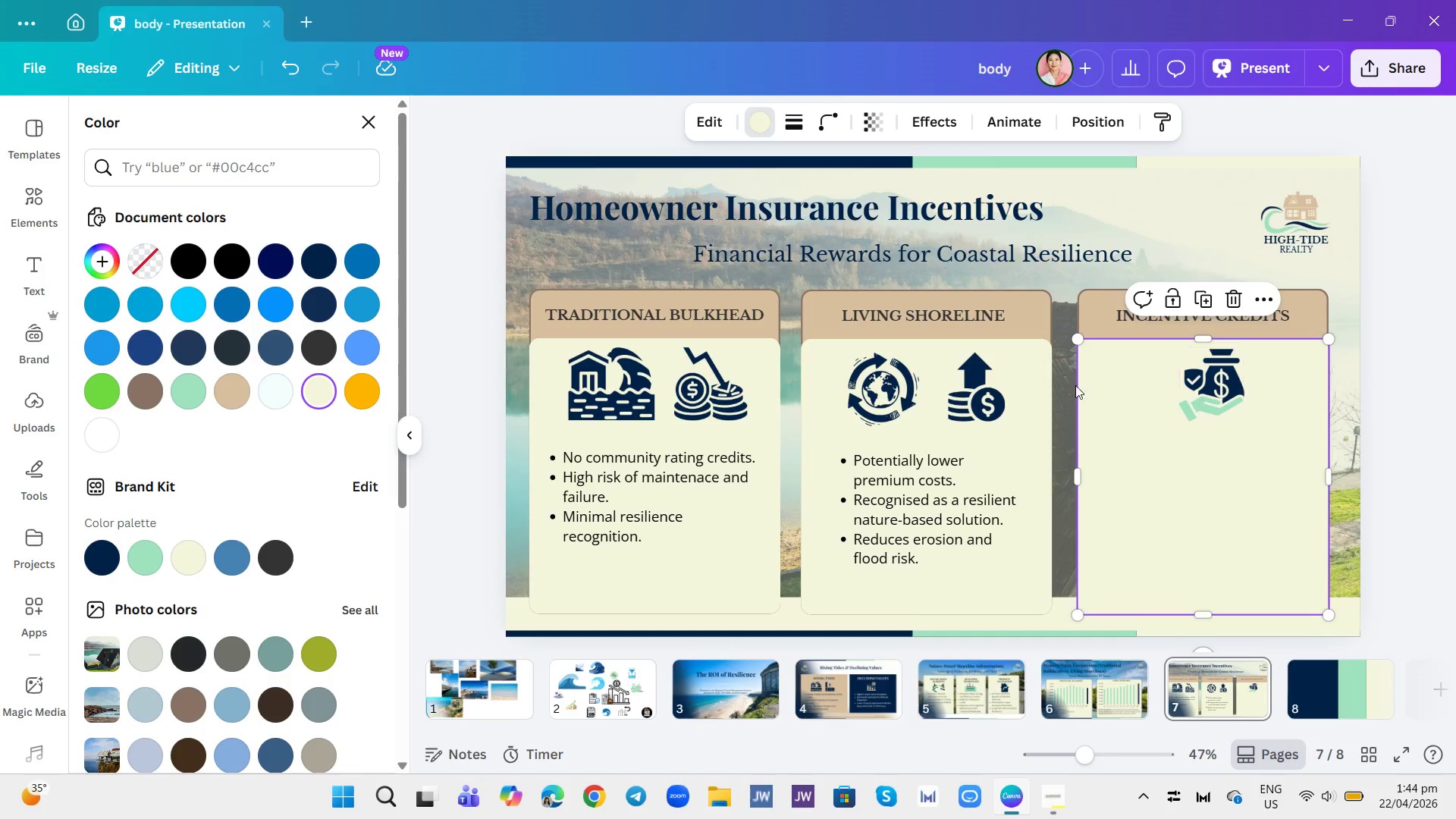 
wait(6.05)
 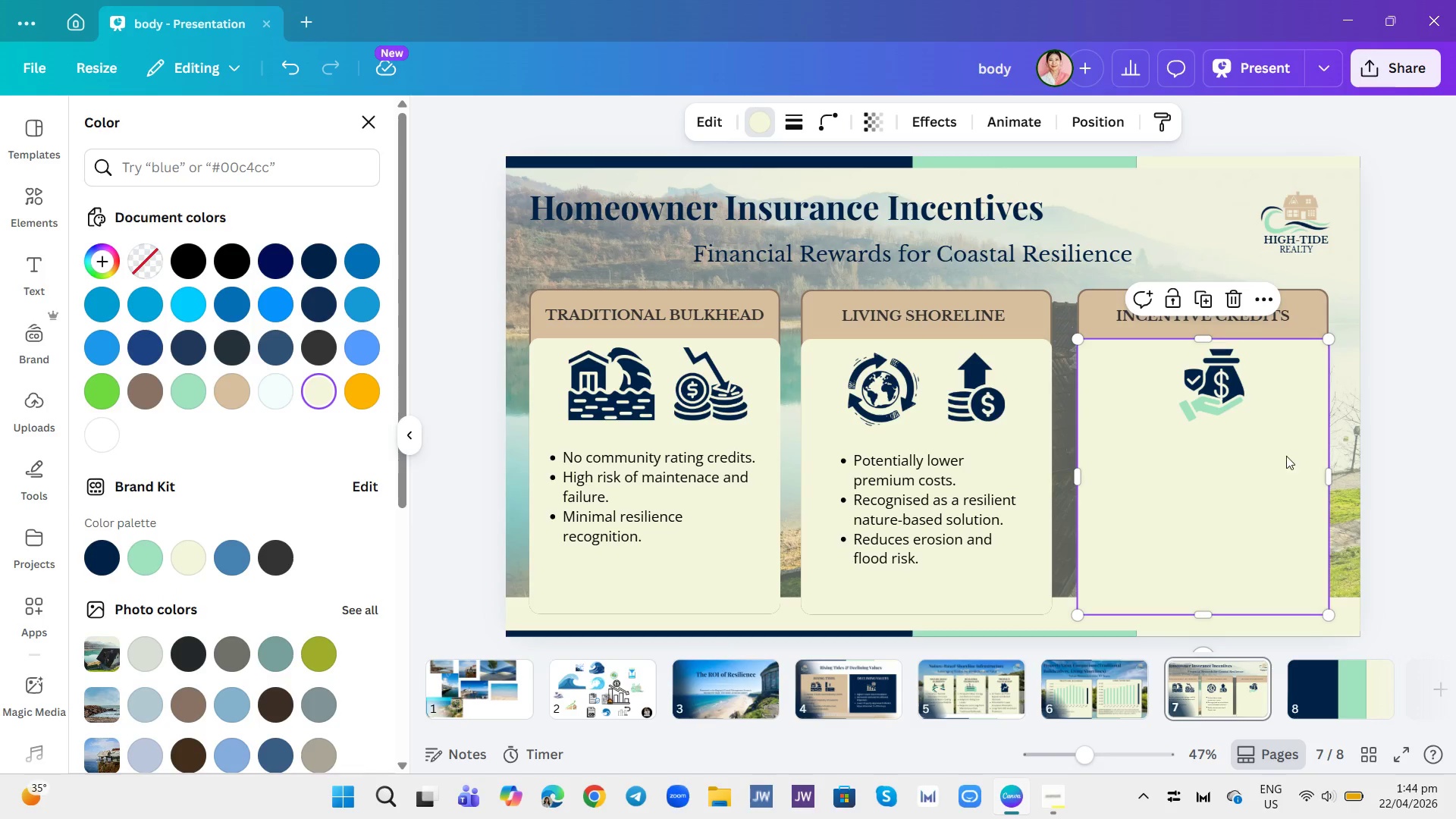 
left_click([1210, 384])
 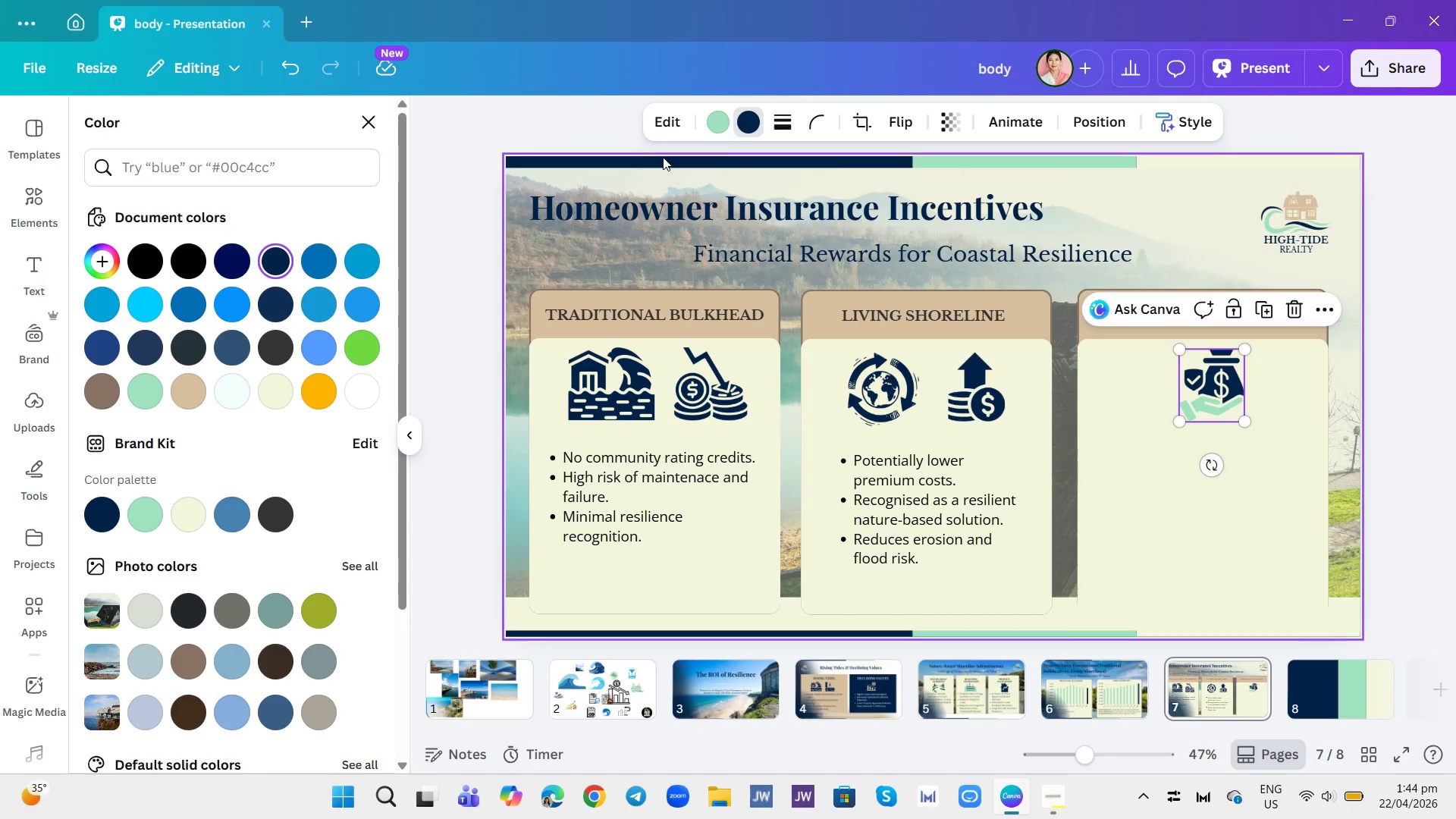 
left_click([720, 118])
 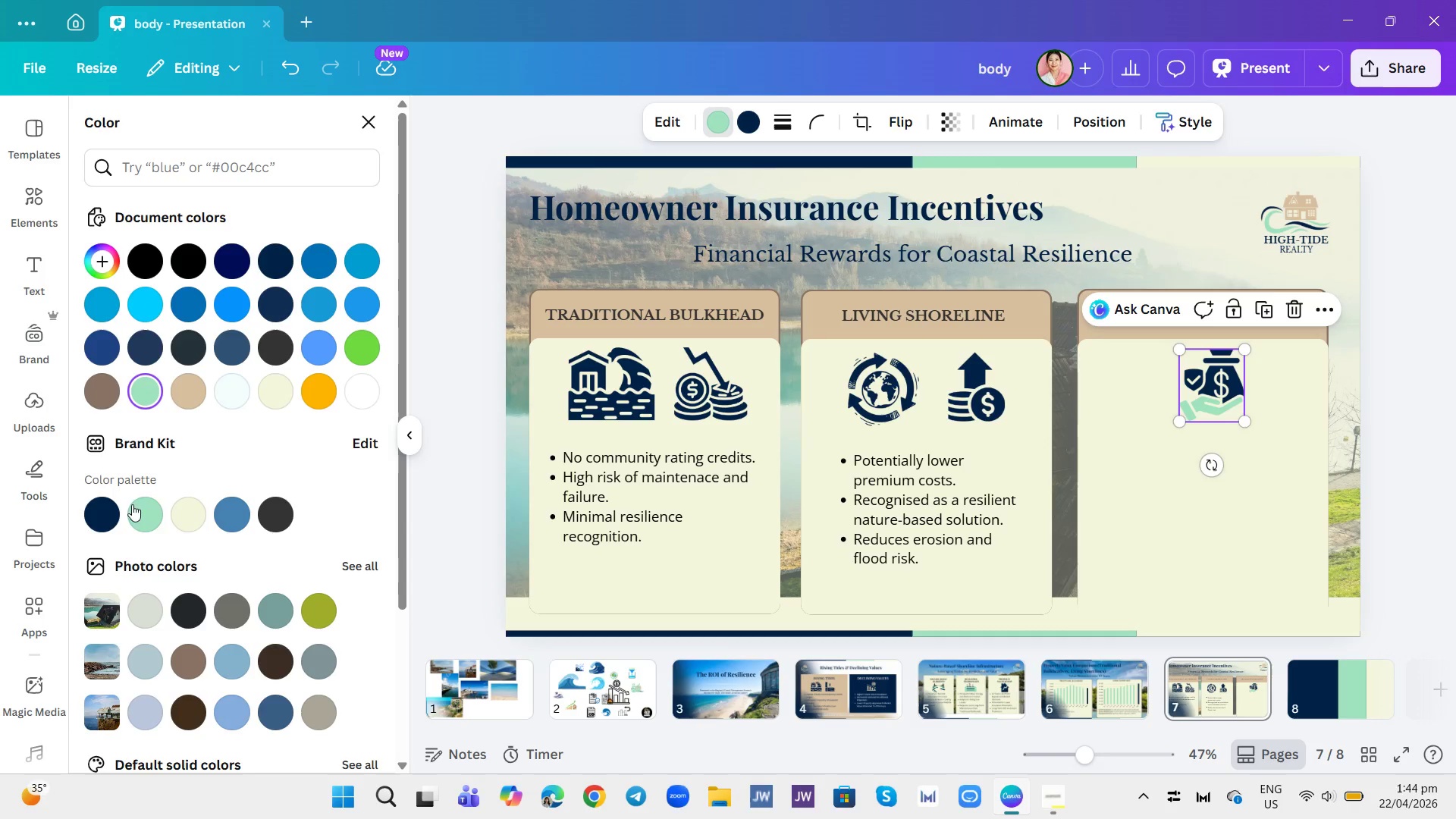 
left_click([89, 515])
 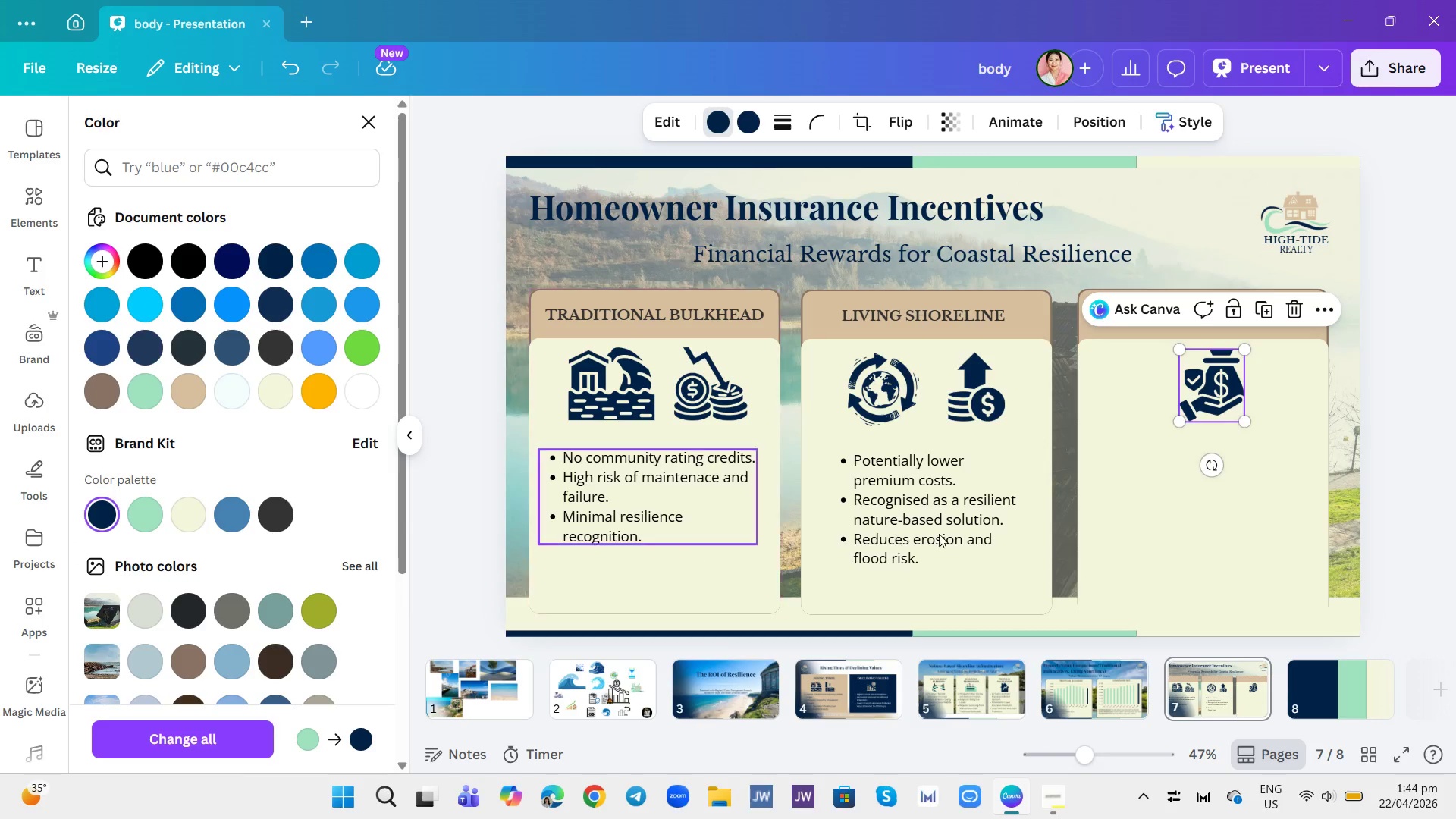 
left_click([1232, 519])
 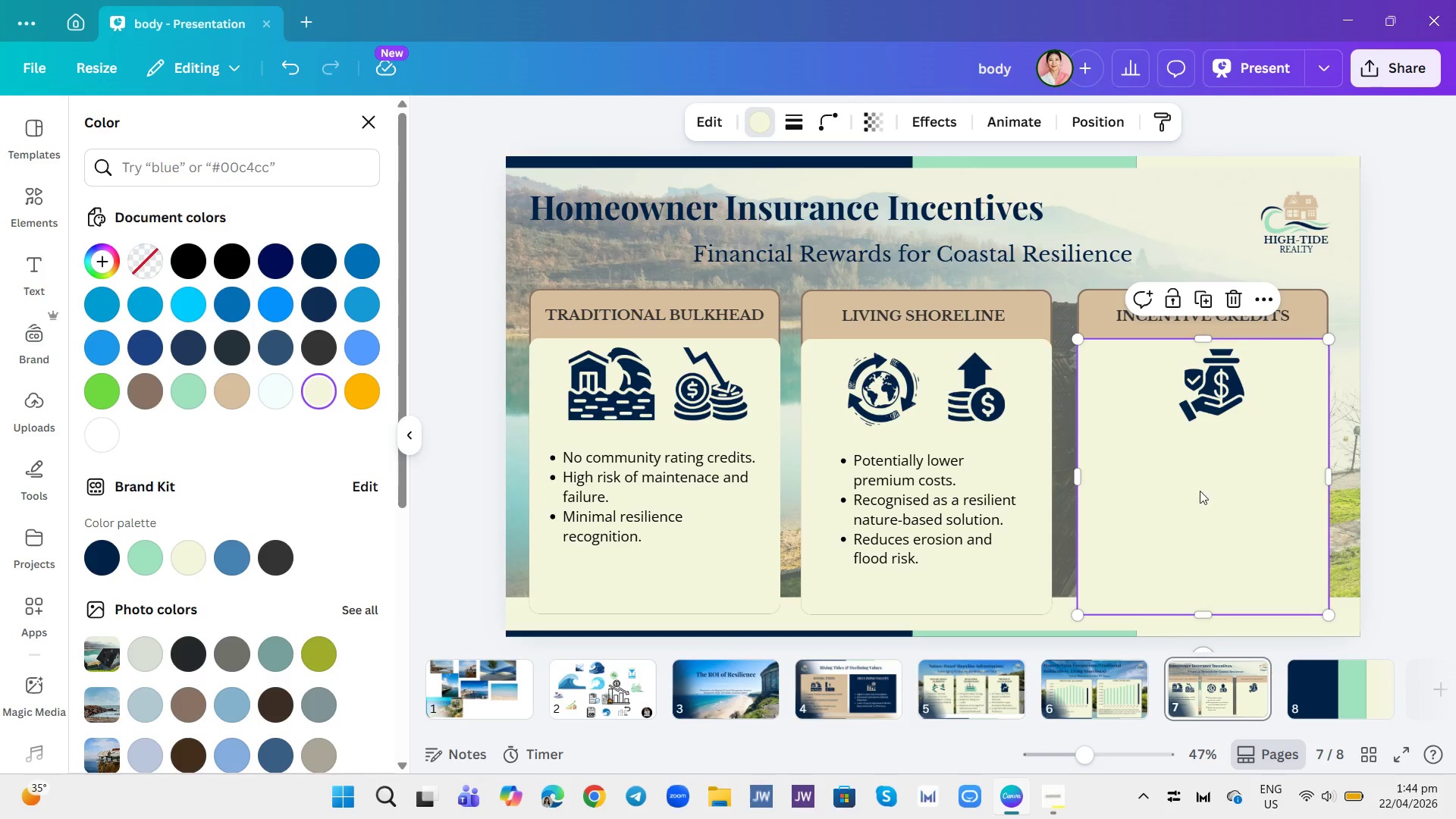 
left_click([1205, 410])
 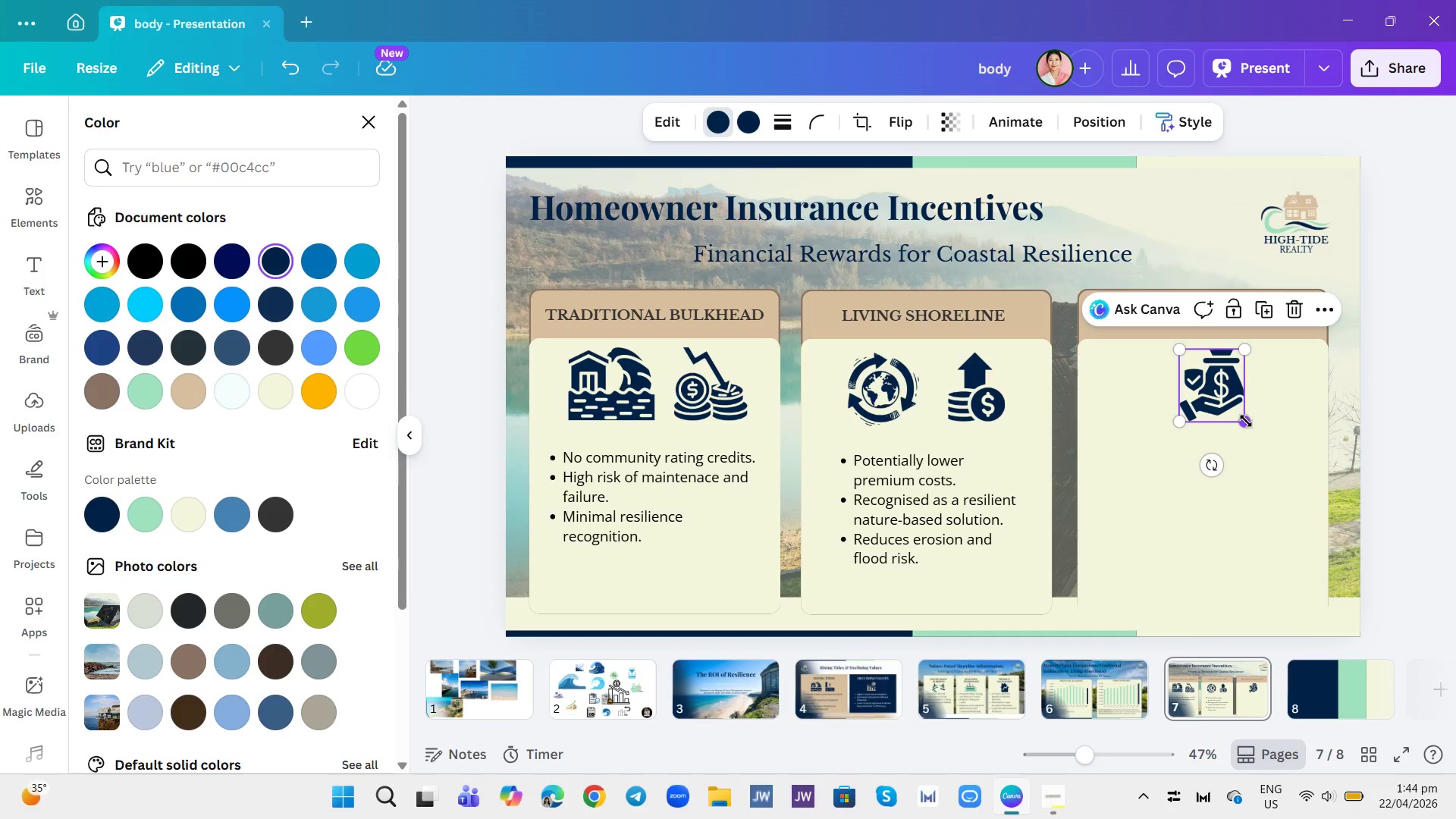 
left_click_drag(start_coordinate=[1246, 421], to_coordinate=[1250, 424])
 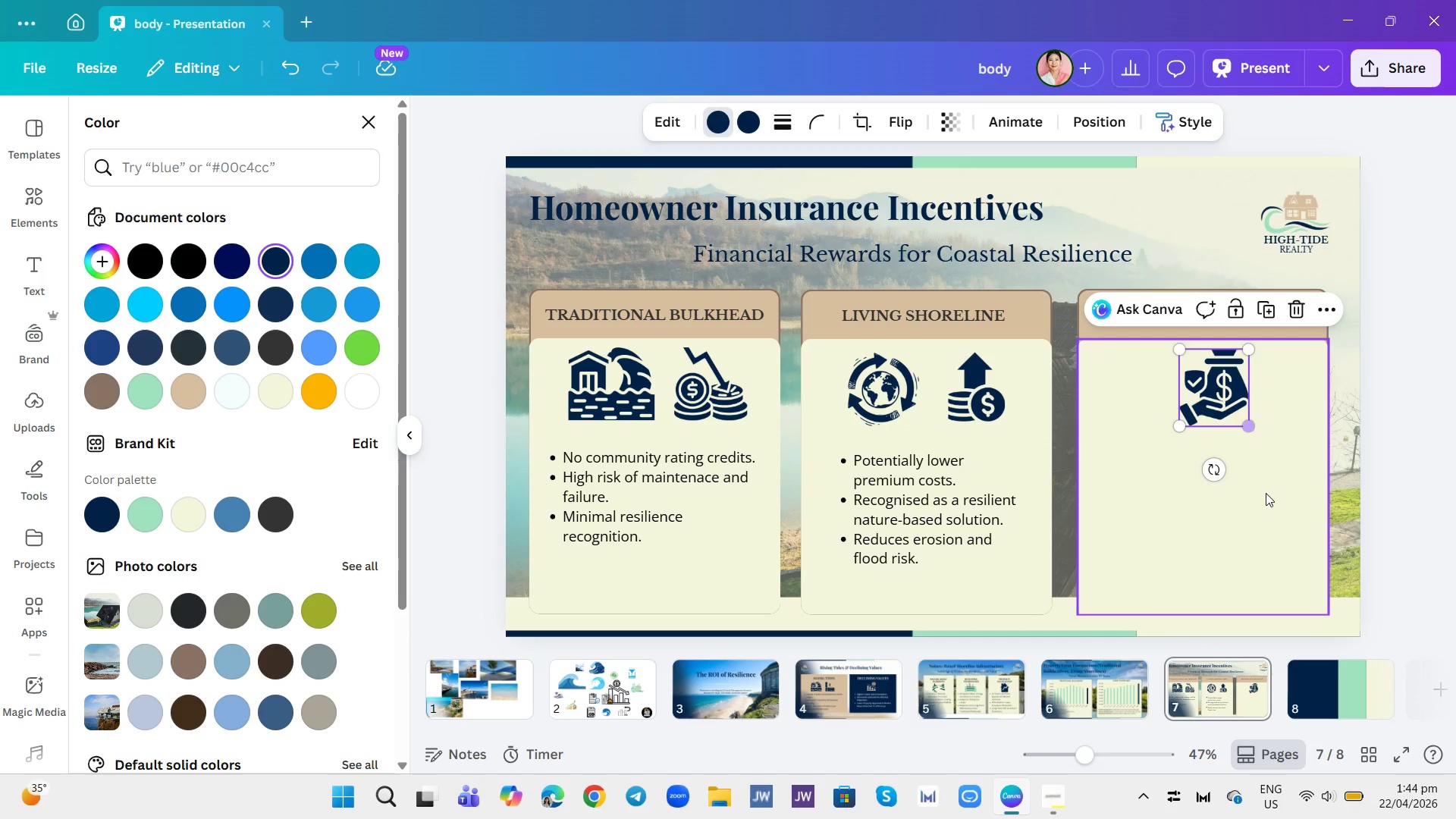 
left_click([1266, 500])
 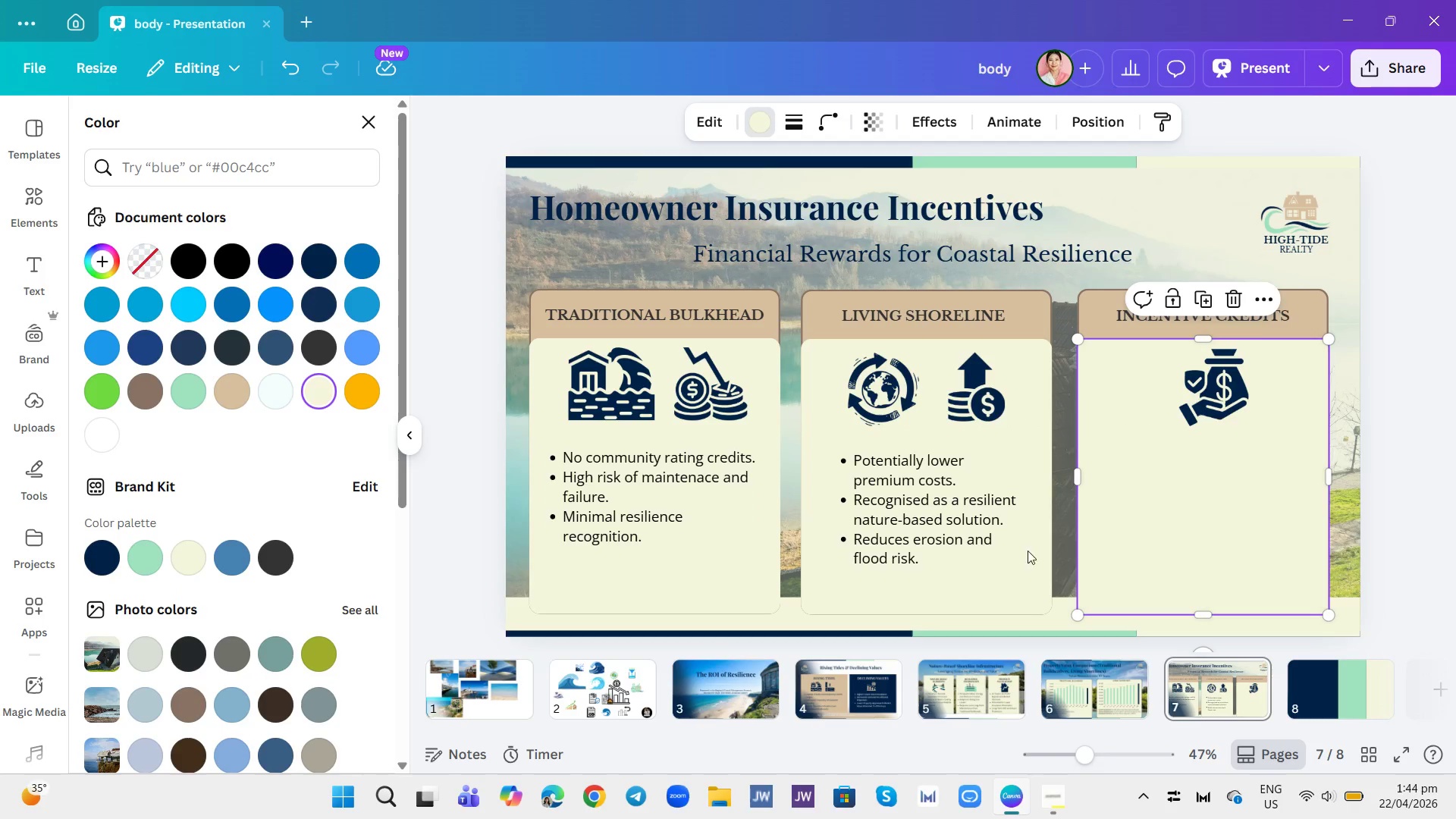 
left_click([918, 551])
 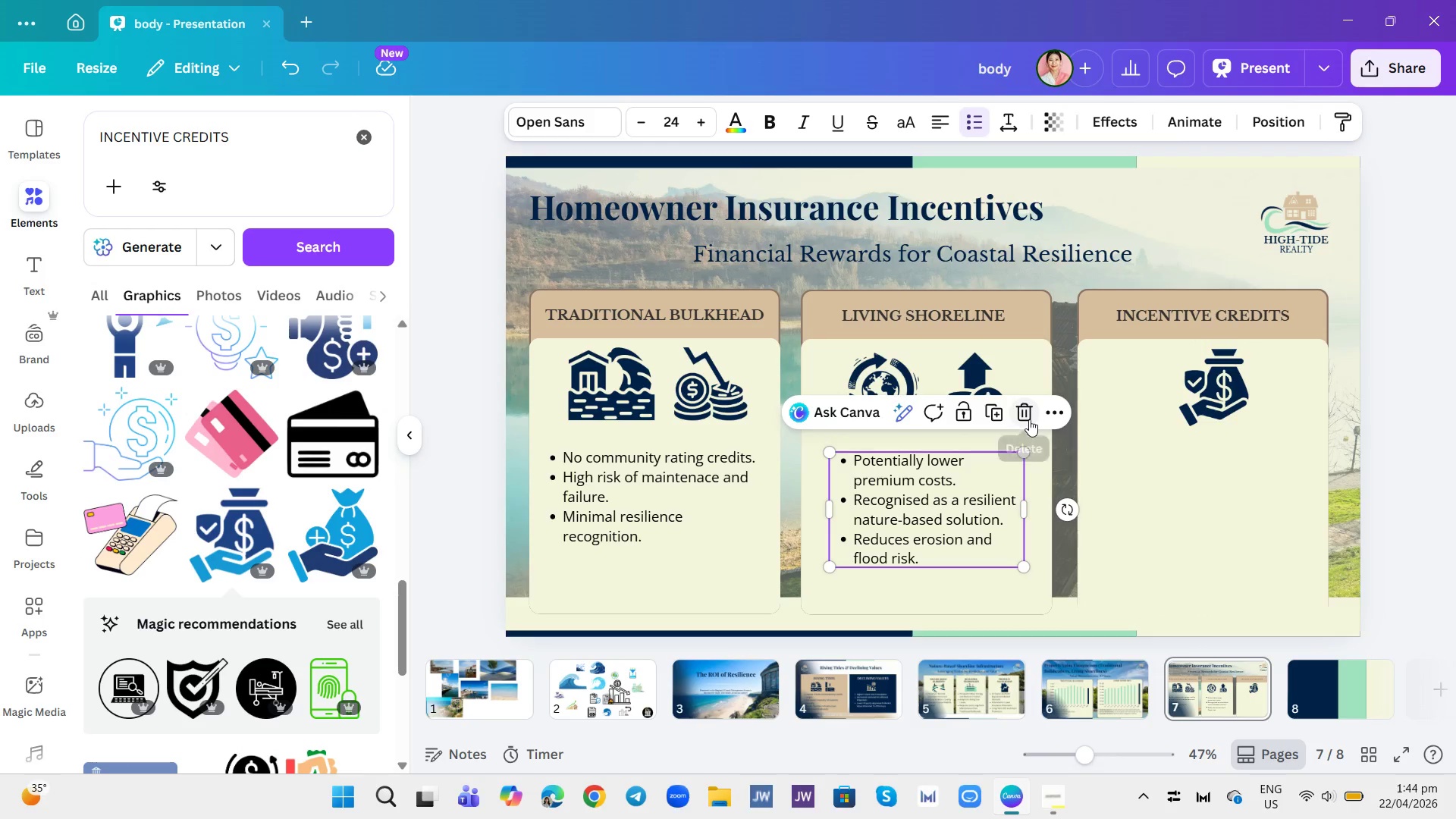 
left_click([993, 416])
 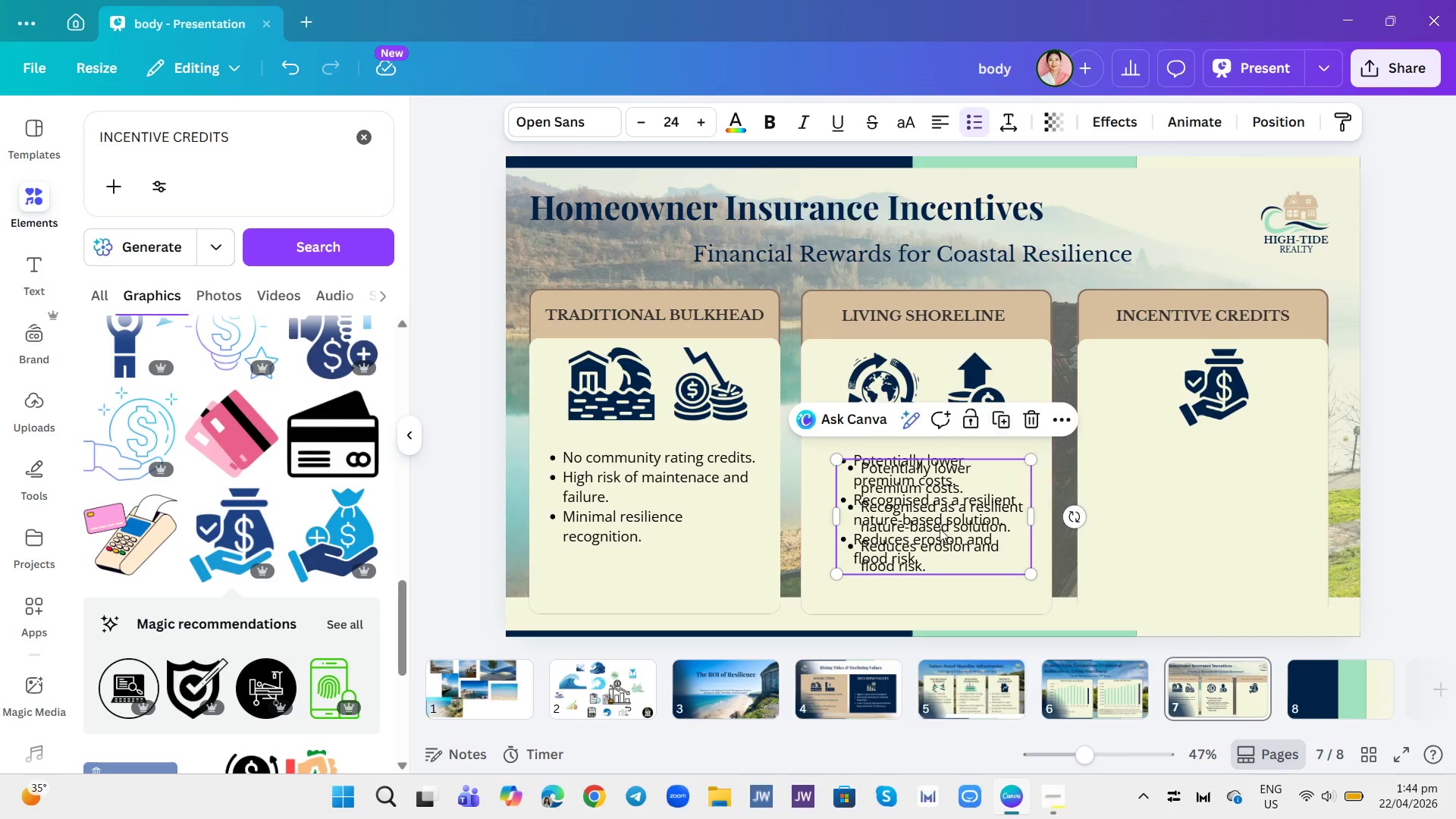 
left_click_drag(start_coordinate=[940, 529], to_coordinate=[1248, 494])
 